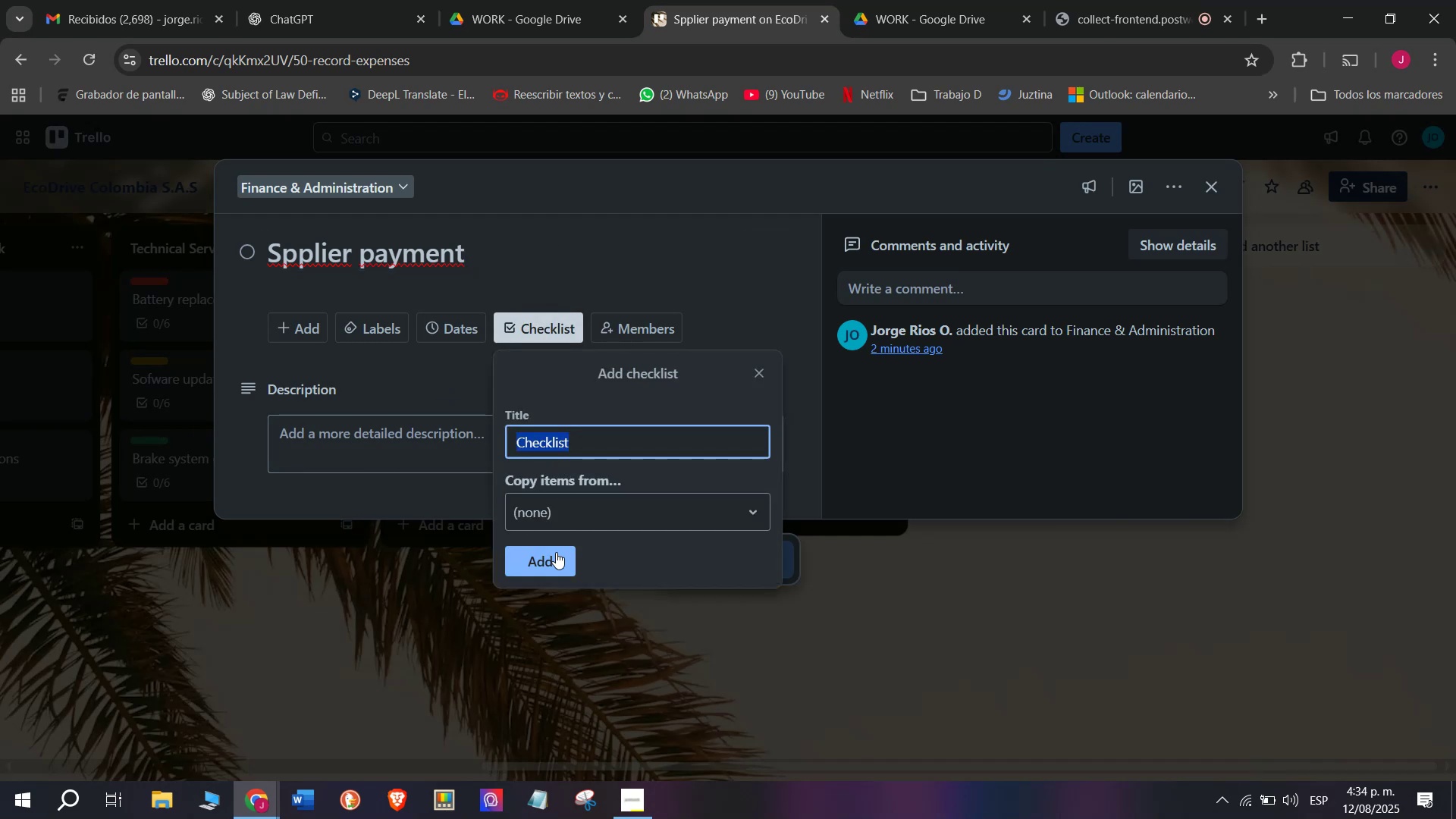 
left_click([550, 554])
 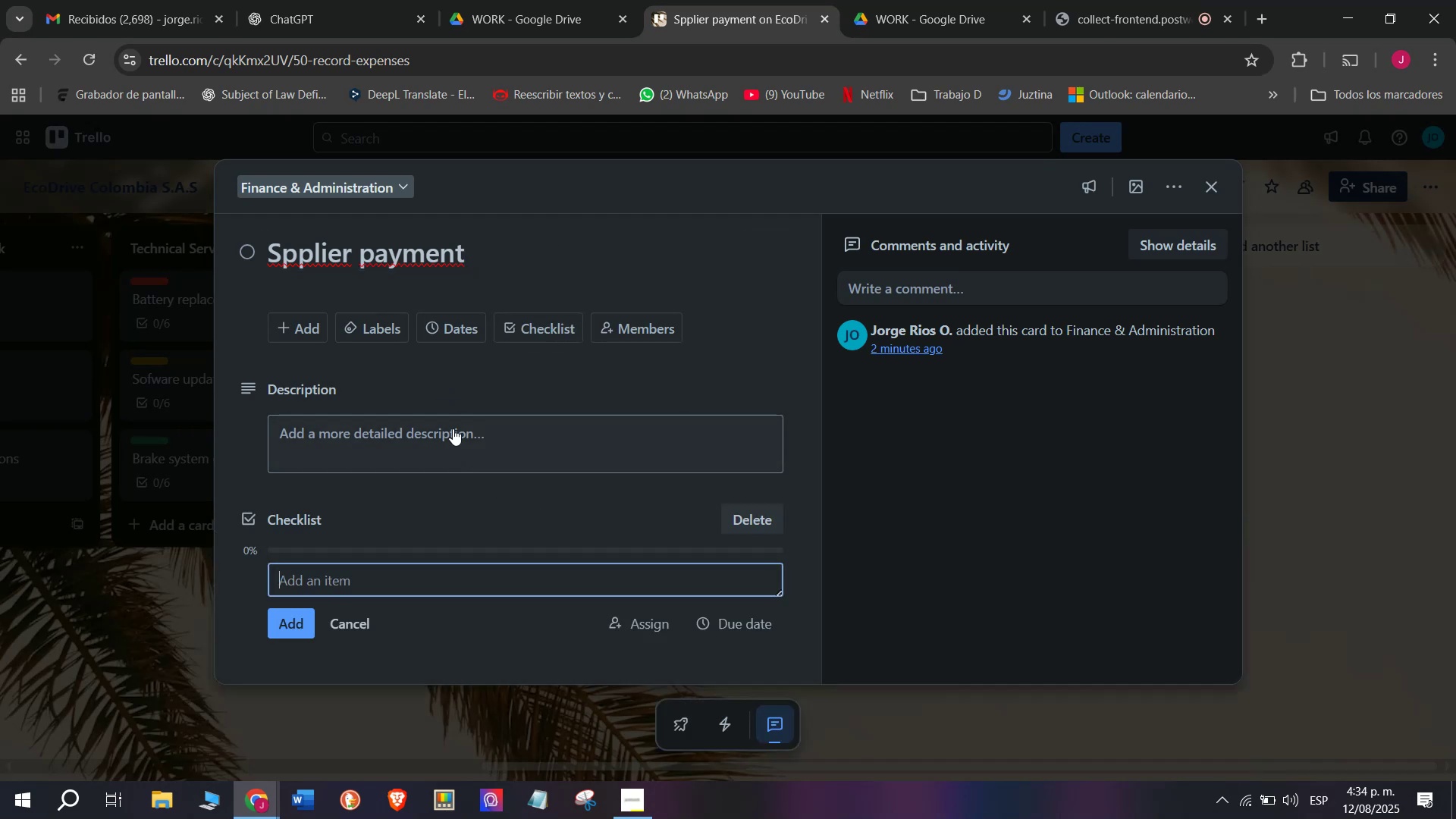 
scroll: coordinate [444, 442], scroll_direction: down, amount: 7.0
 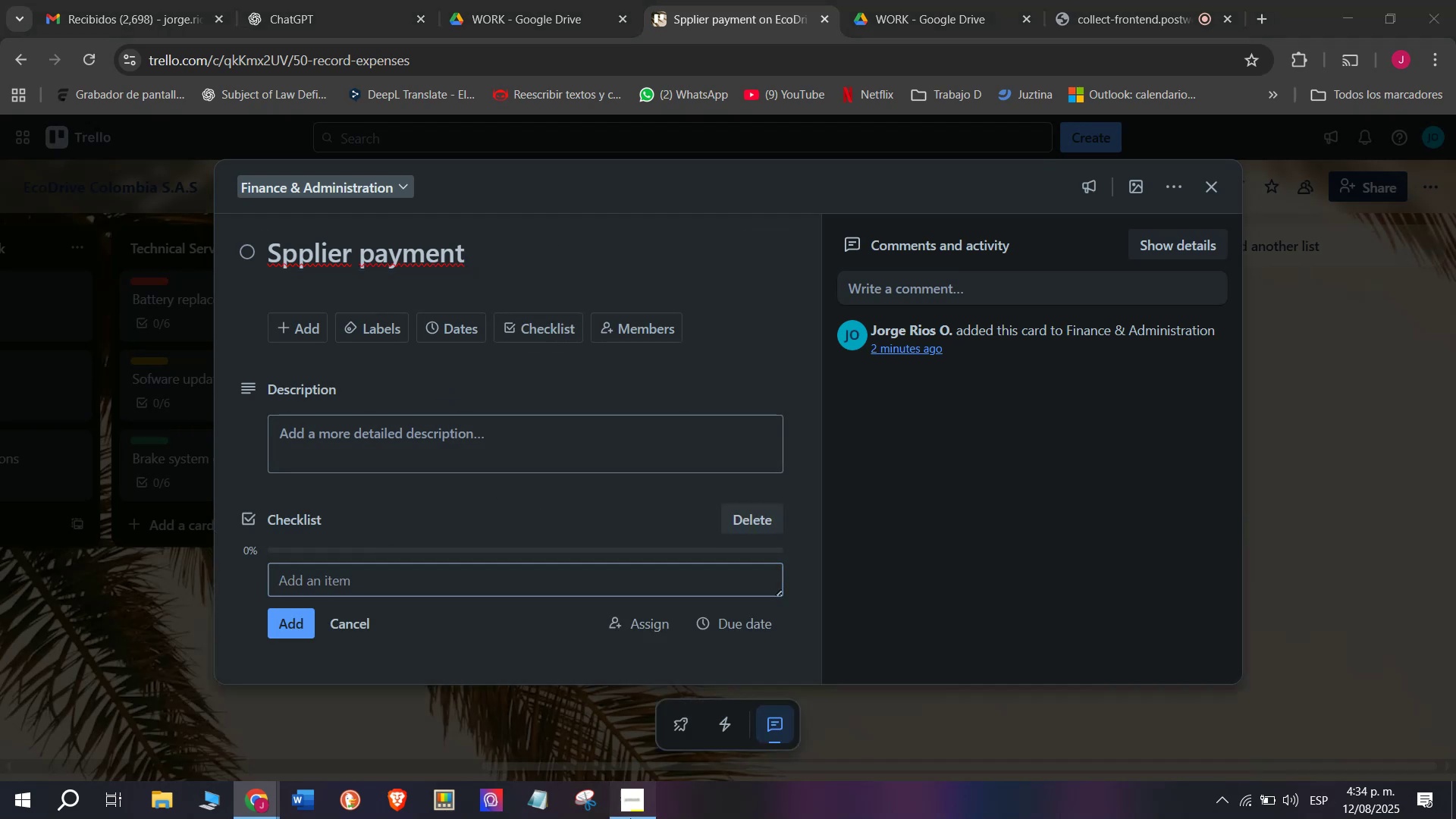 
double_click([630, 818])
 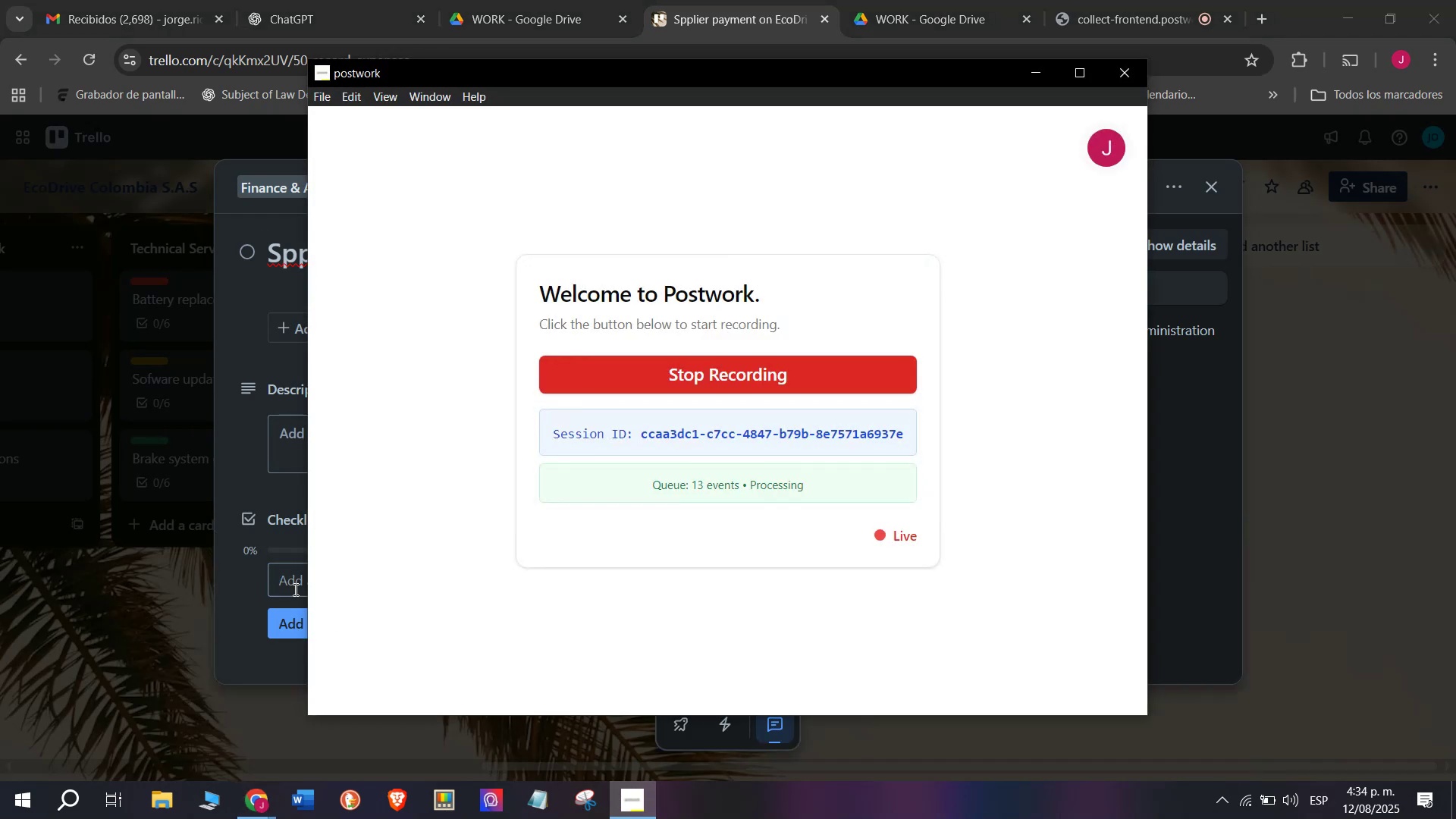 
left_click([256, 564])
 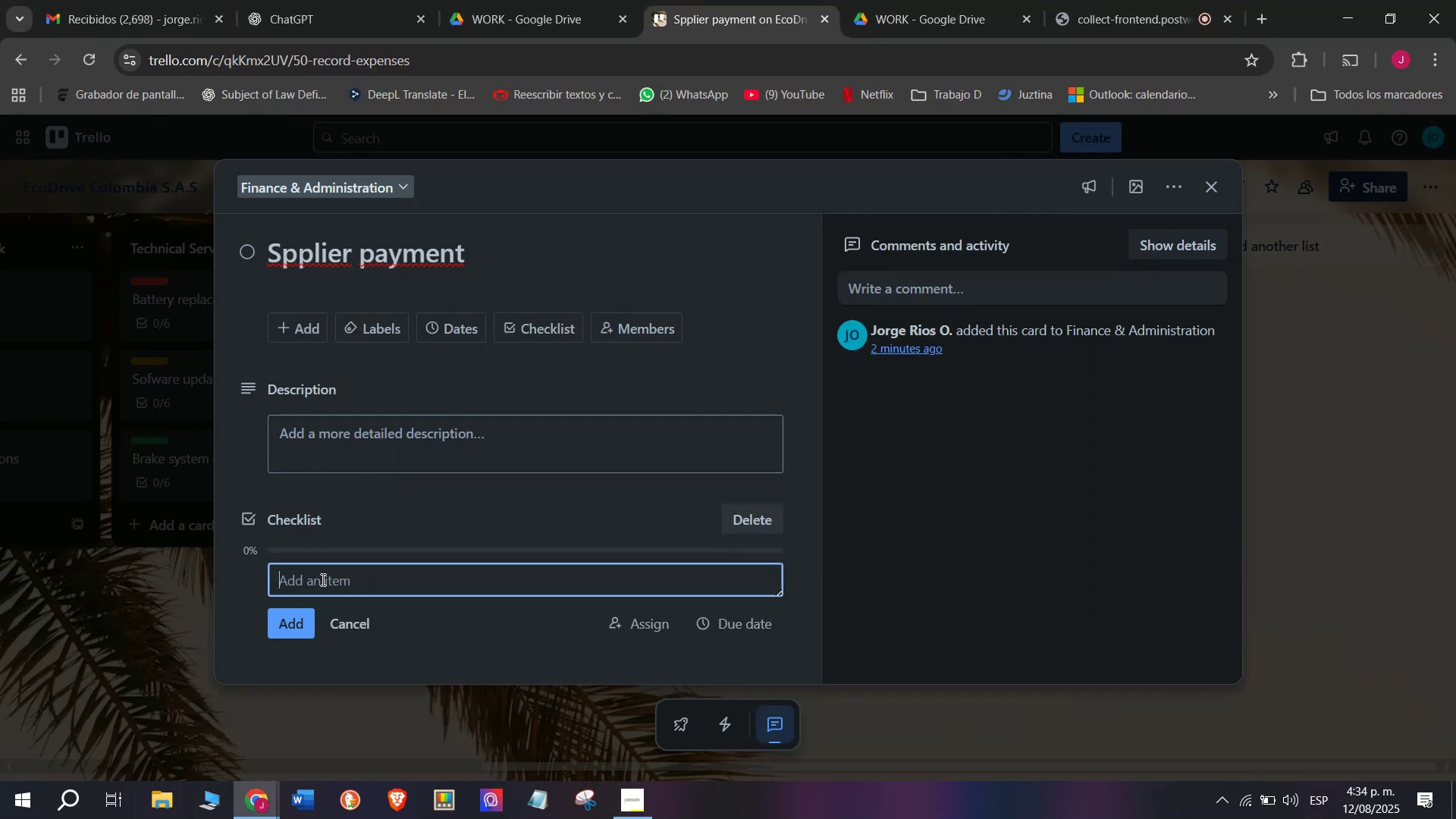 
left_click([338, 586])
 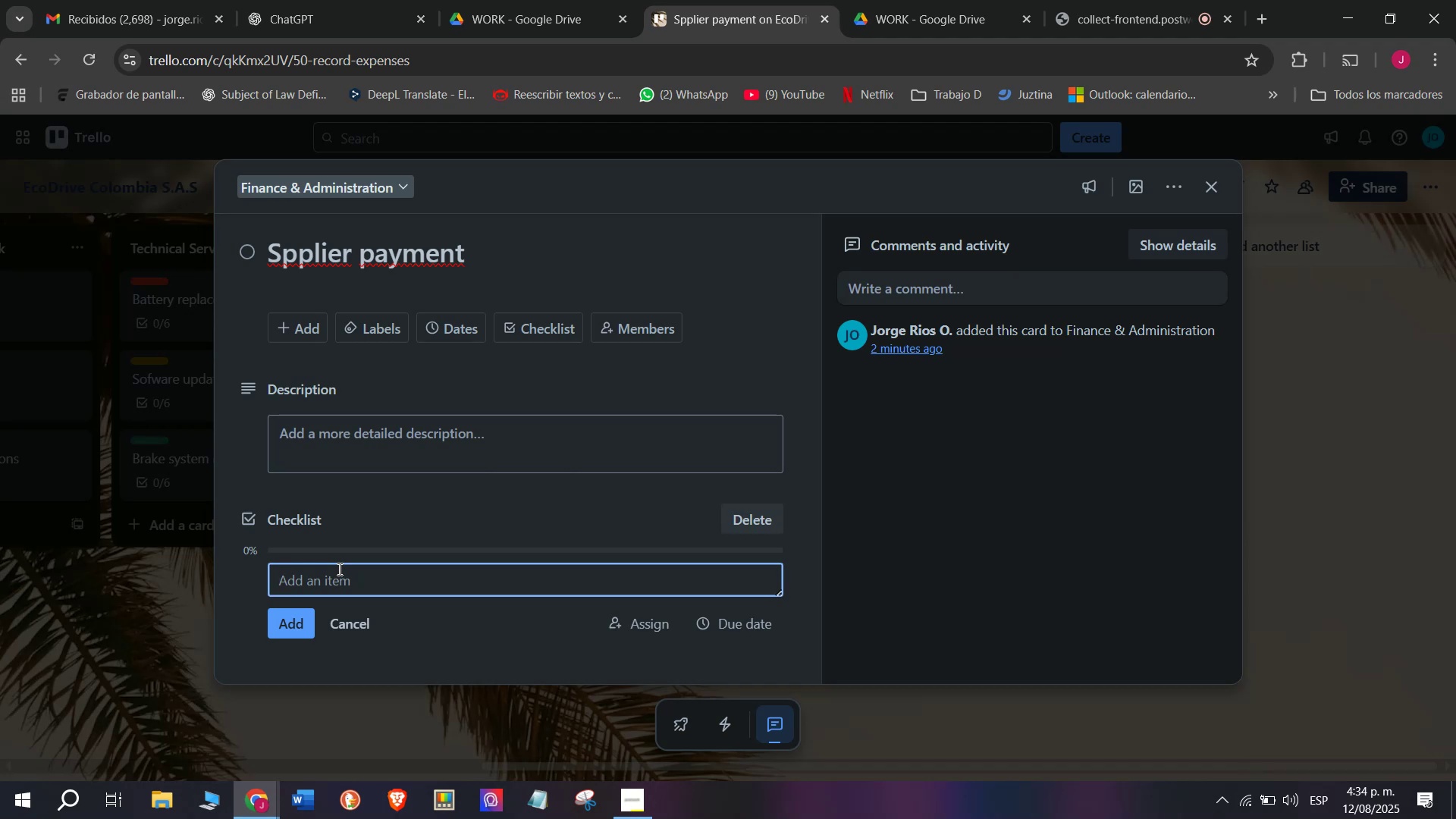 
wait(5.86)
 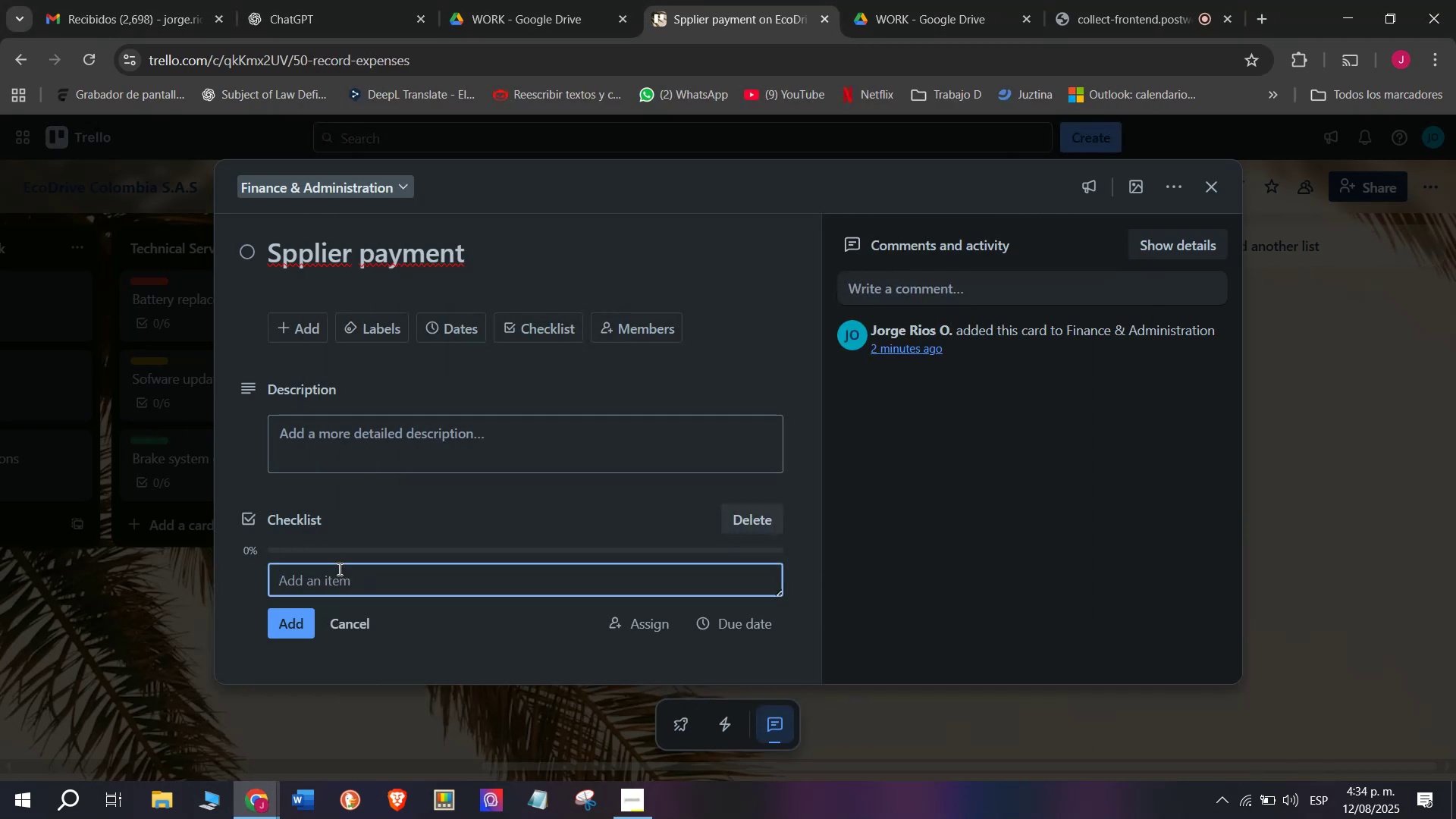 
type(r)
key(Backspace)
type(rE)
key(Backspace)
key(Backspace)
type(r)
key(Backspace)
type(Review invoicwe)
key(Backspace)
key(Backspace)
type(e)
 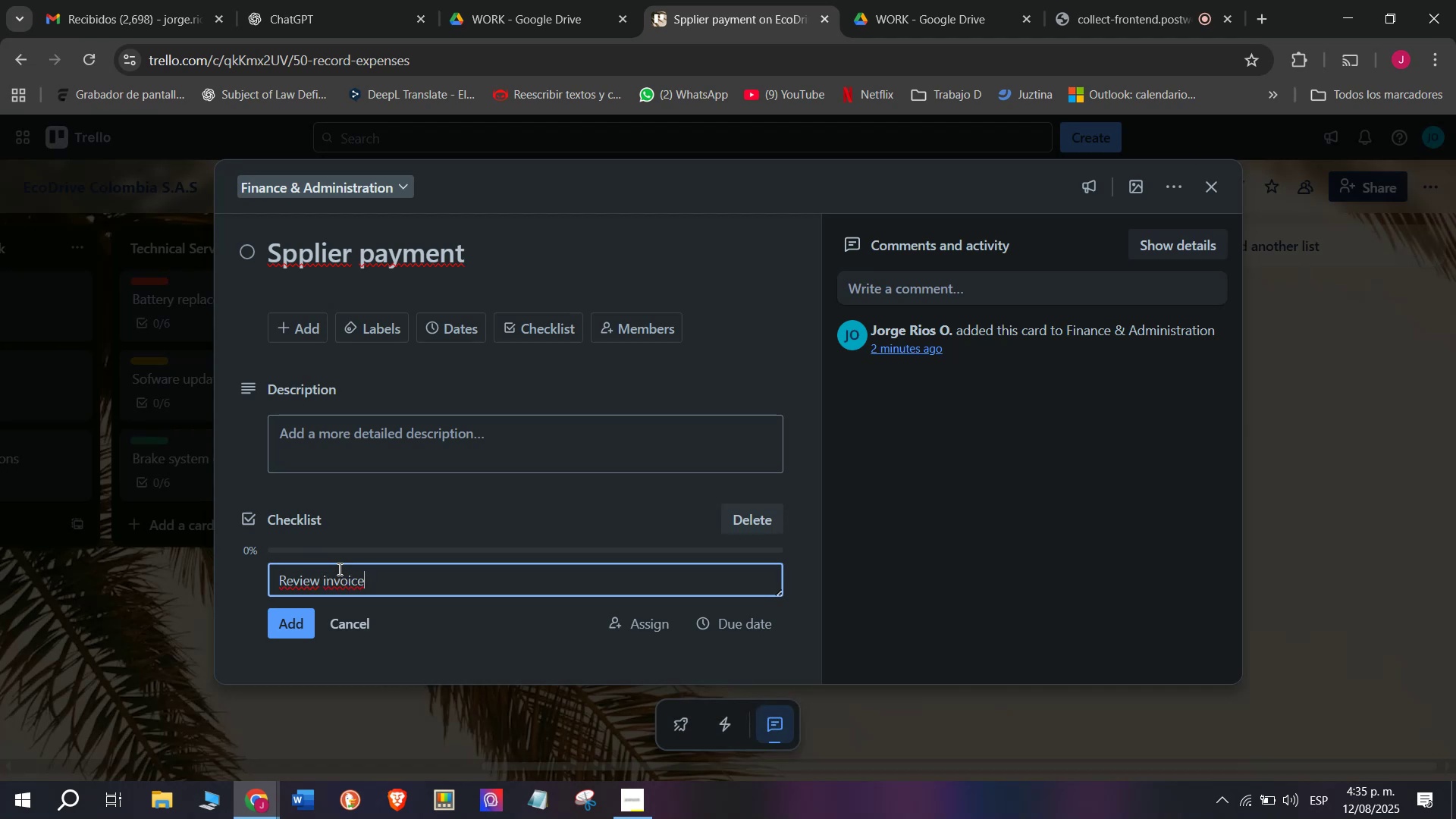 
key(Enter)
 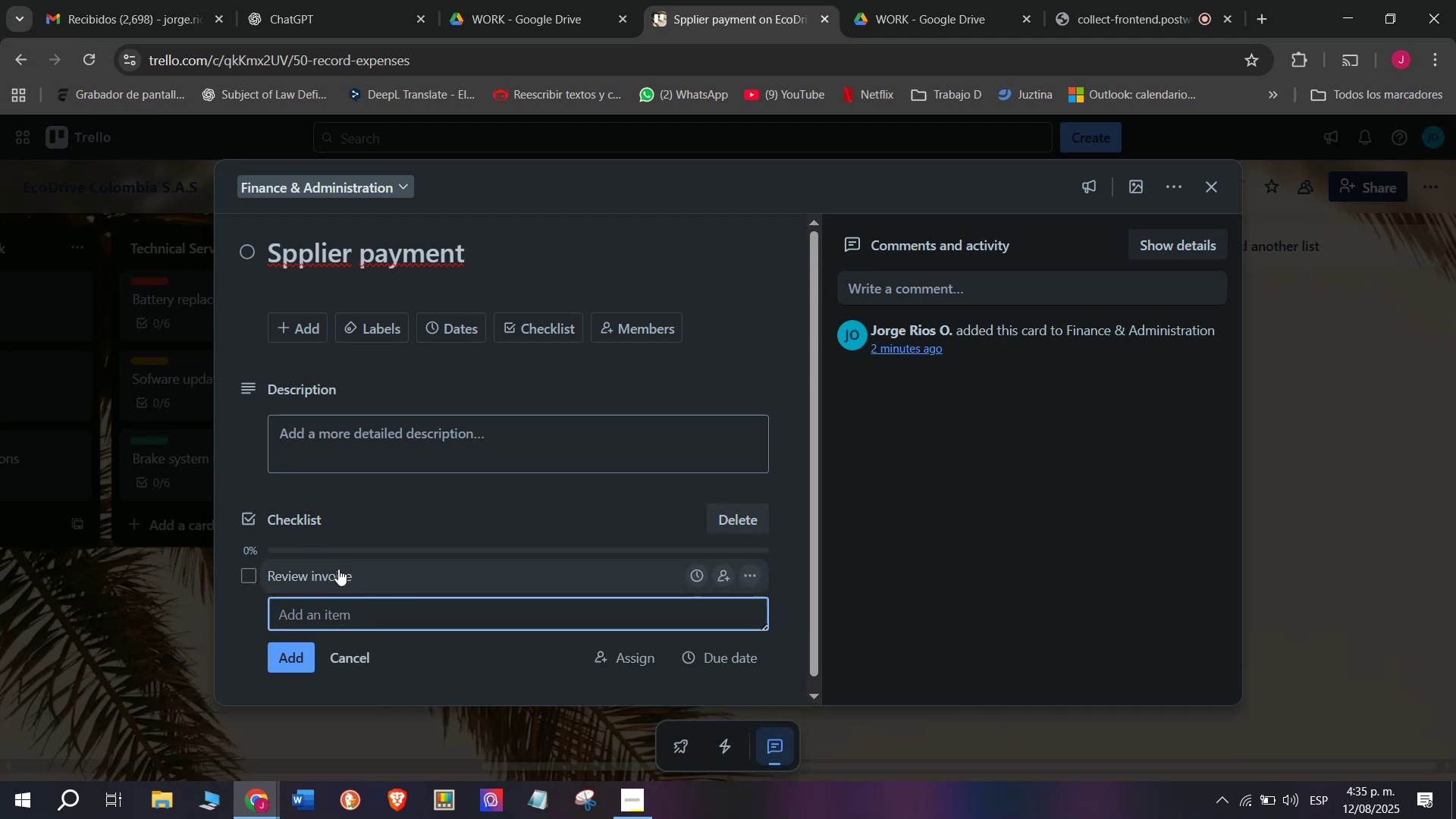 
type(Approve payment)
 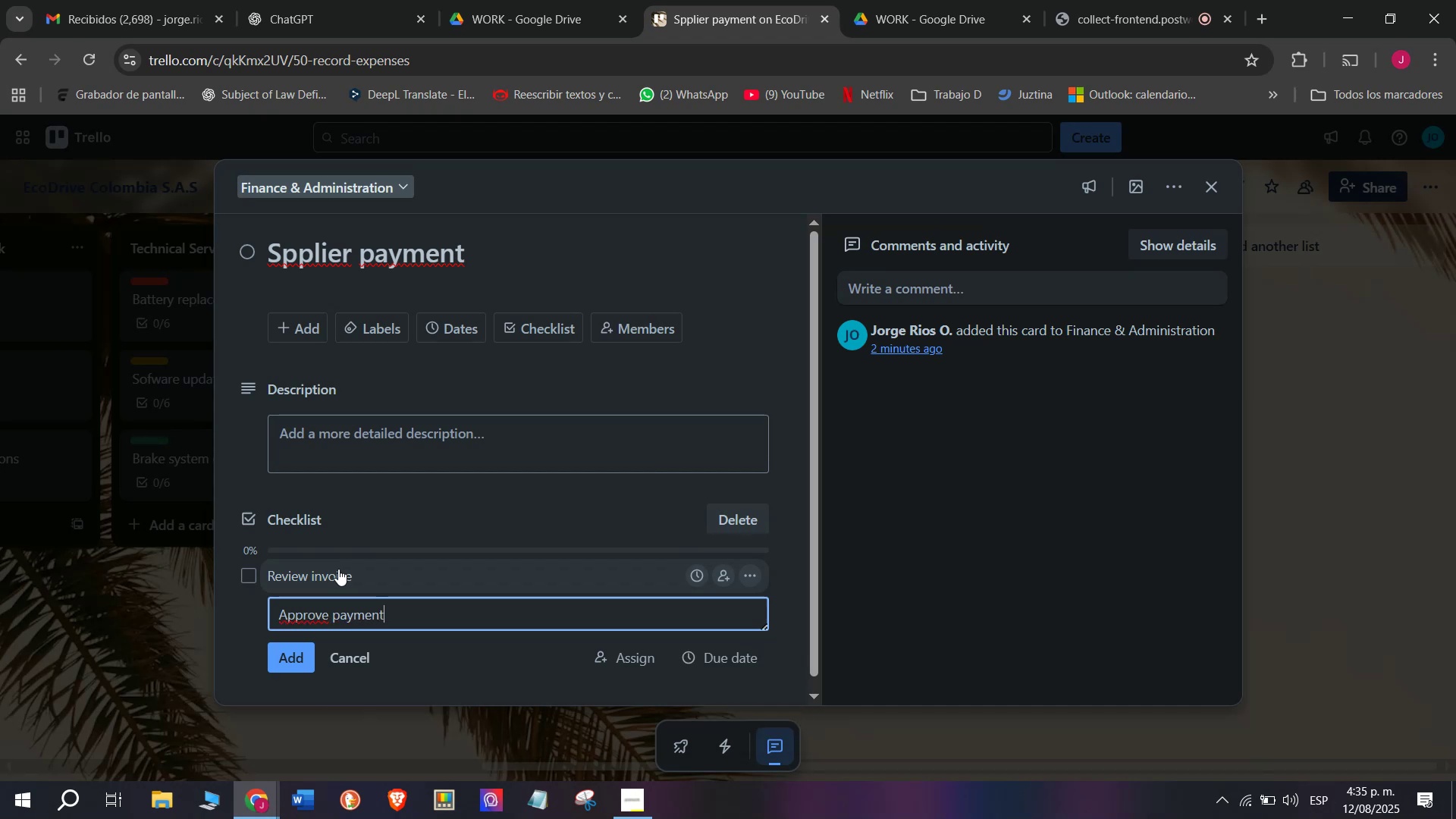 
key(Enter)
 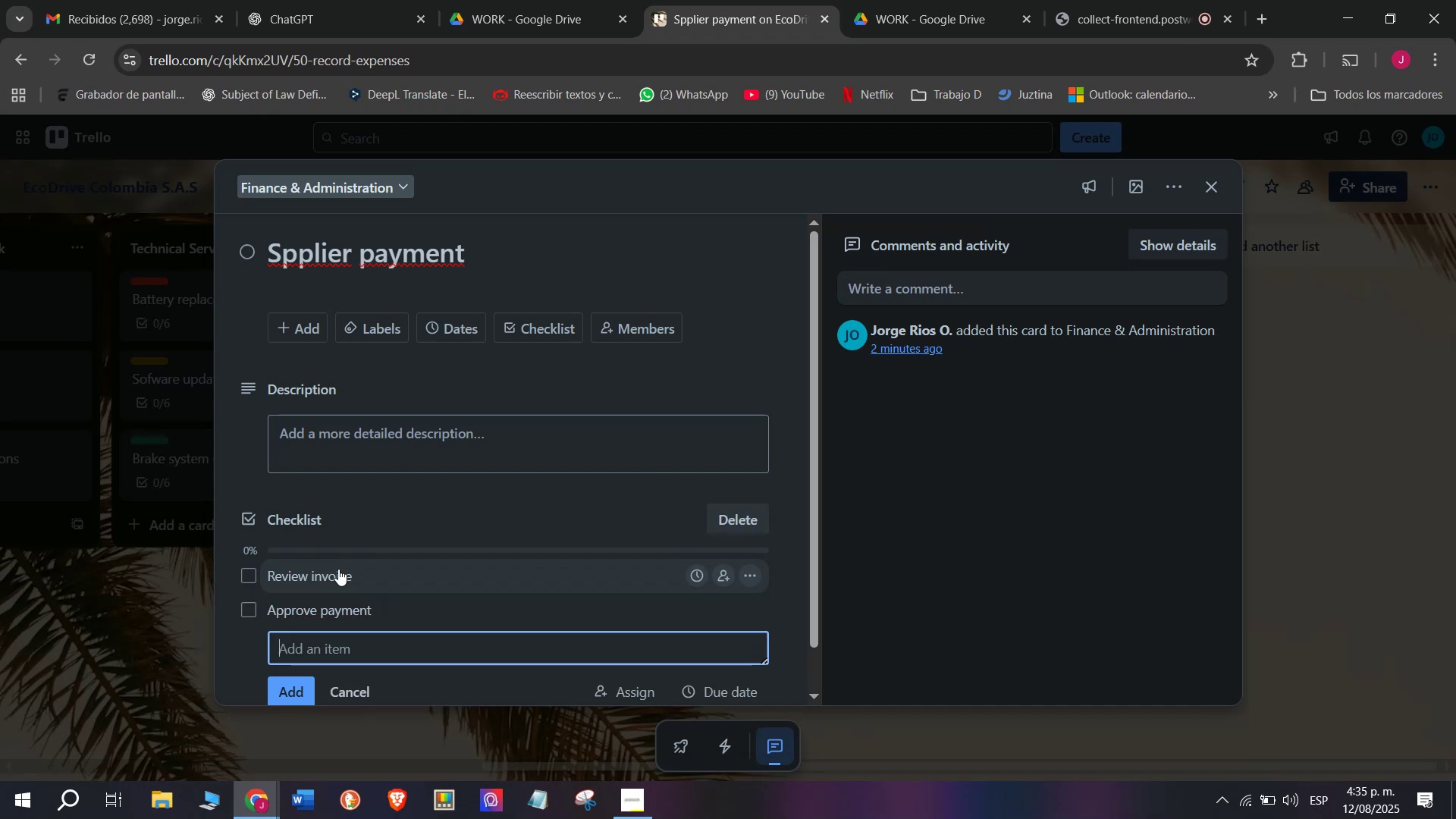 
type(S)
key(Backspace)
type(Process transfer)
 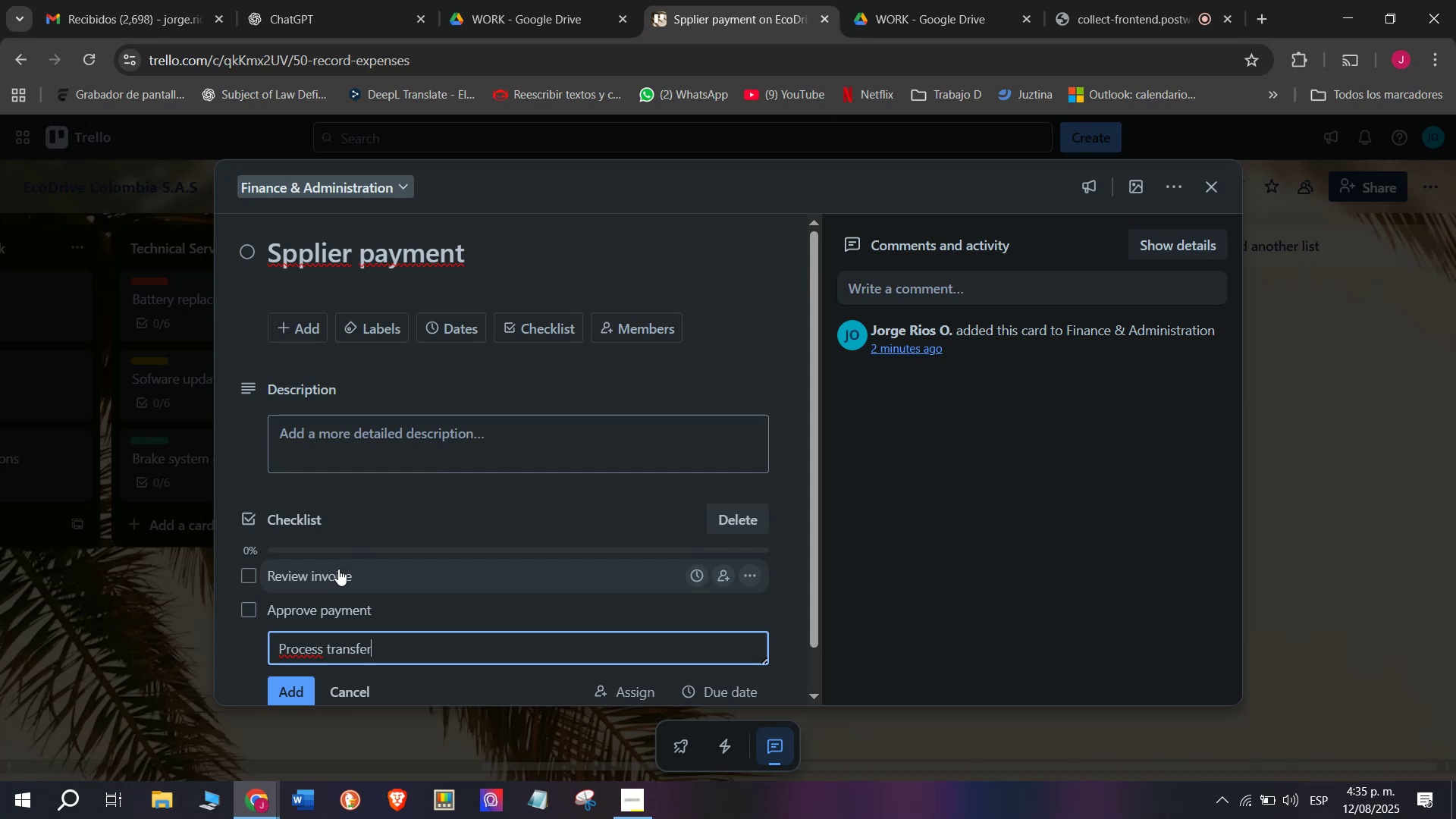 
key(Enter)
 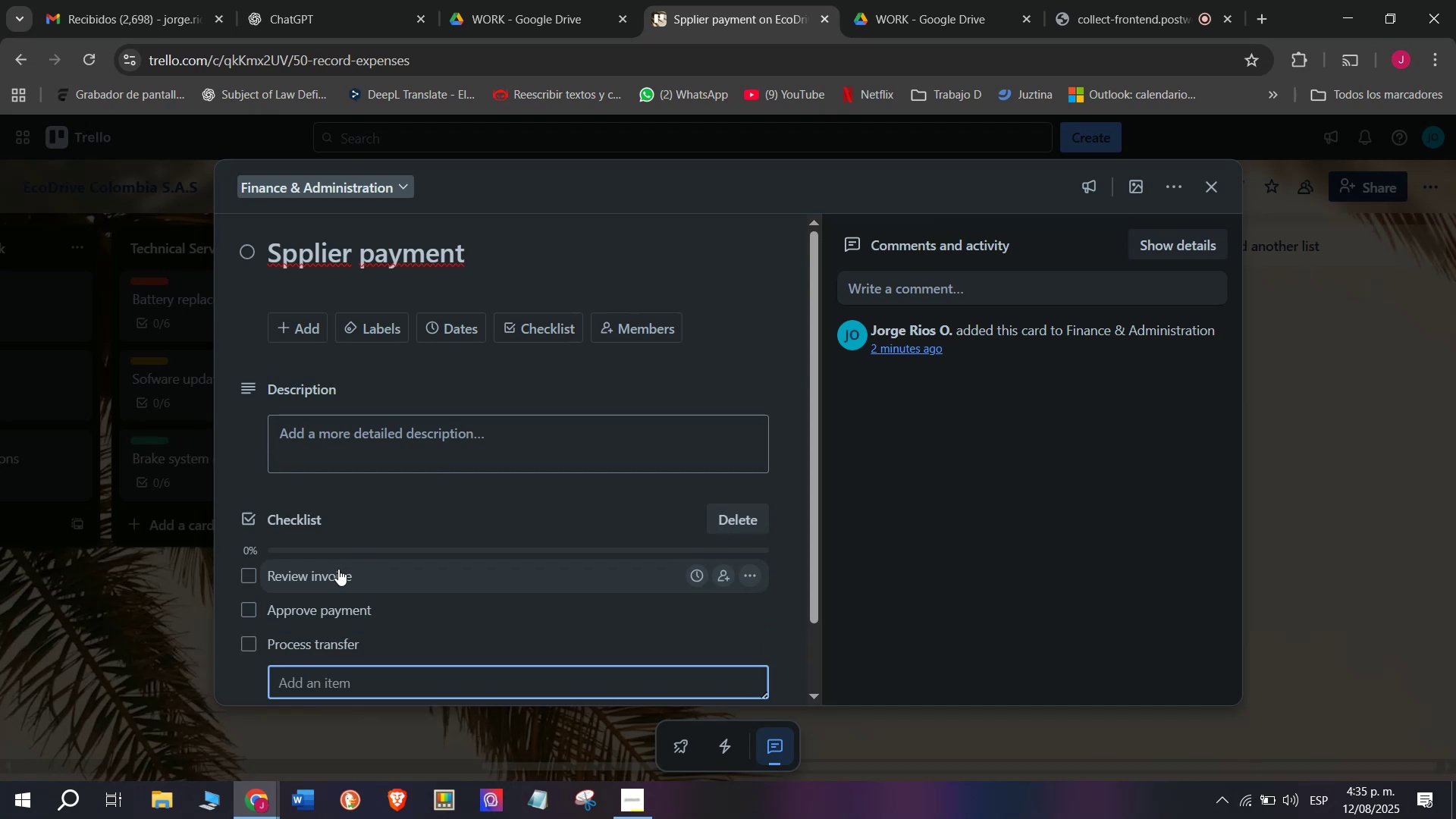 
scroll: coordinate [430, 629], scroll_direction: down, amount: 3.0
 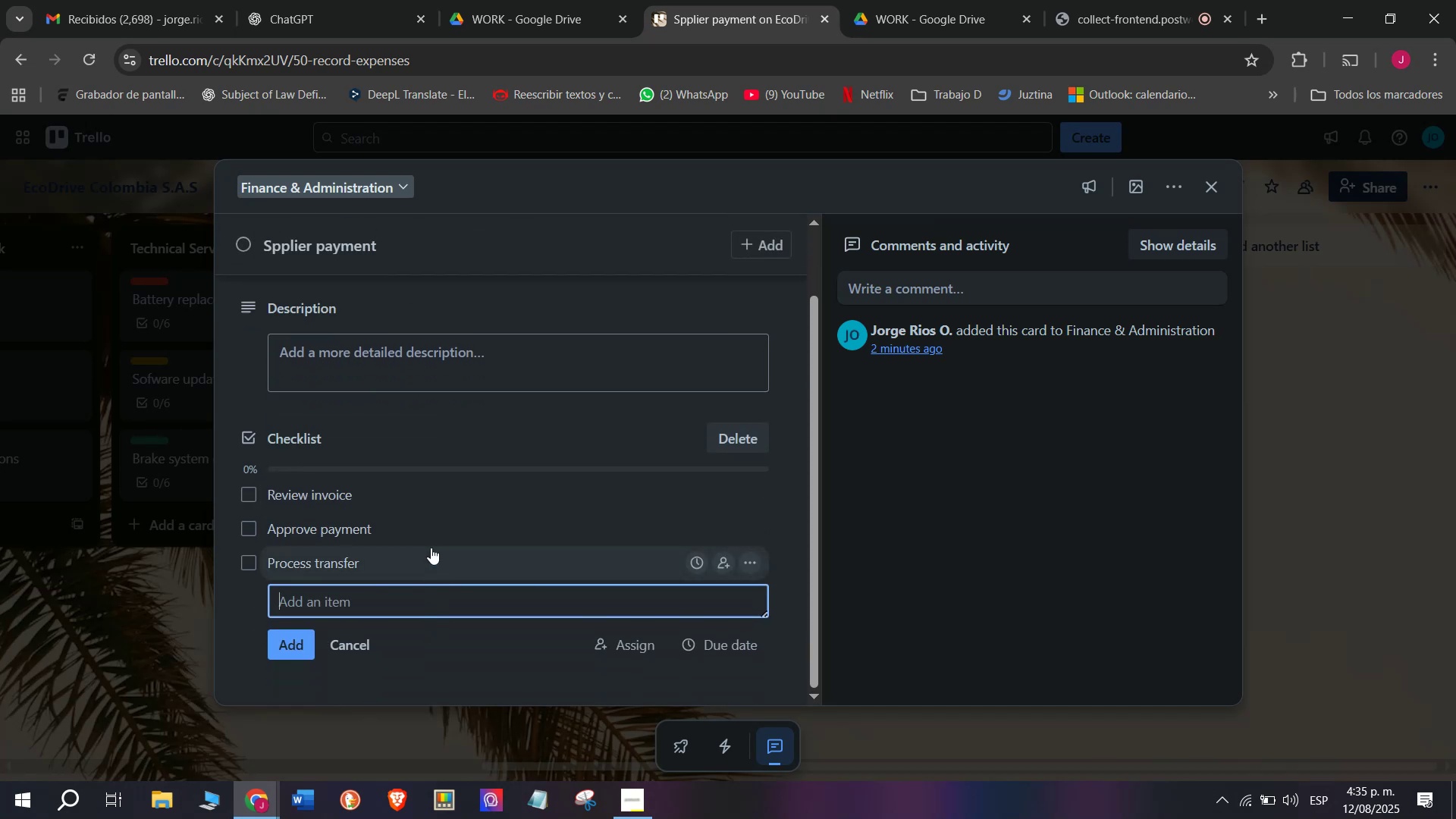 
type(Notify supplier)
 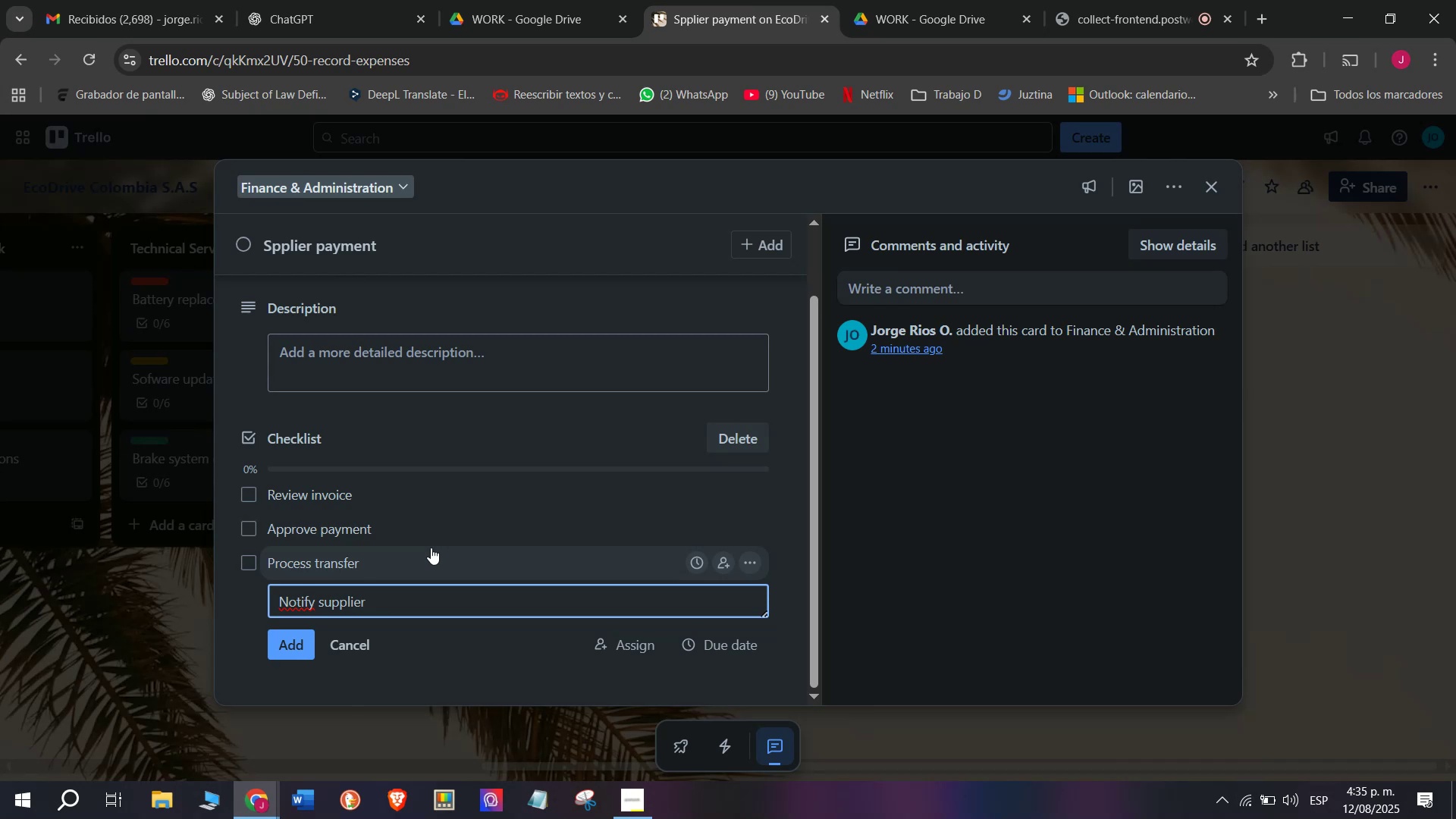 
key(Enter)
 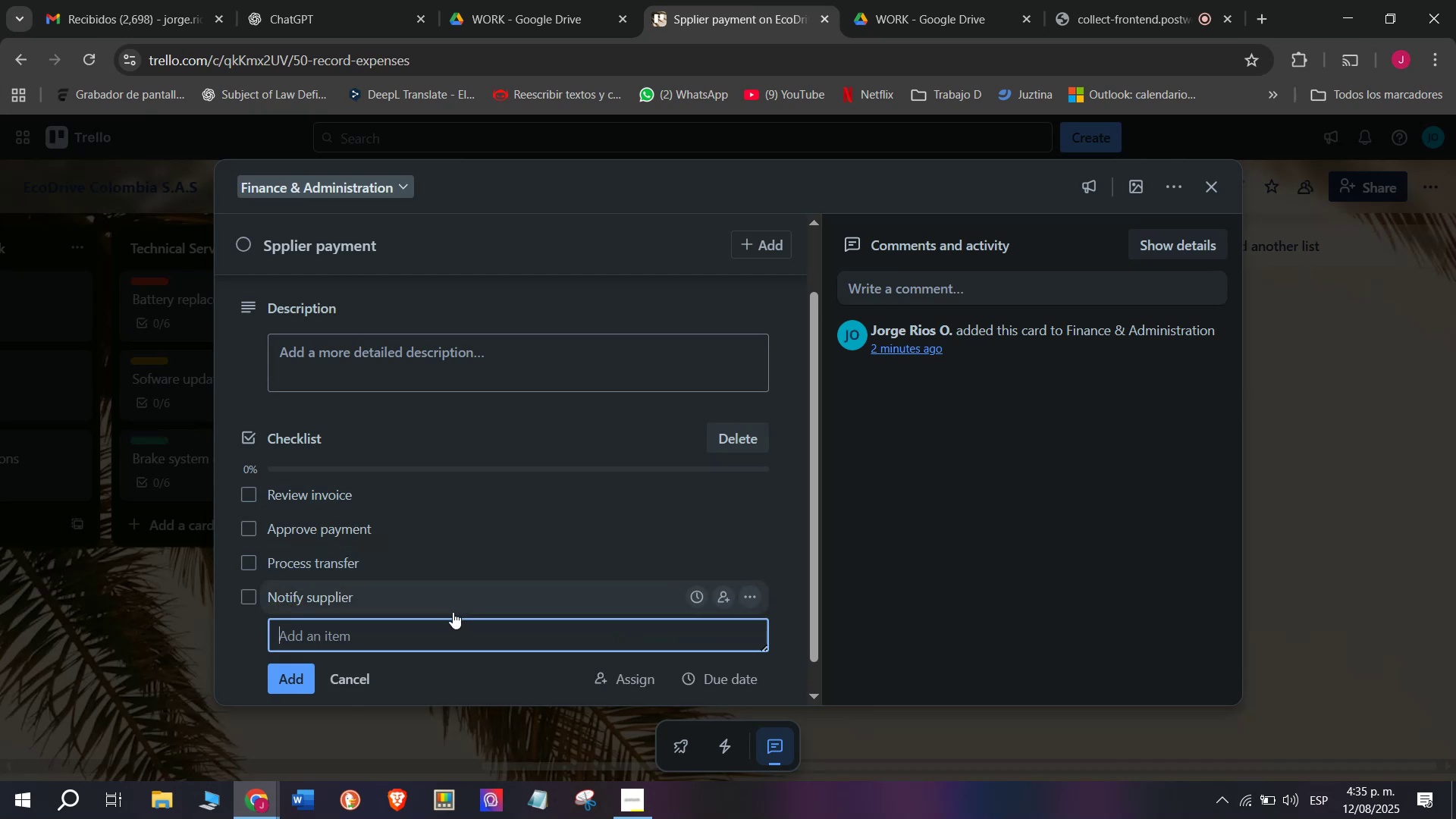 
scroll: coordinate [453, 616], scroll_direction: down, amount: 1.0
 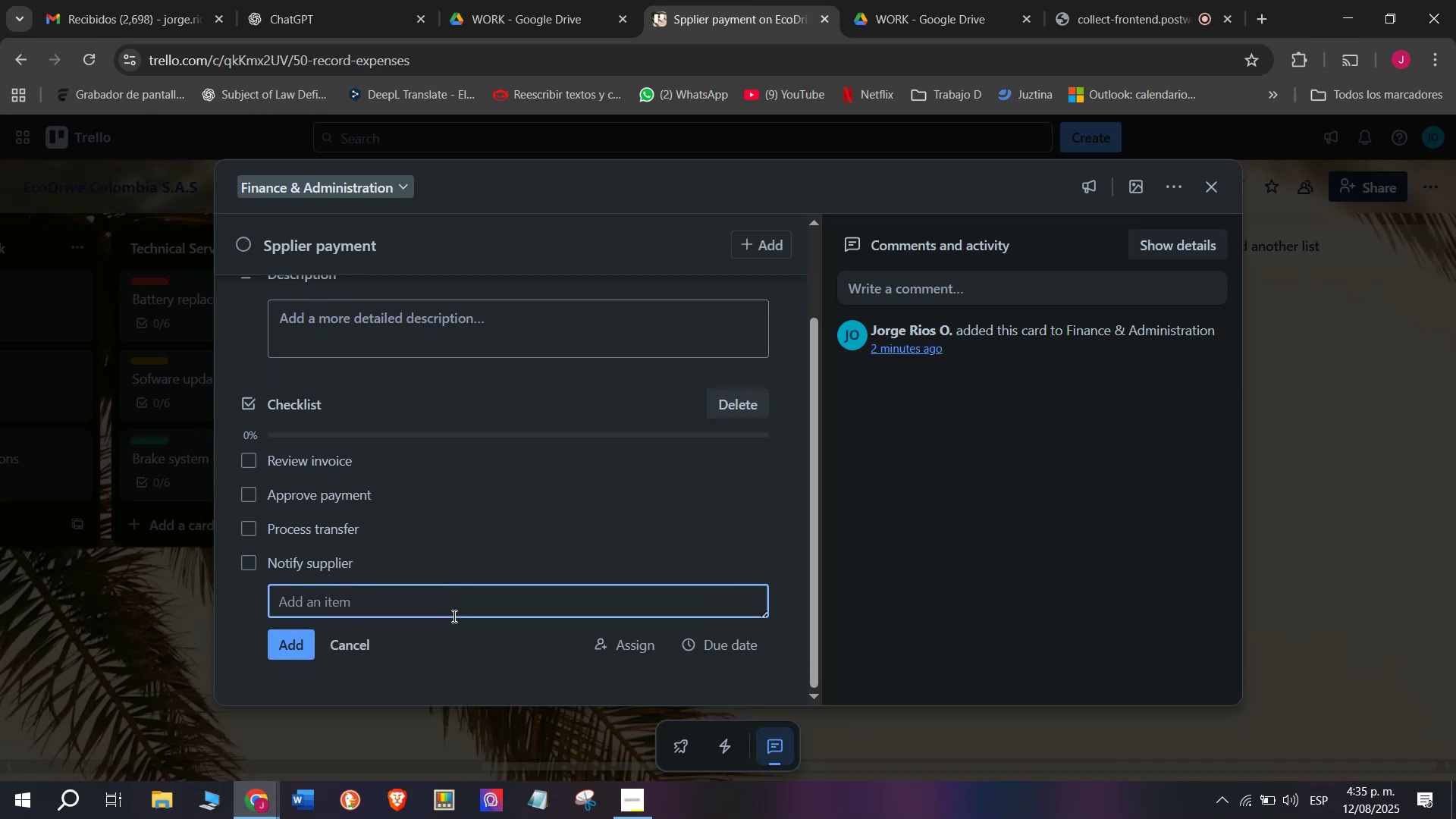 
type(Record transaction)
 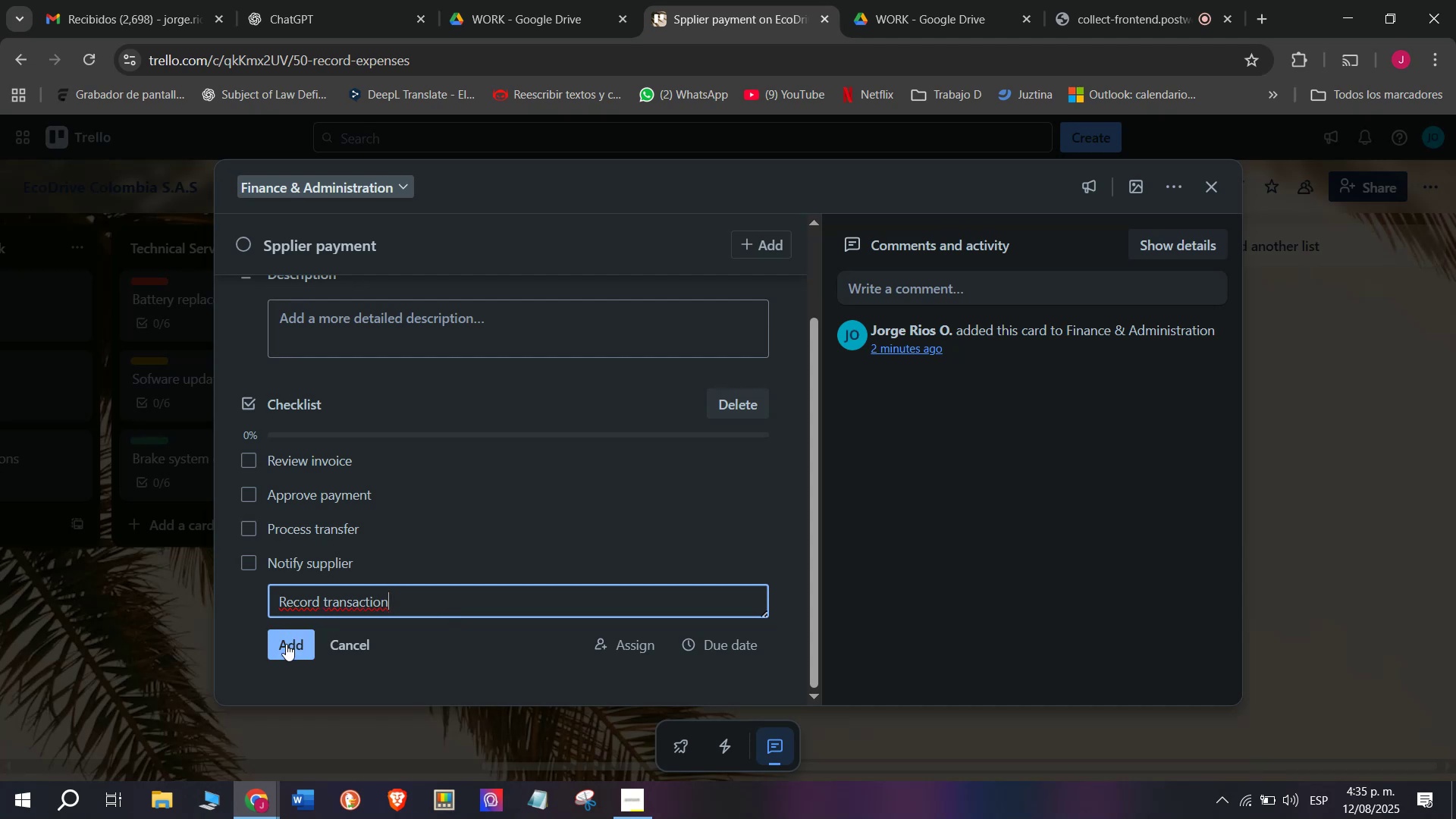 
left_click([265, 644])
 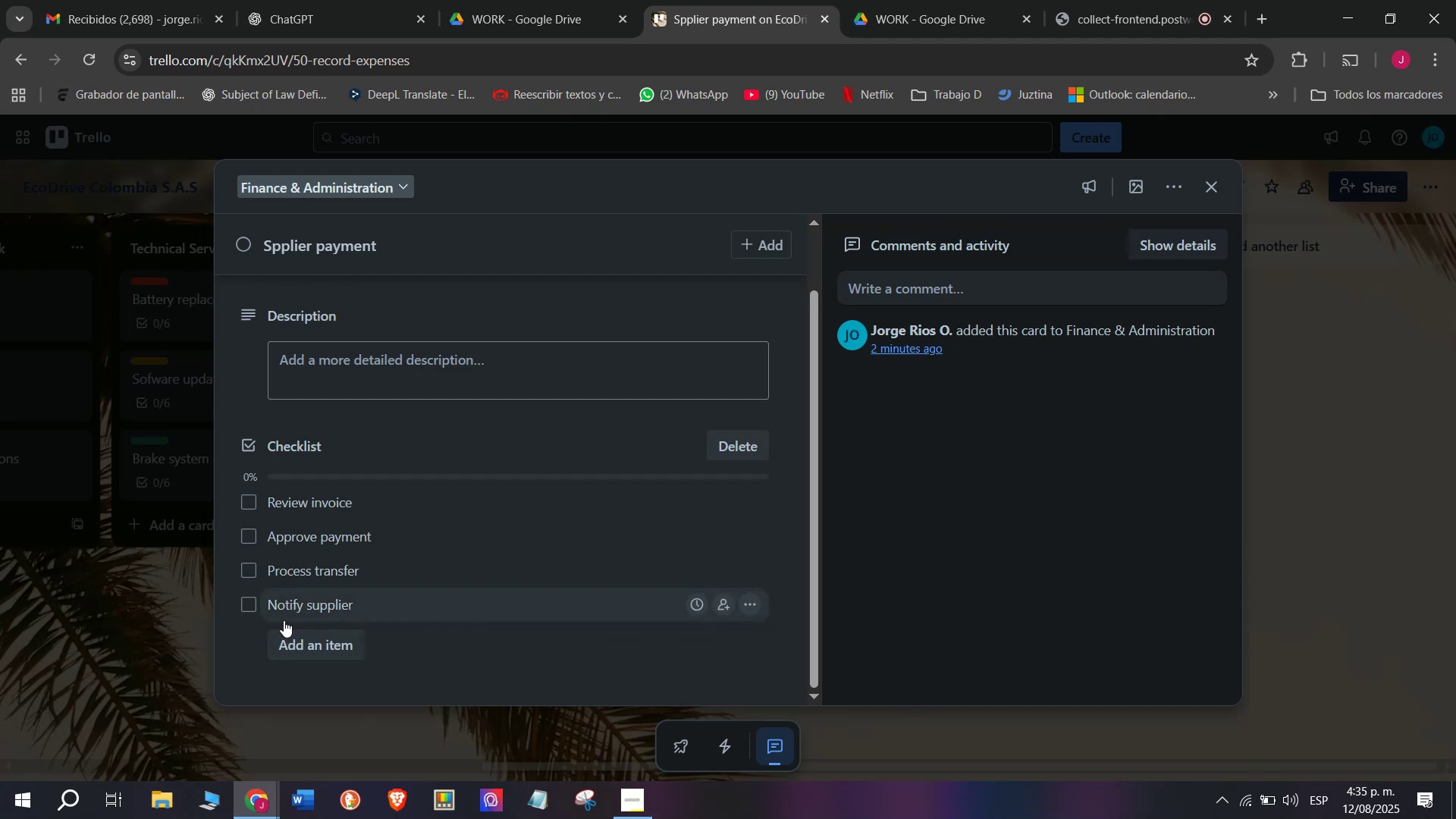 
left_click([311, 631])
 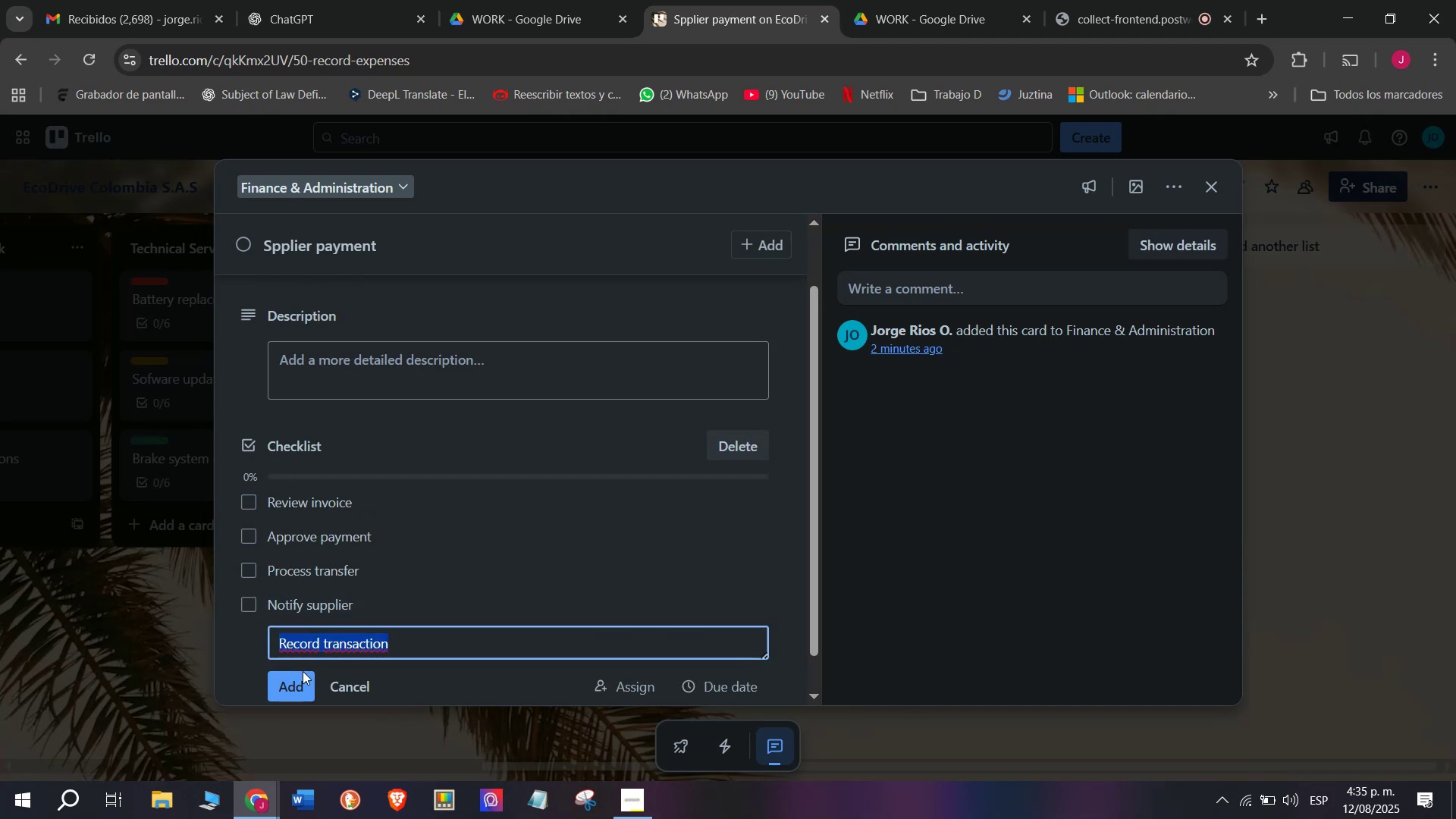 
left_click([282, 679])
 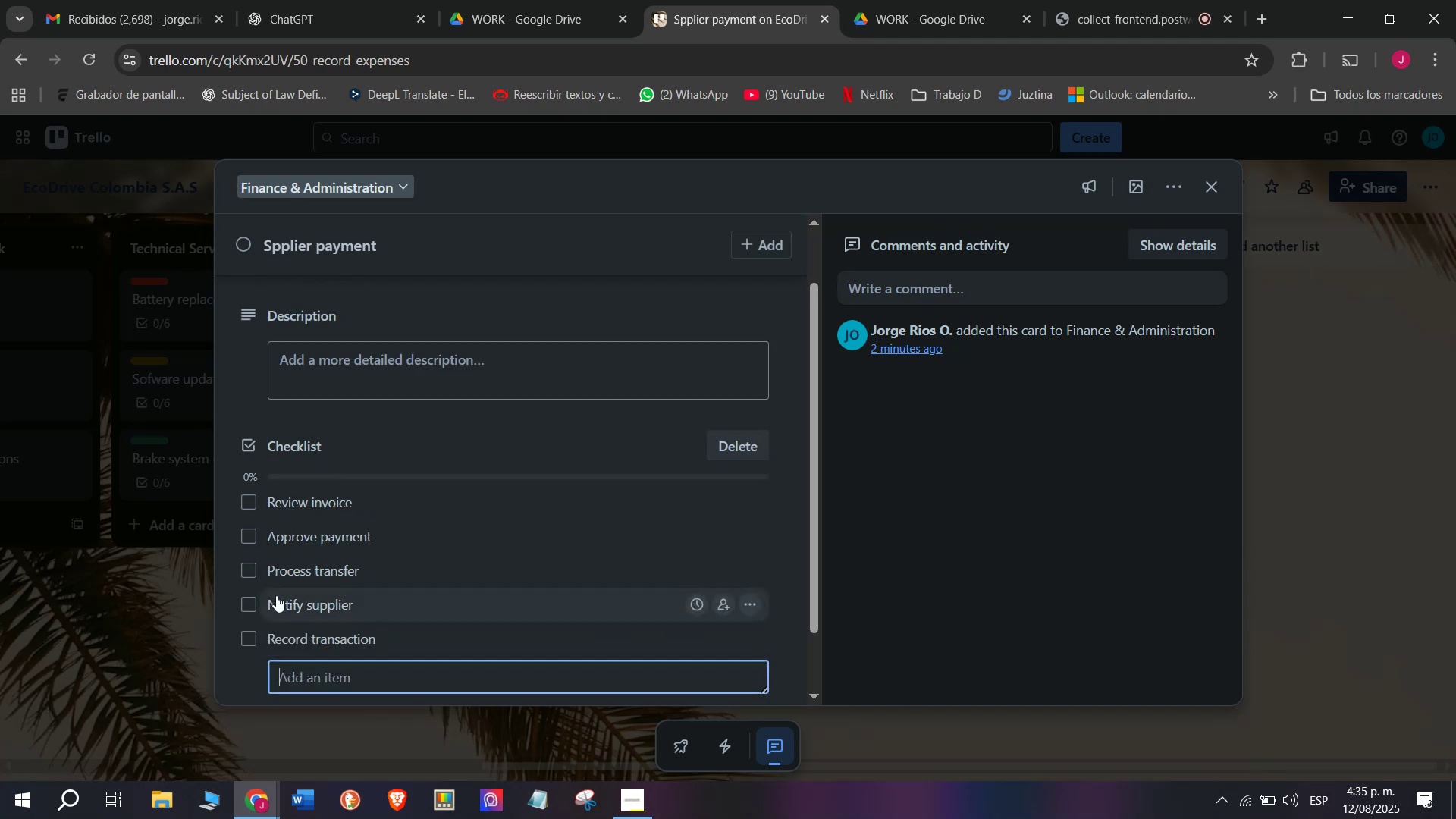 
scroll: coordinate [275, 594], scroll_direction: down, amount: 6.0
 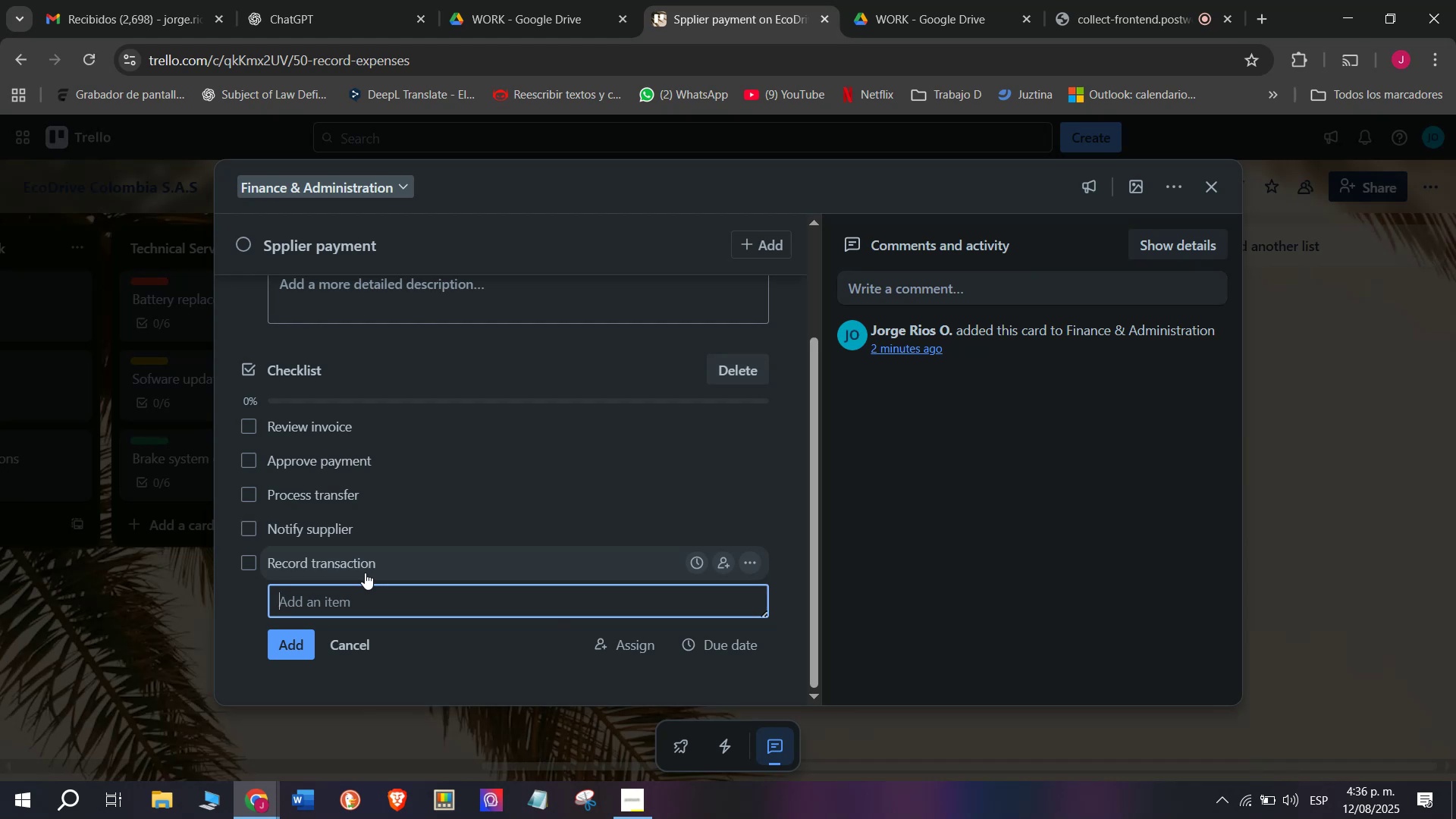 
wait(7.2)
 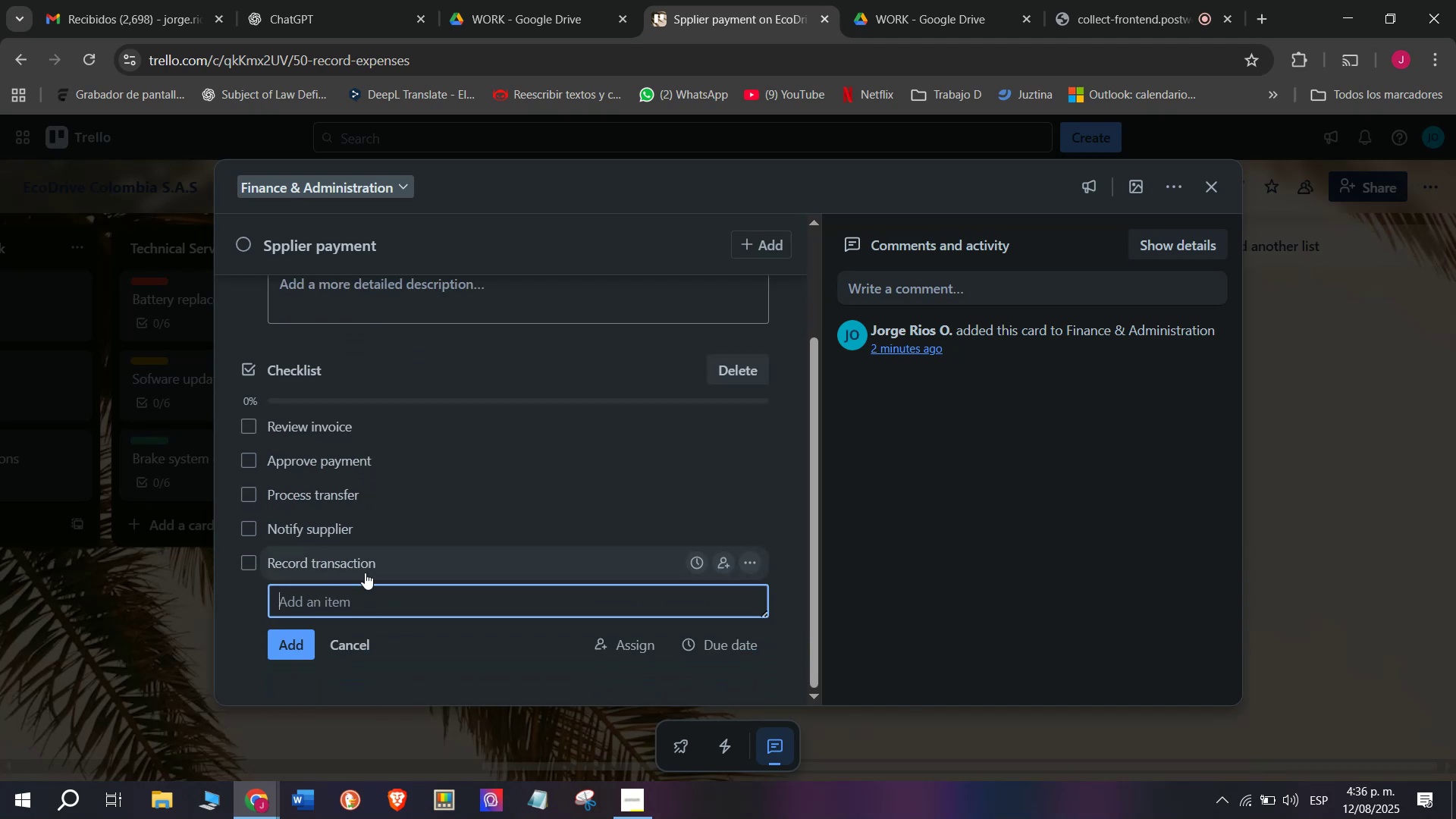 
type(File proof)
 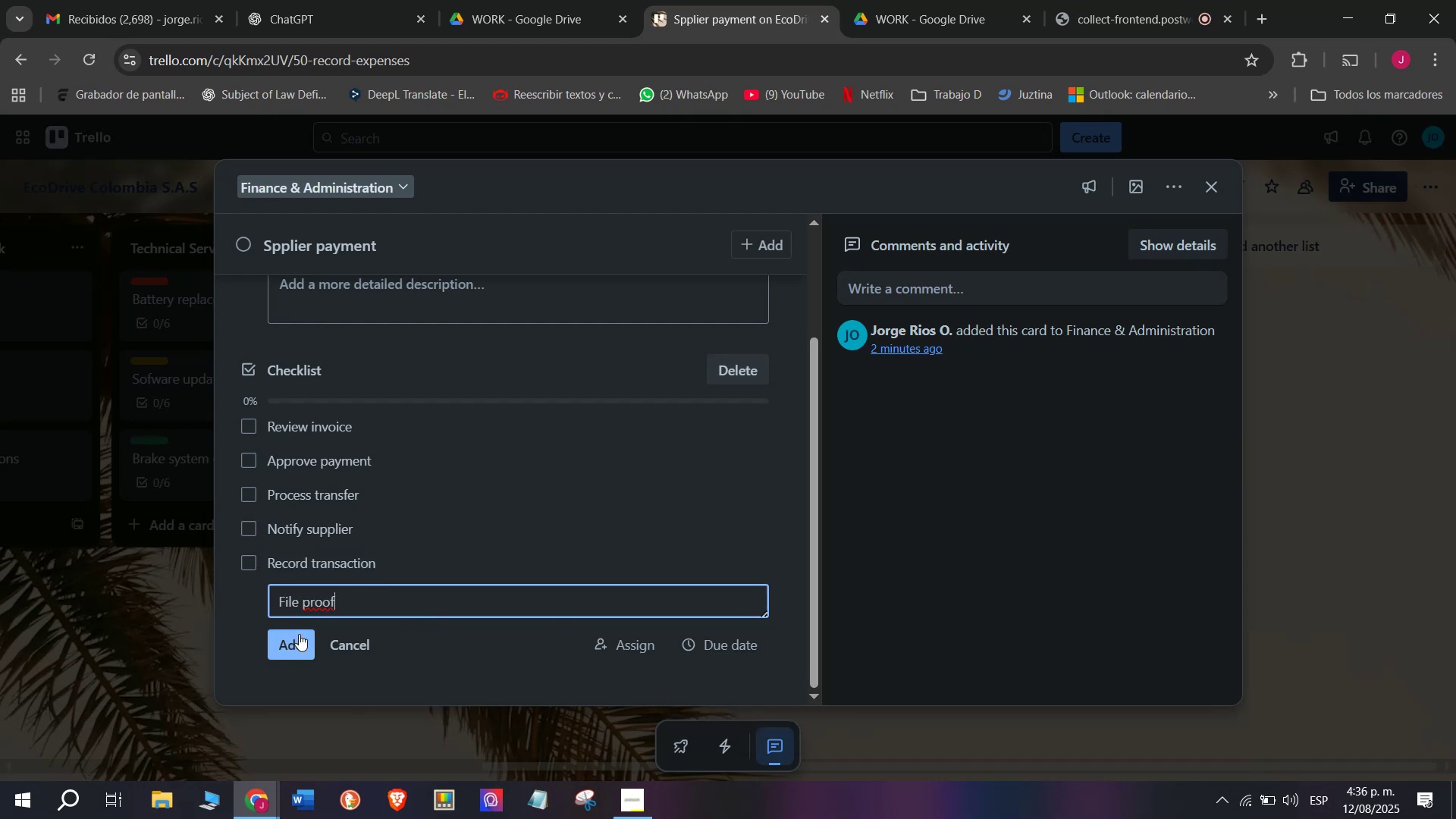 
left_click([290, 643])
 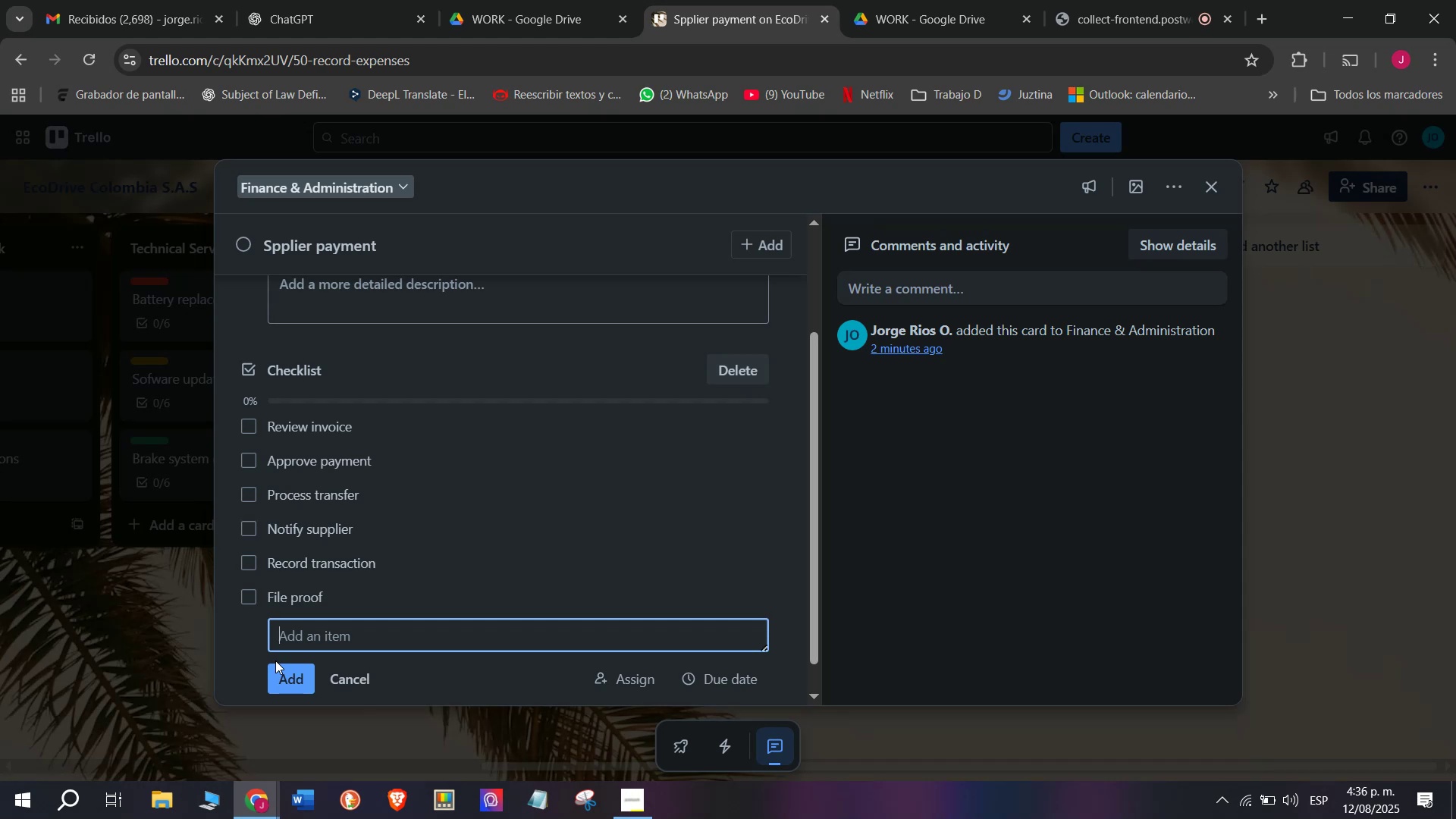 
scroll: coordinate [275, 661], scroll_direction: down, amount: 1.0
 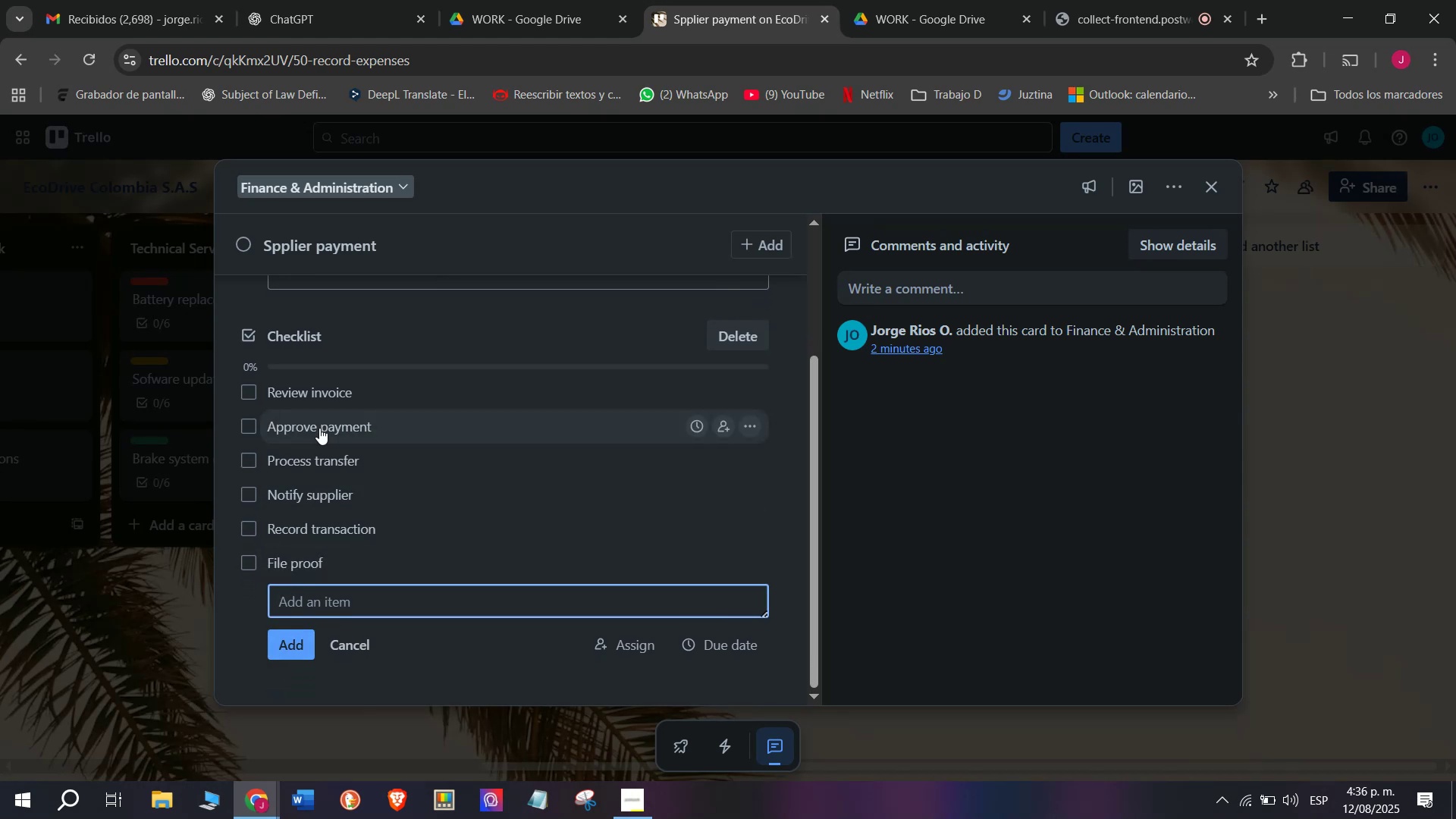 
scroll: coordinate [515, 445], scroll_direction: up, amount: 5.0
 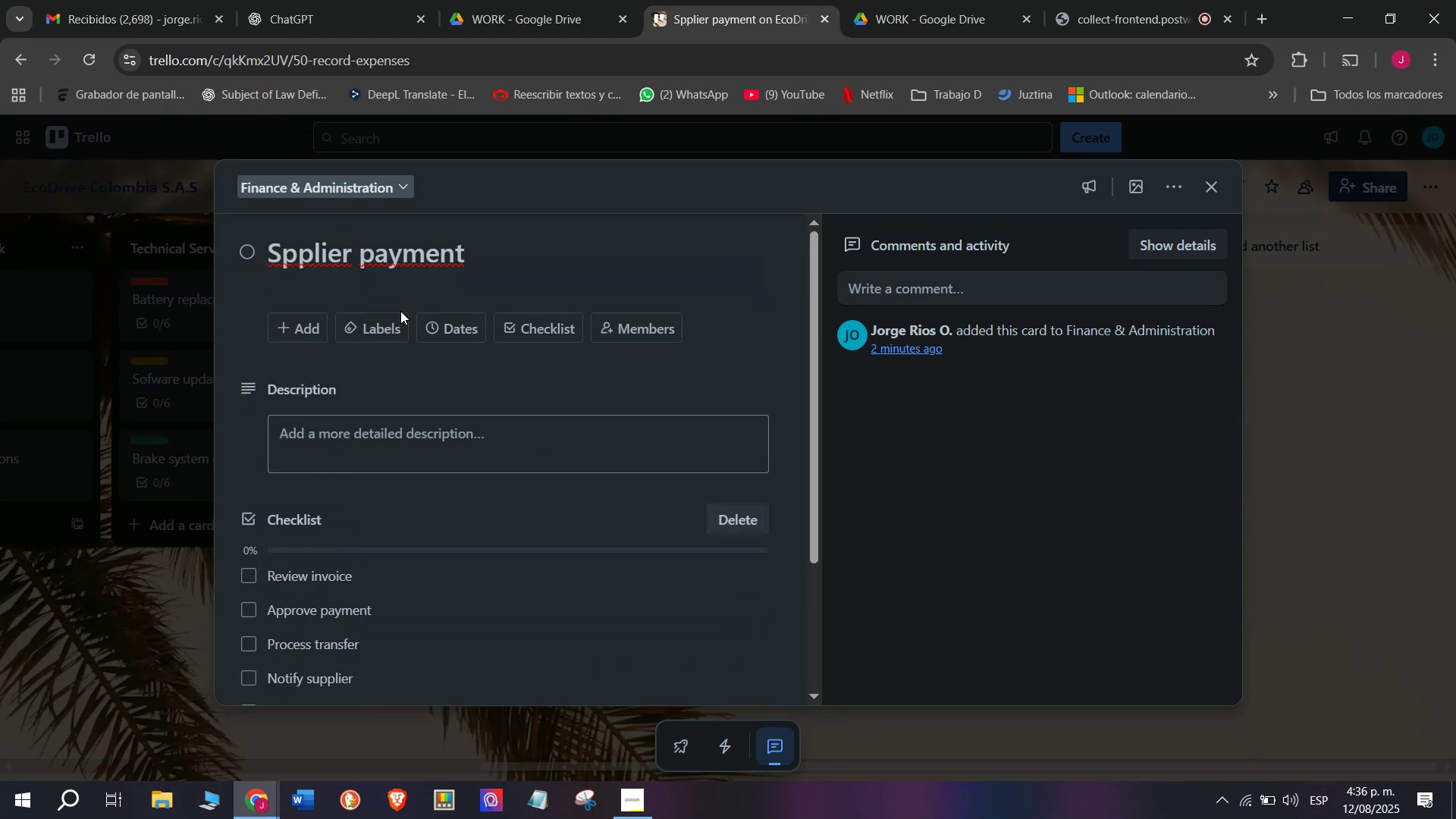 
left_click([373, 321])
 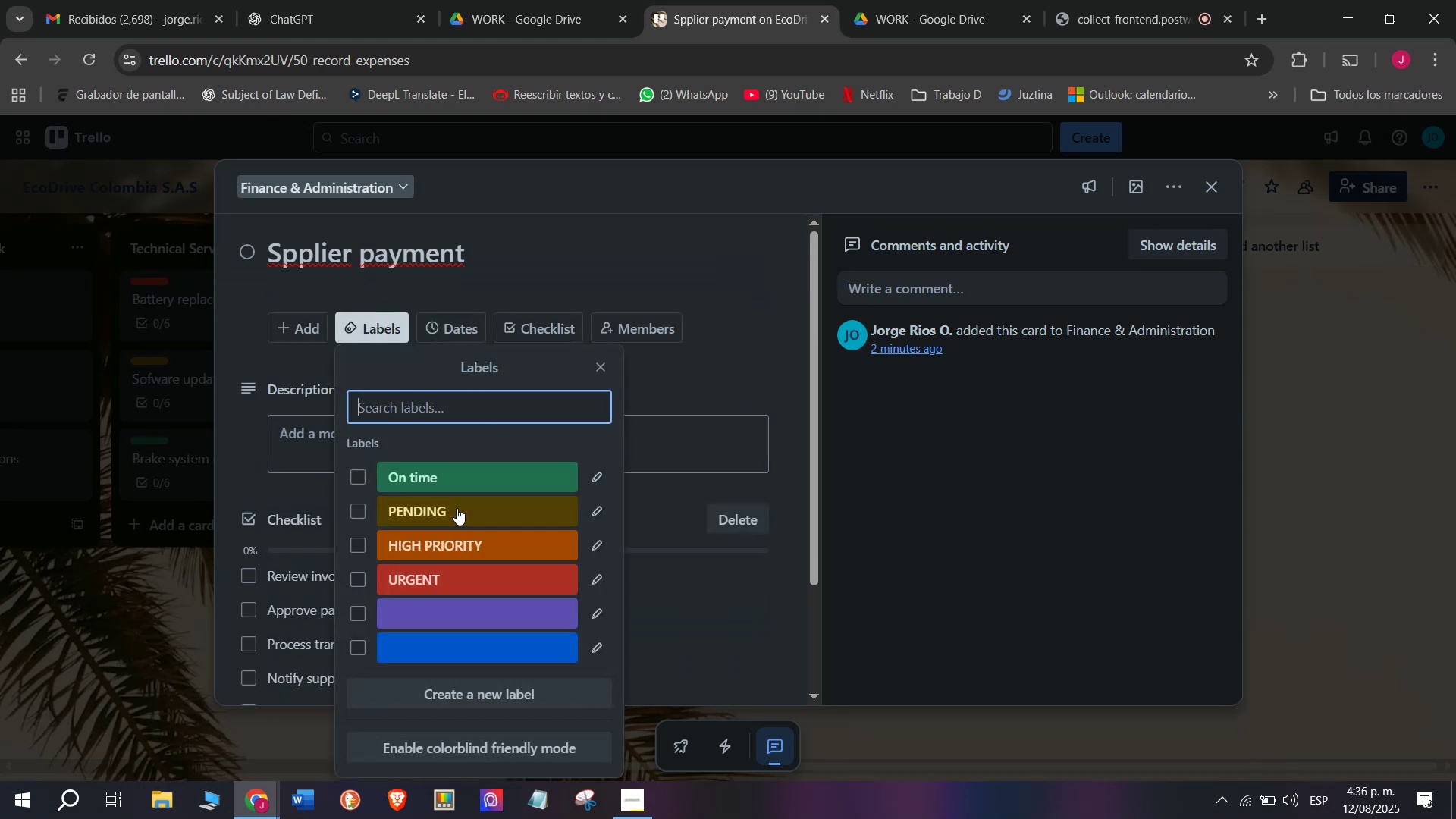 
double_click([43, 611])
 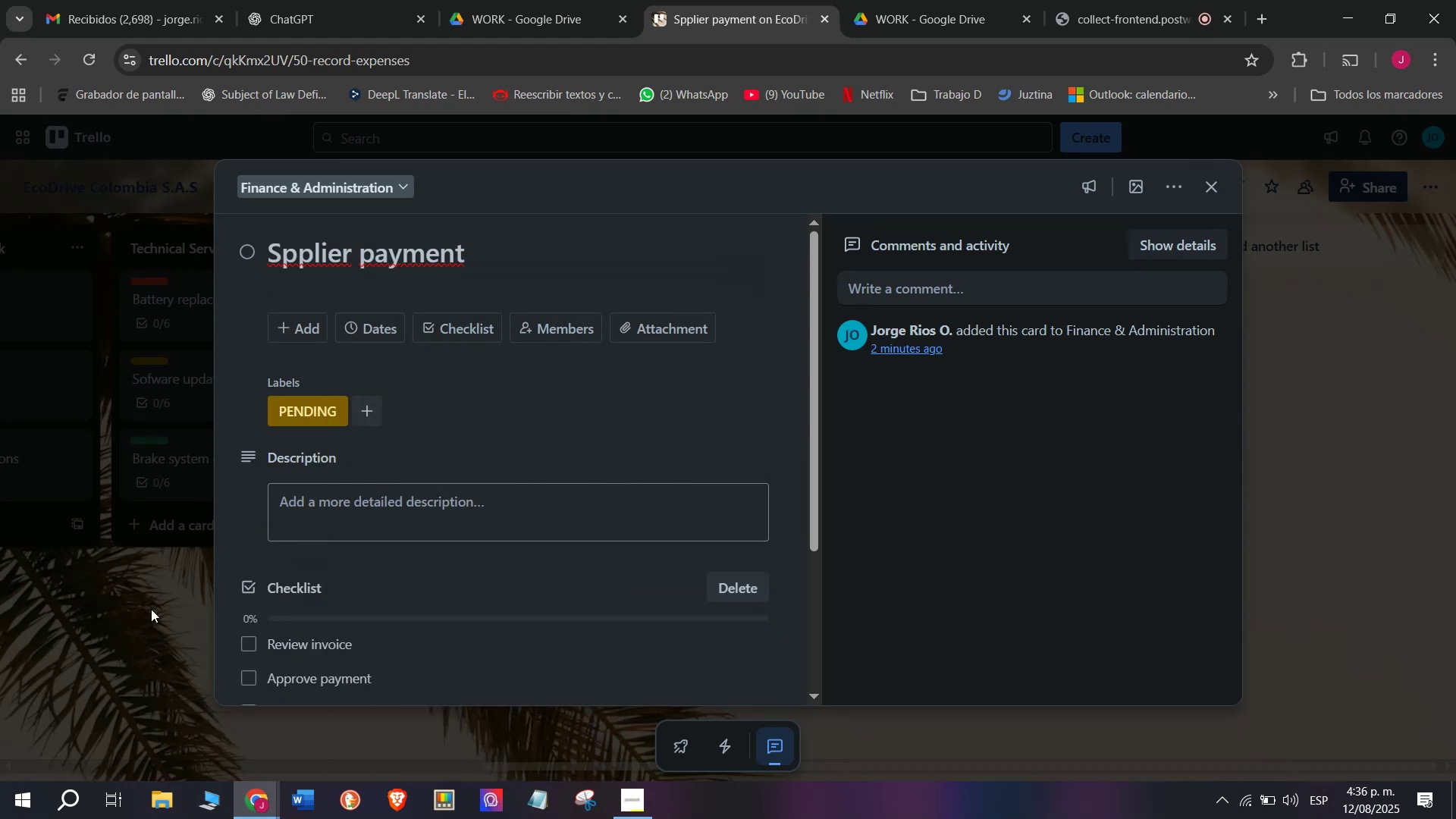 
triple_click([151, 609])
 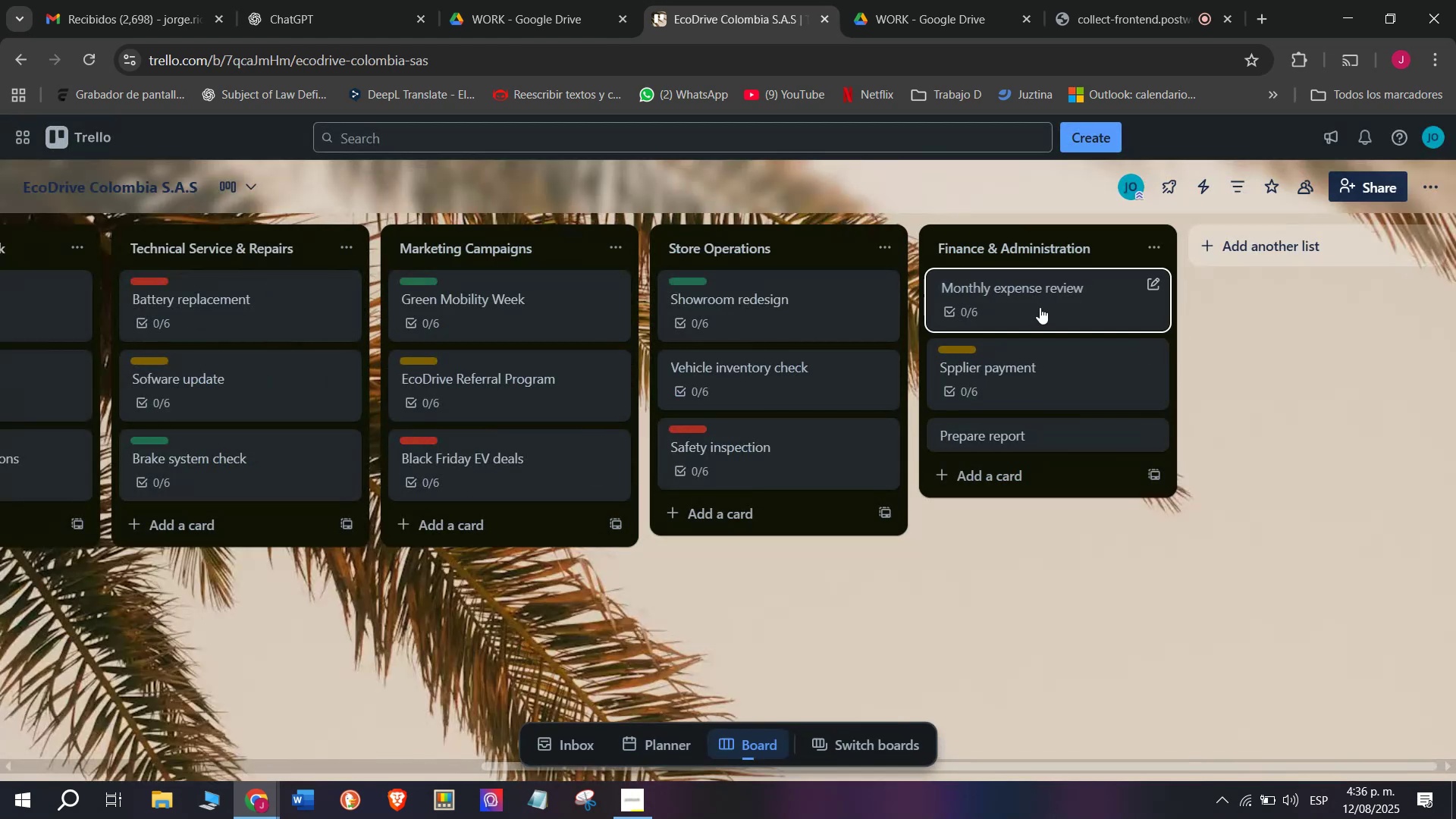 
left_click([1040, 307])
 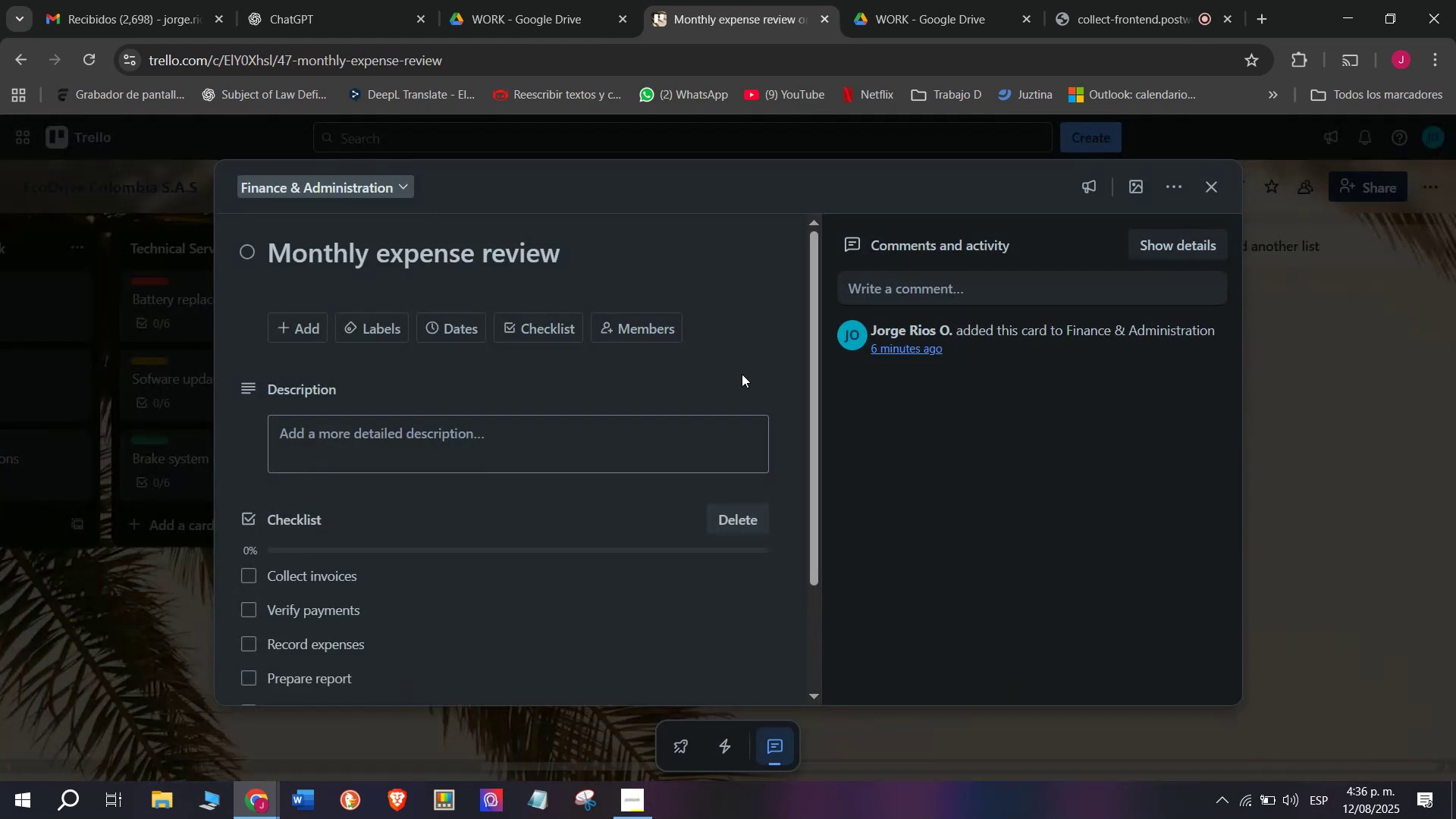 
left_click([347, 332])
 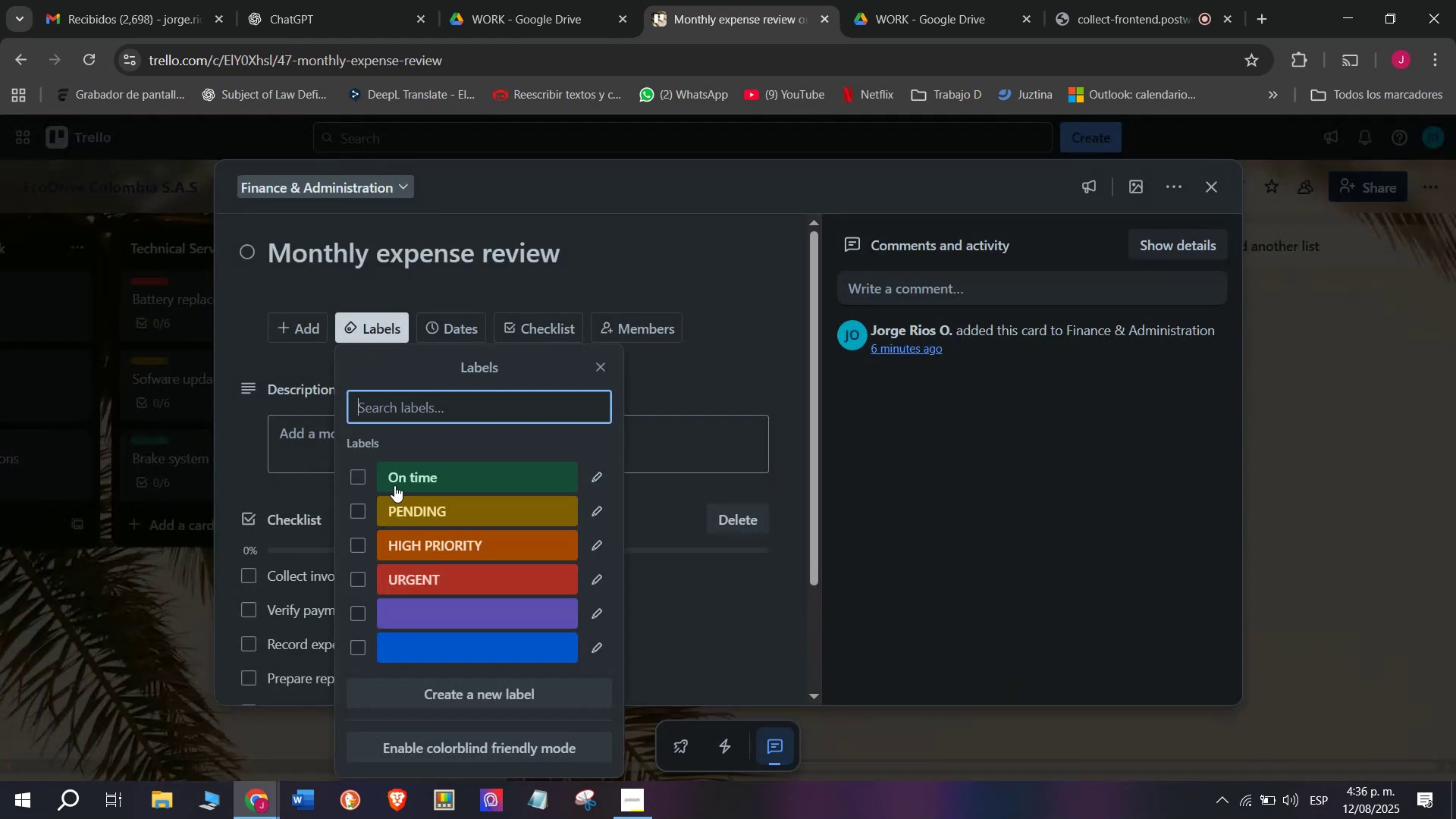 
left_click([394, 485])
 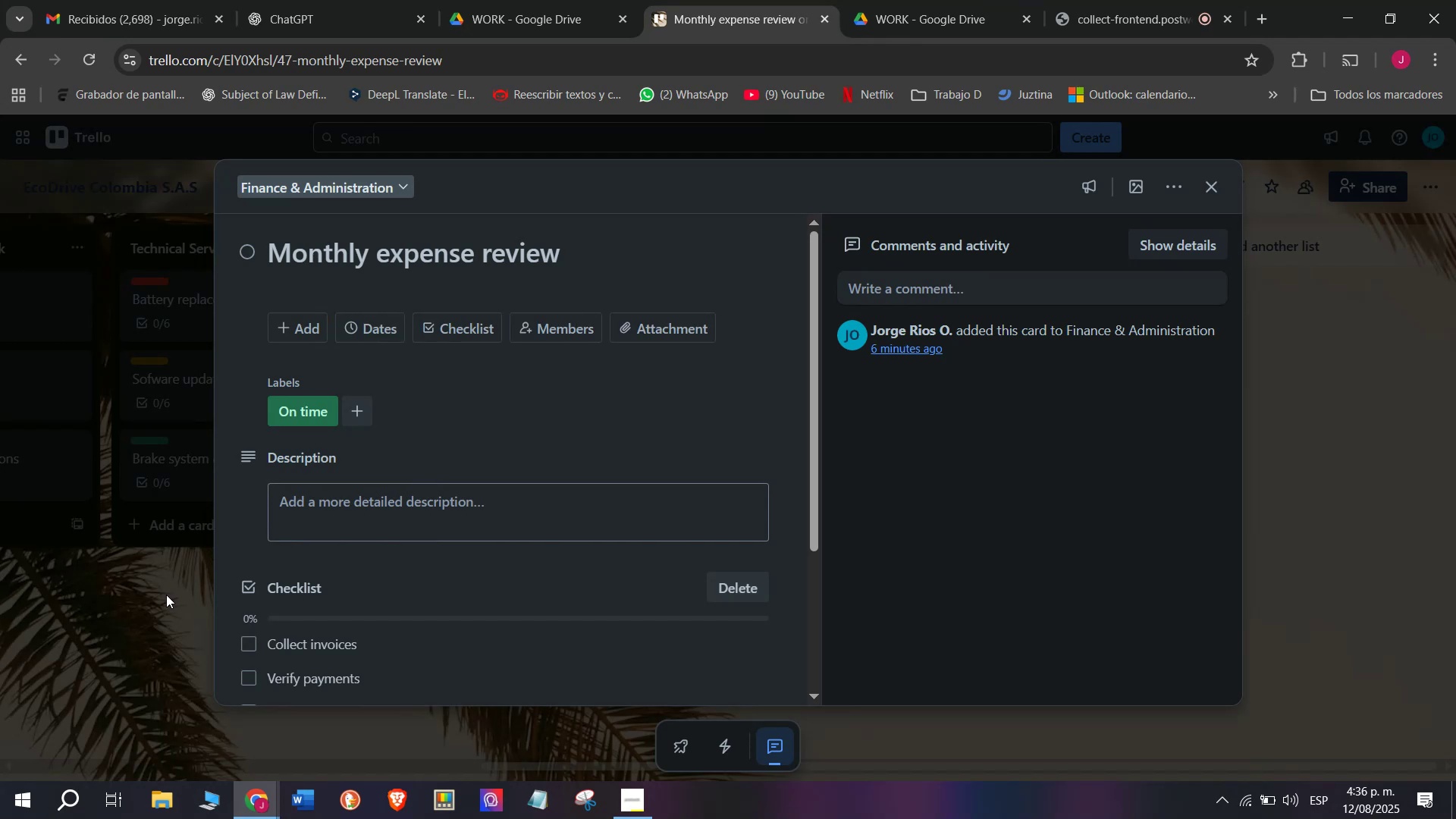 
double_click([166, 595])
 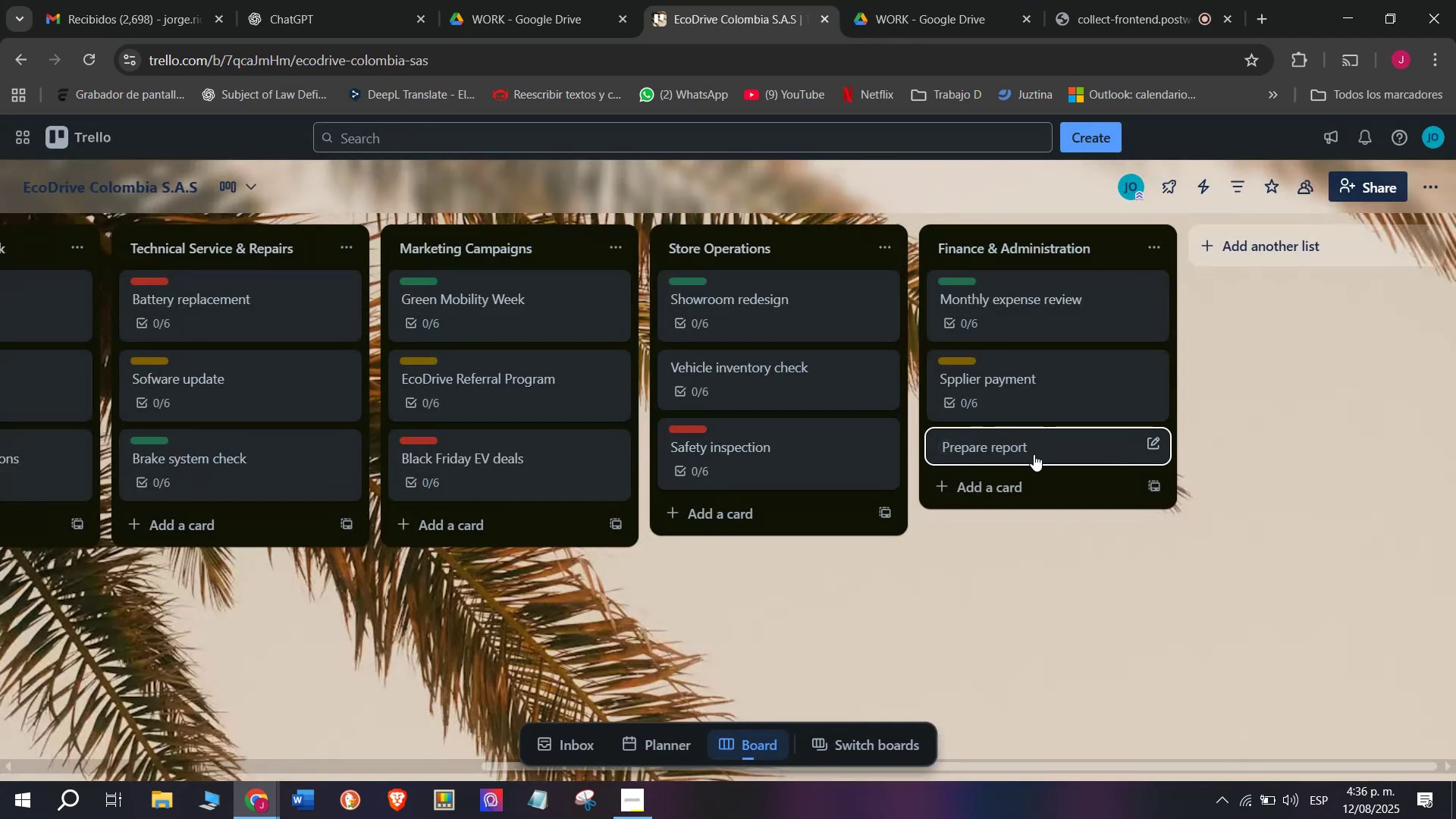 
left_click([1034, 453])
 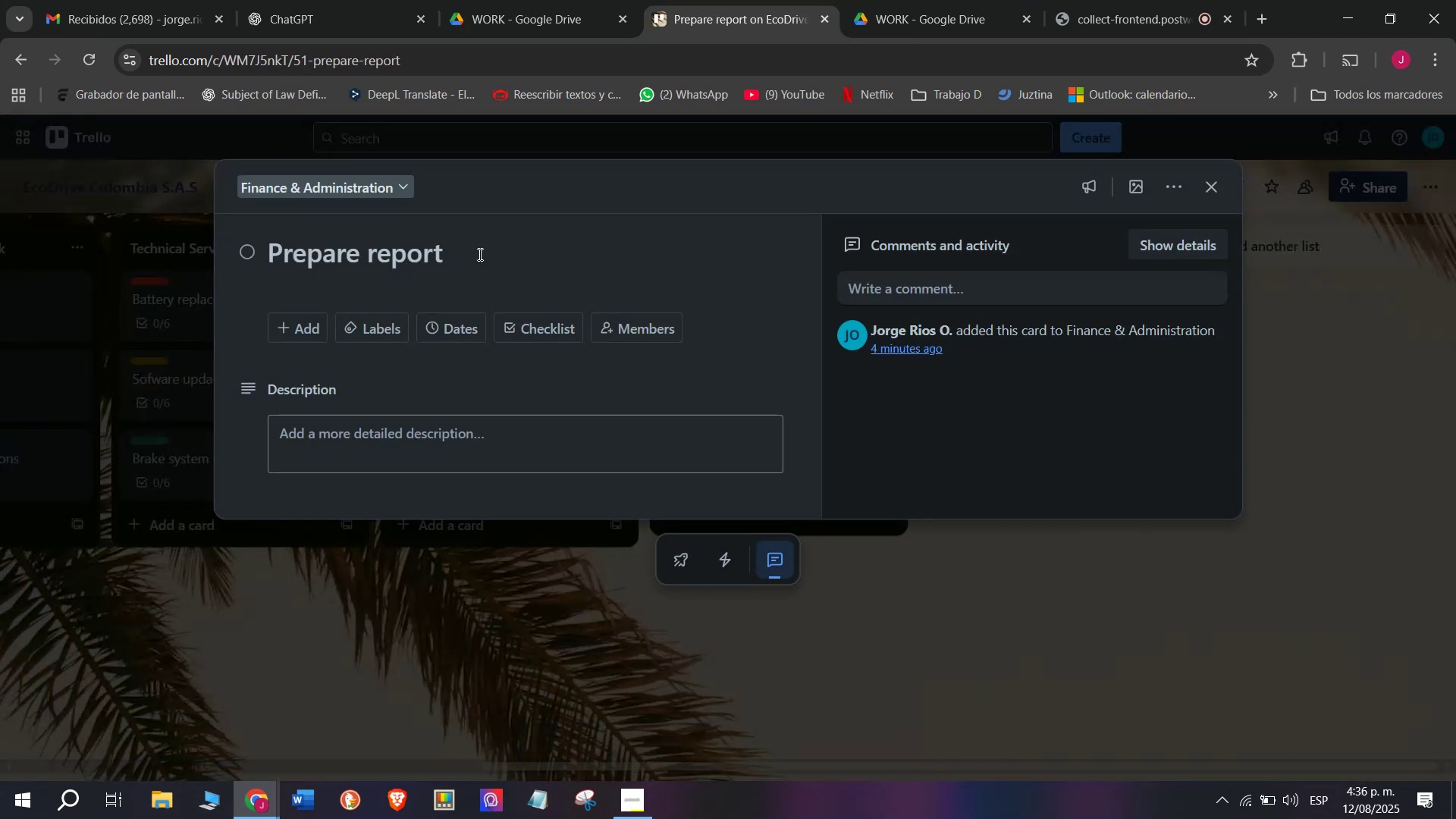 
left_click_drag(start_coordinate=[500, 258], to_coordinate=[46, 262])
 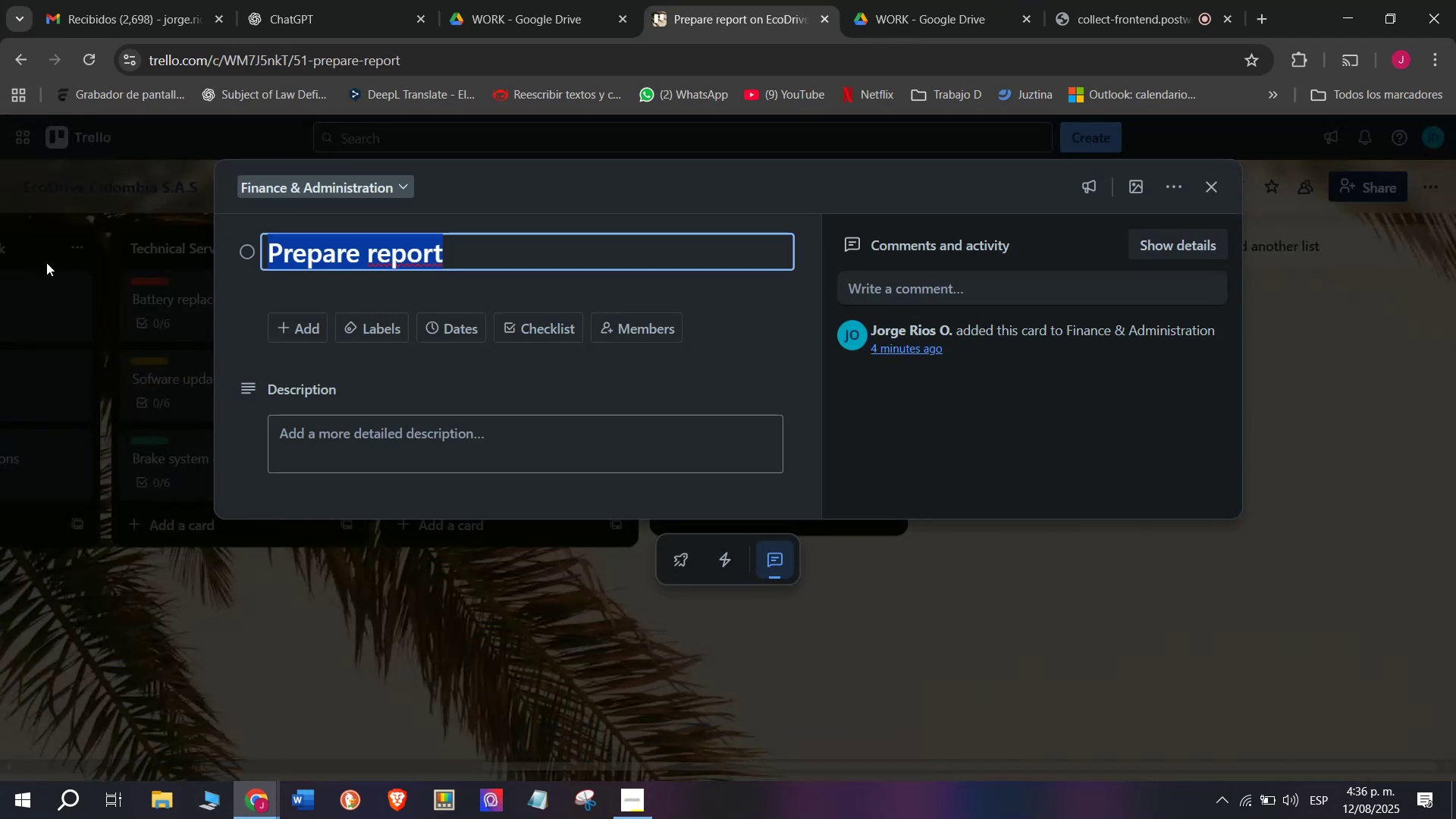 
type(Quarterly sales analysis=)
 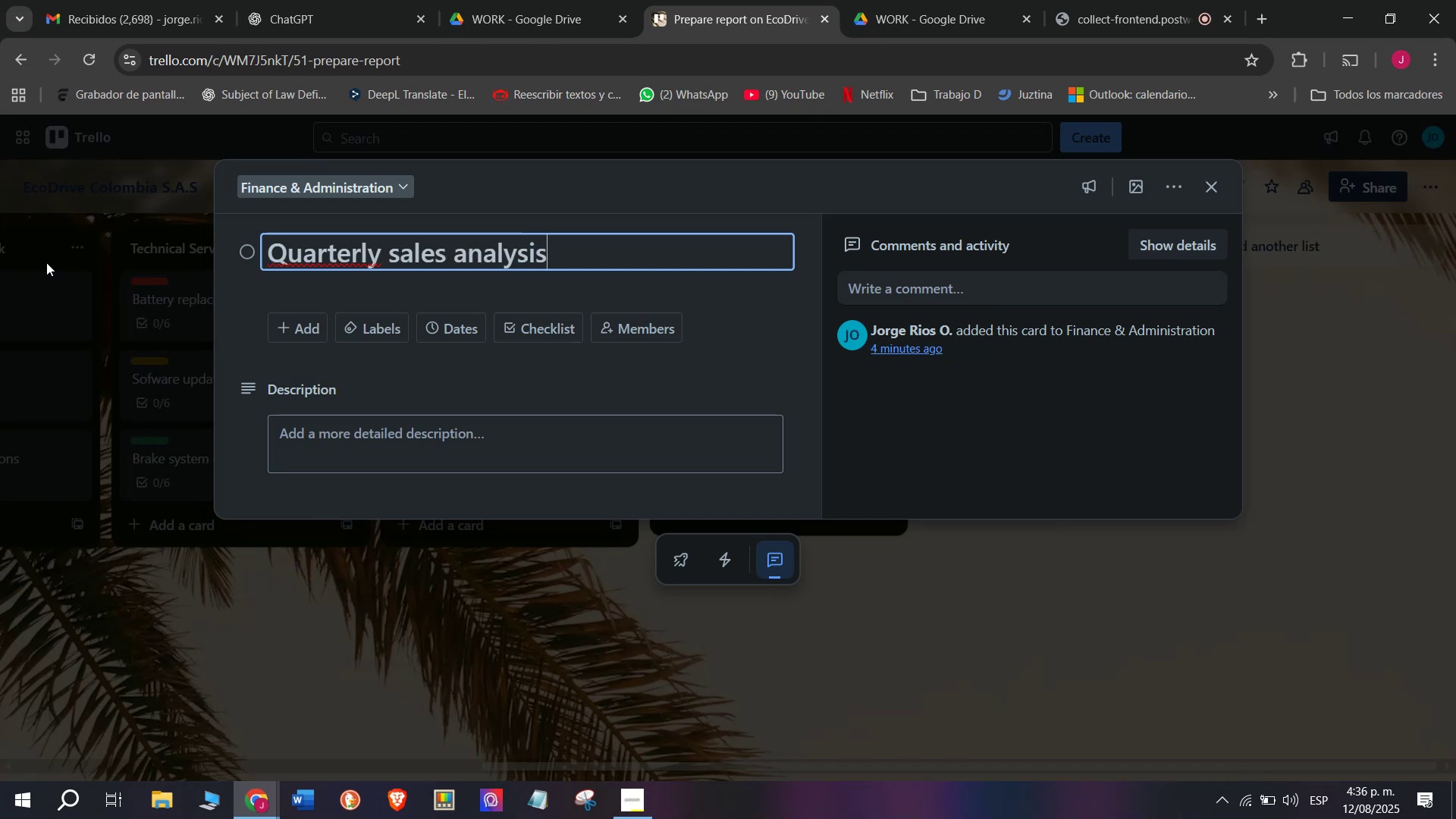 
key(Enter)
 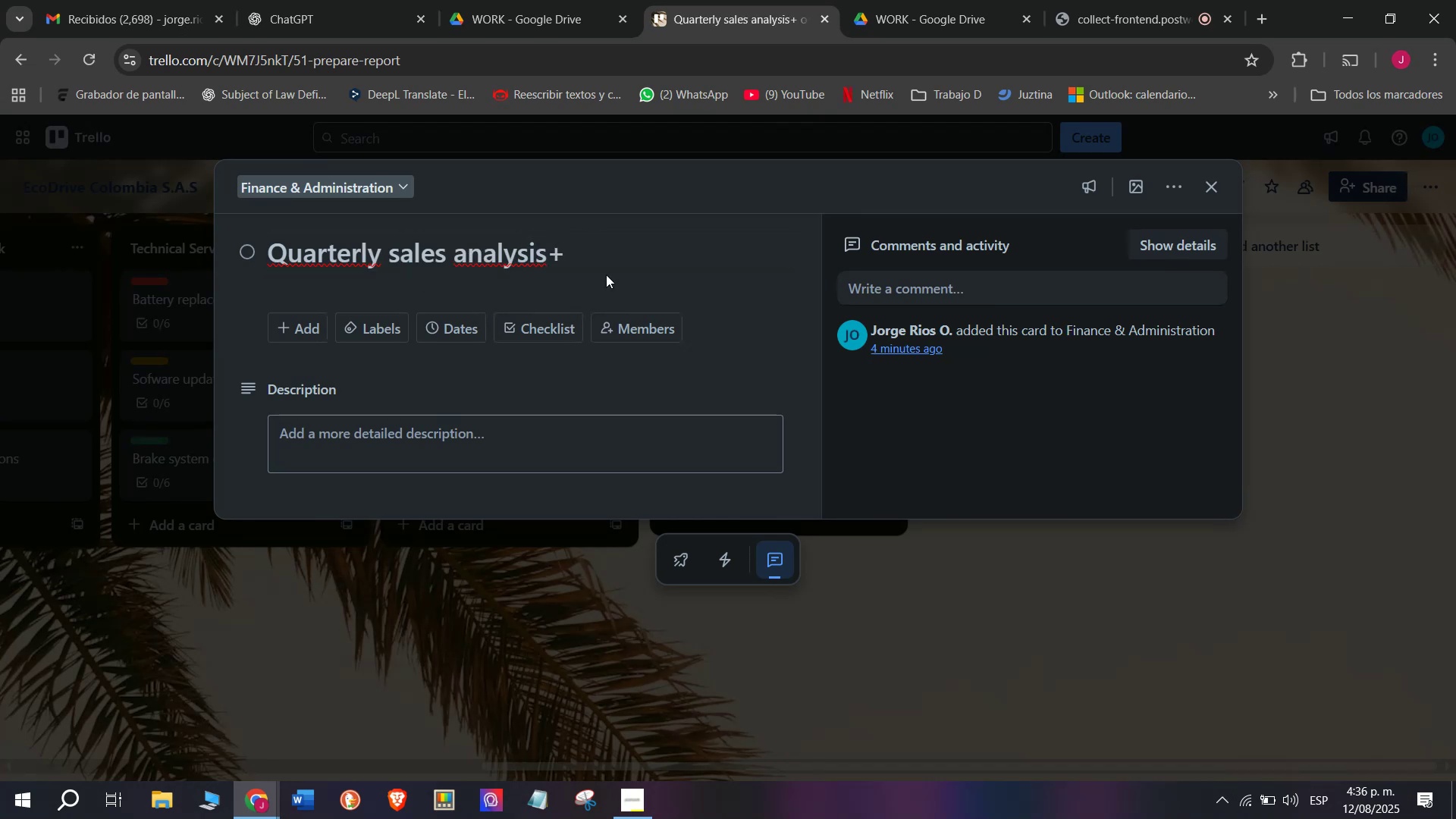 
double_click([606, 244])
 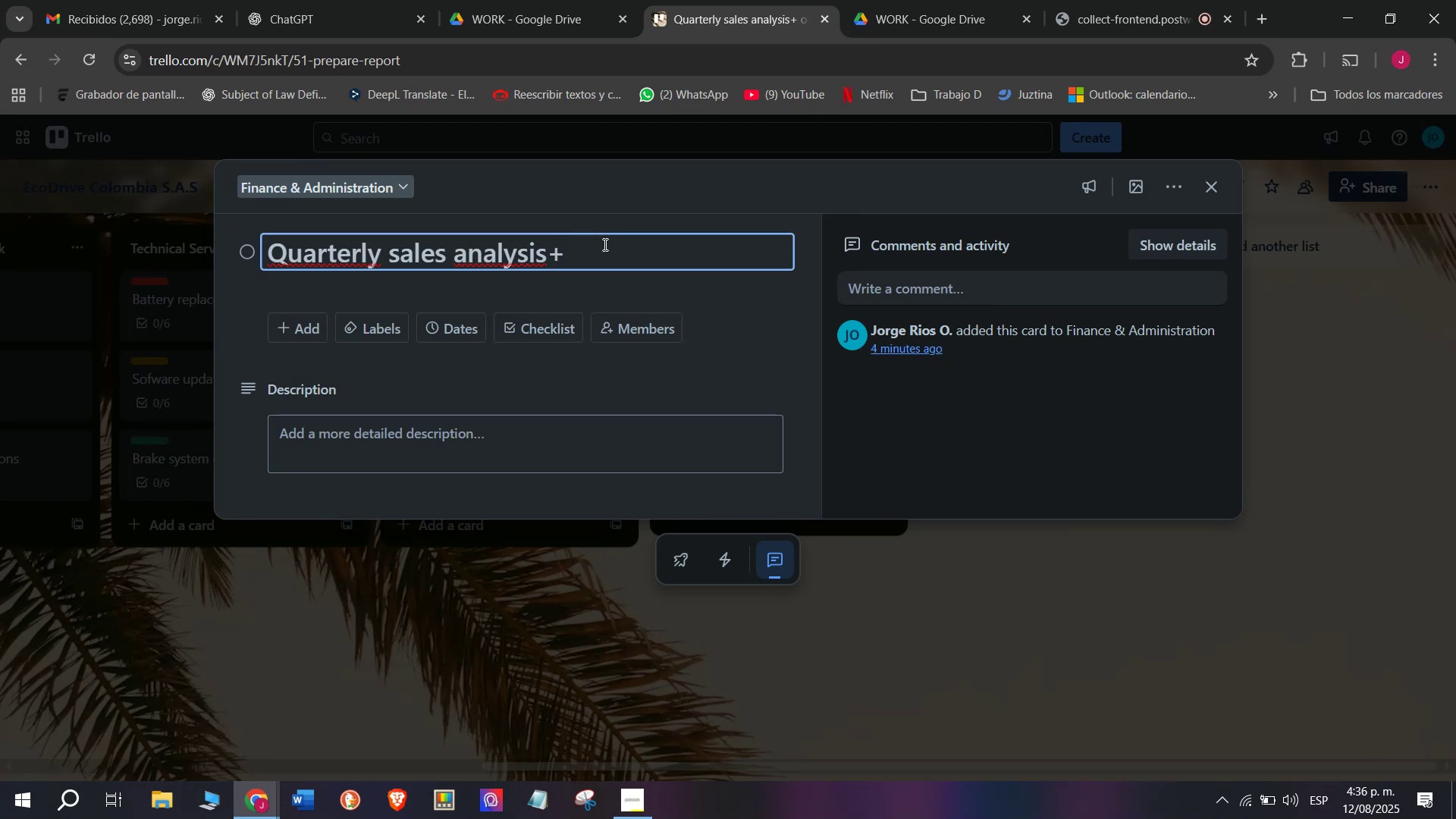 
key(Backspace)
 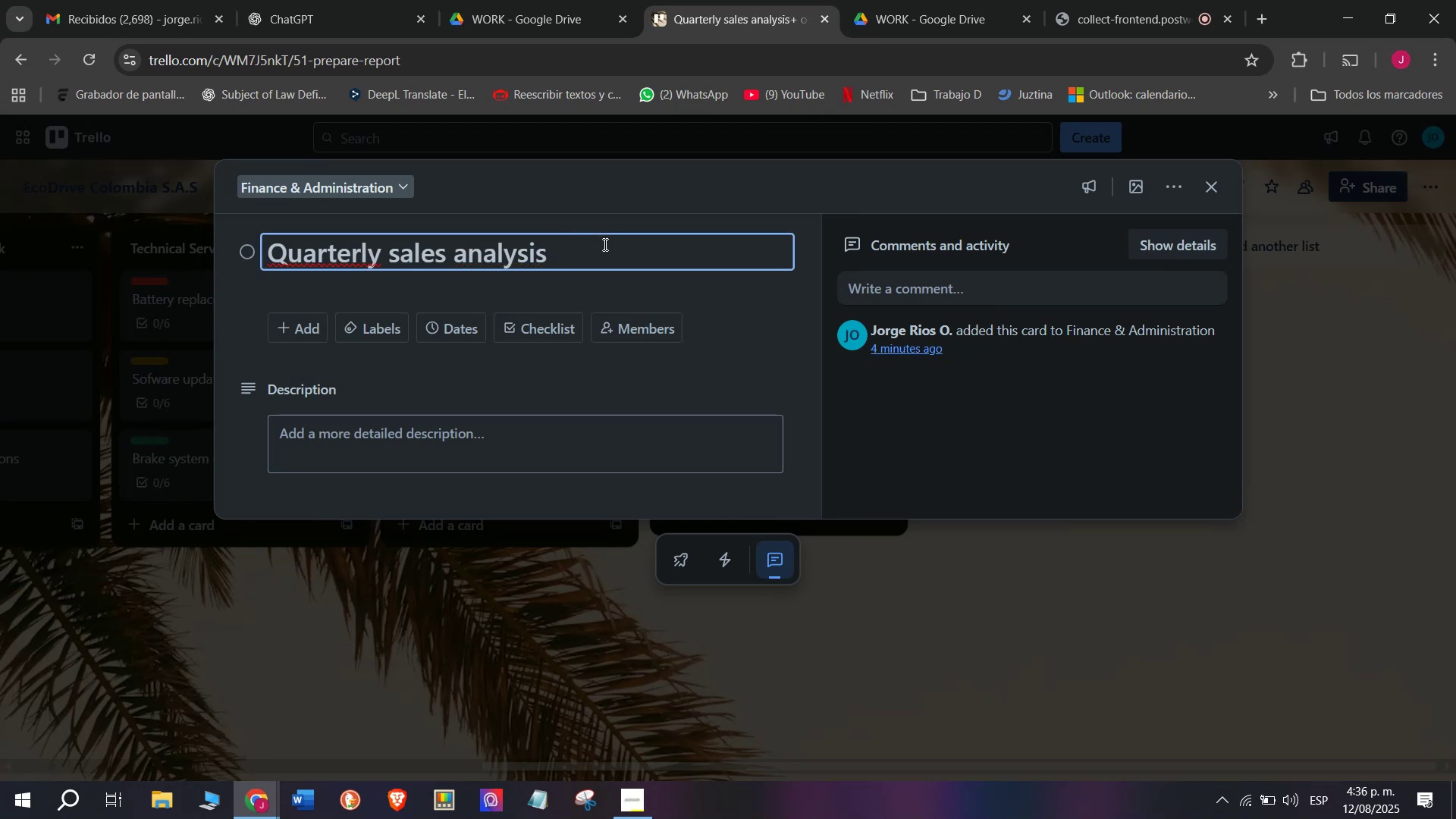 
key(Enter)
 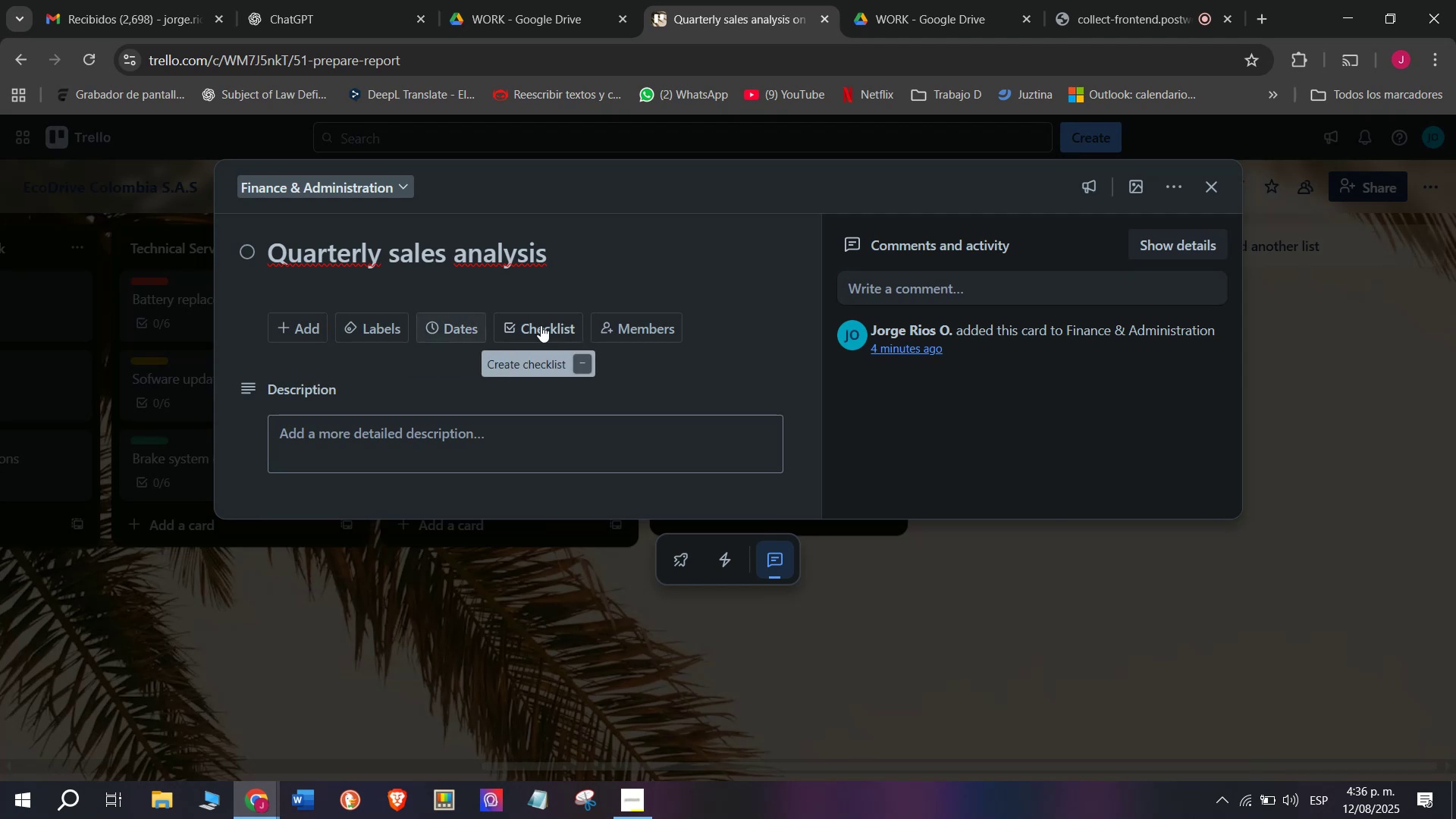 
left_click([541, 315])
 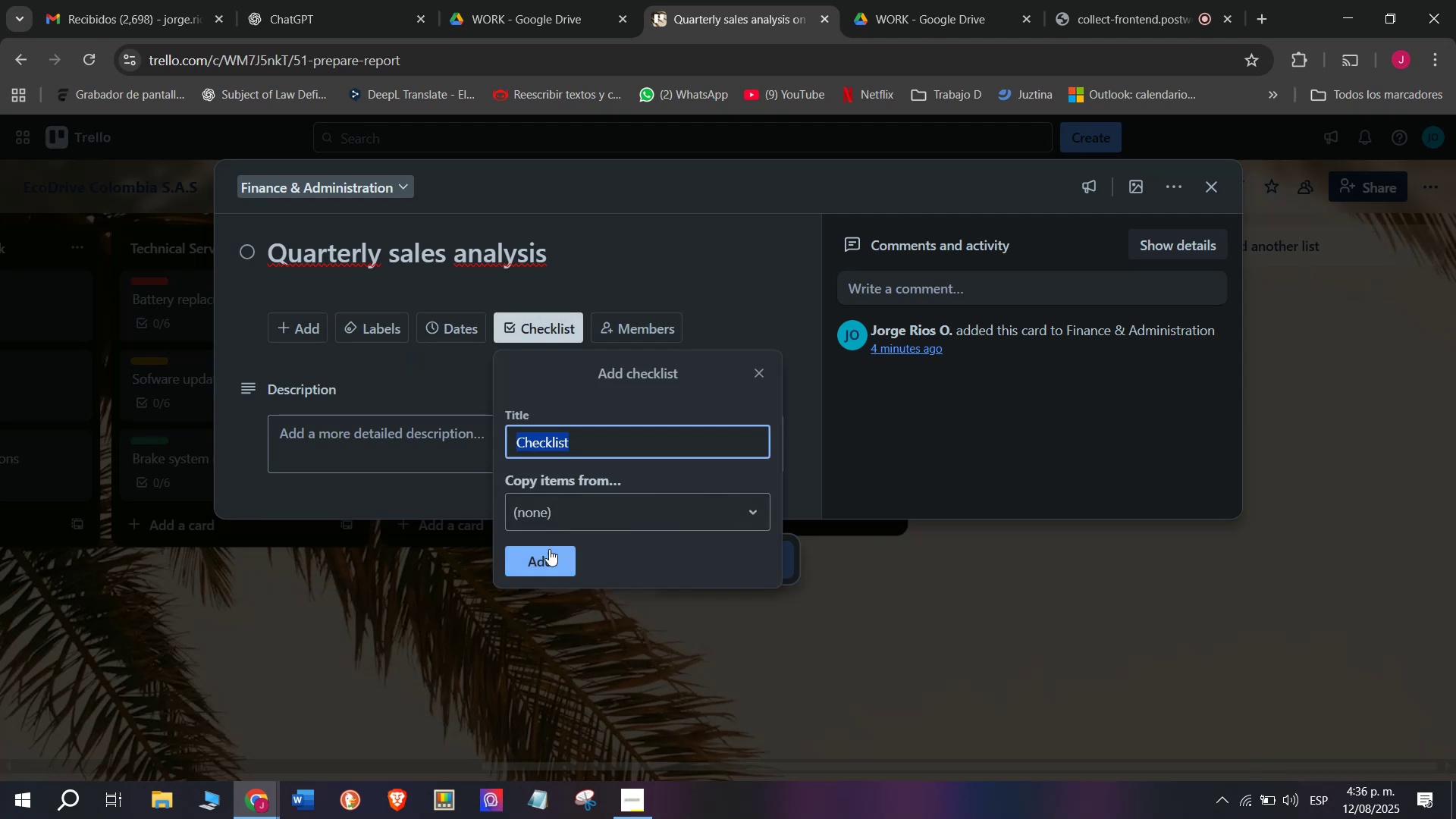 
left_click([551, 552])
 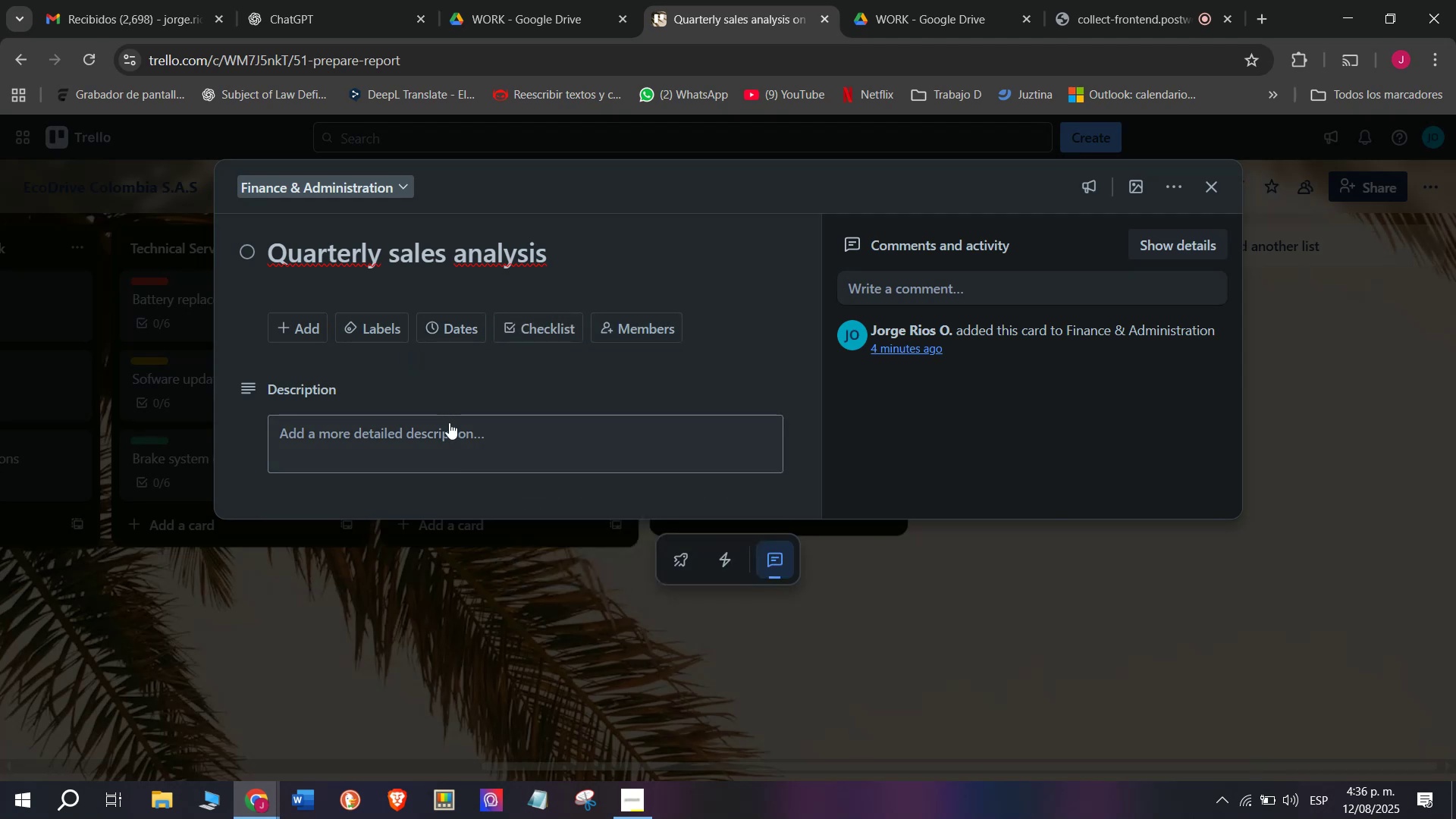 
scroll: coordinate [446, 503], scroll_direction: down, amount: 18.0
 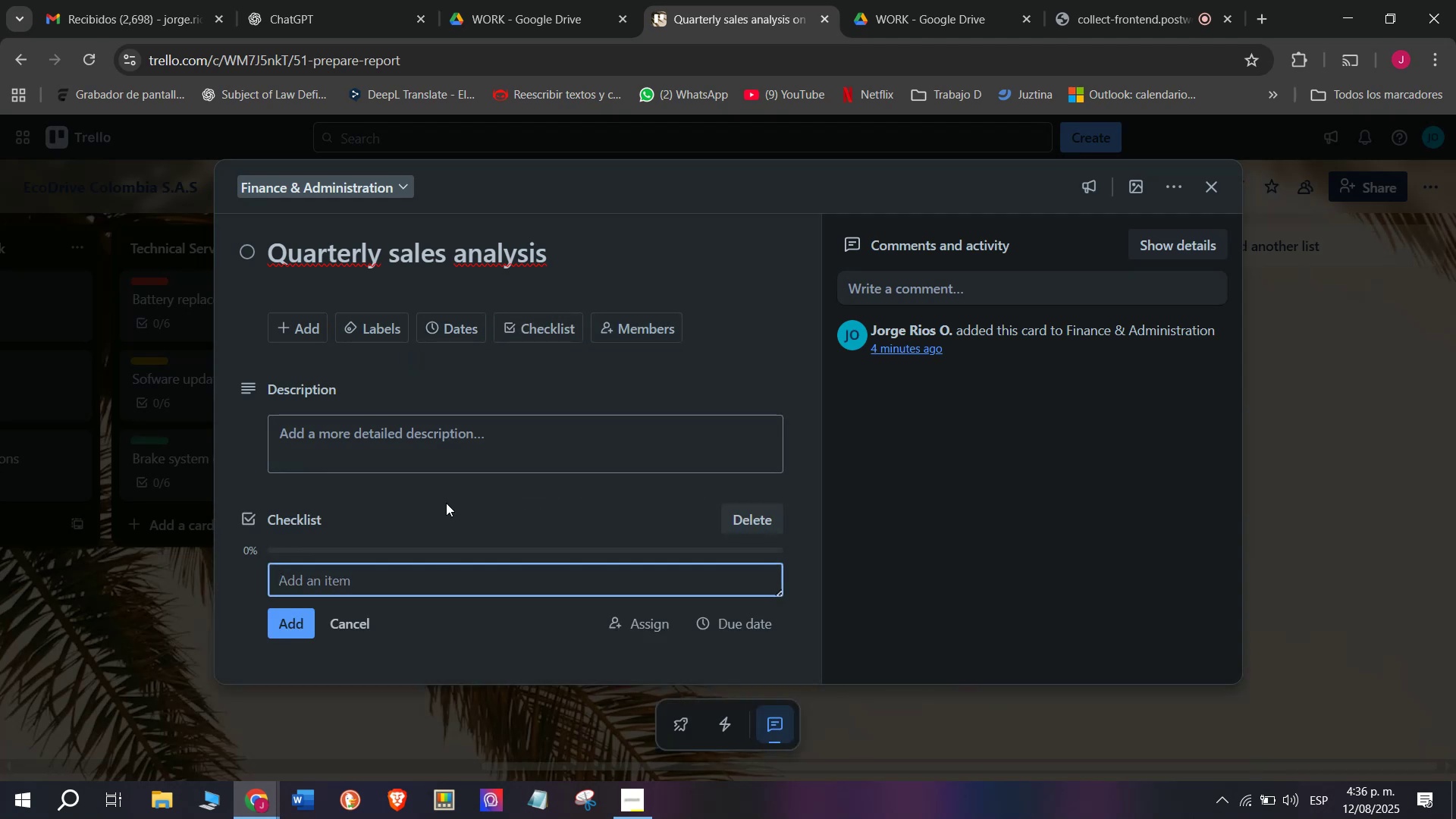 
key(Tab)
 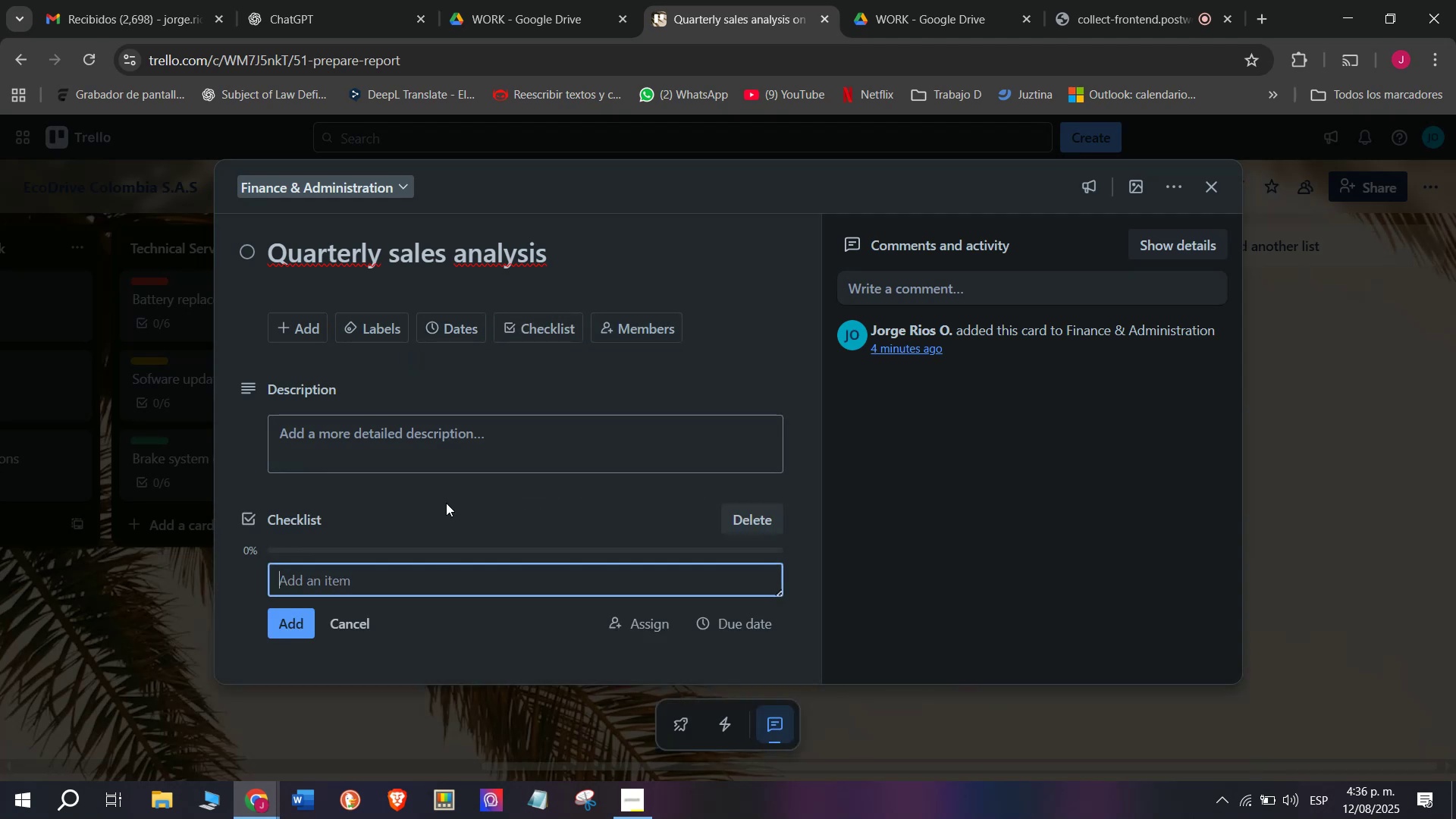 
key(CapsLock)
 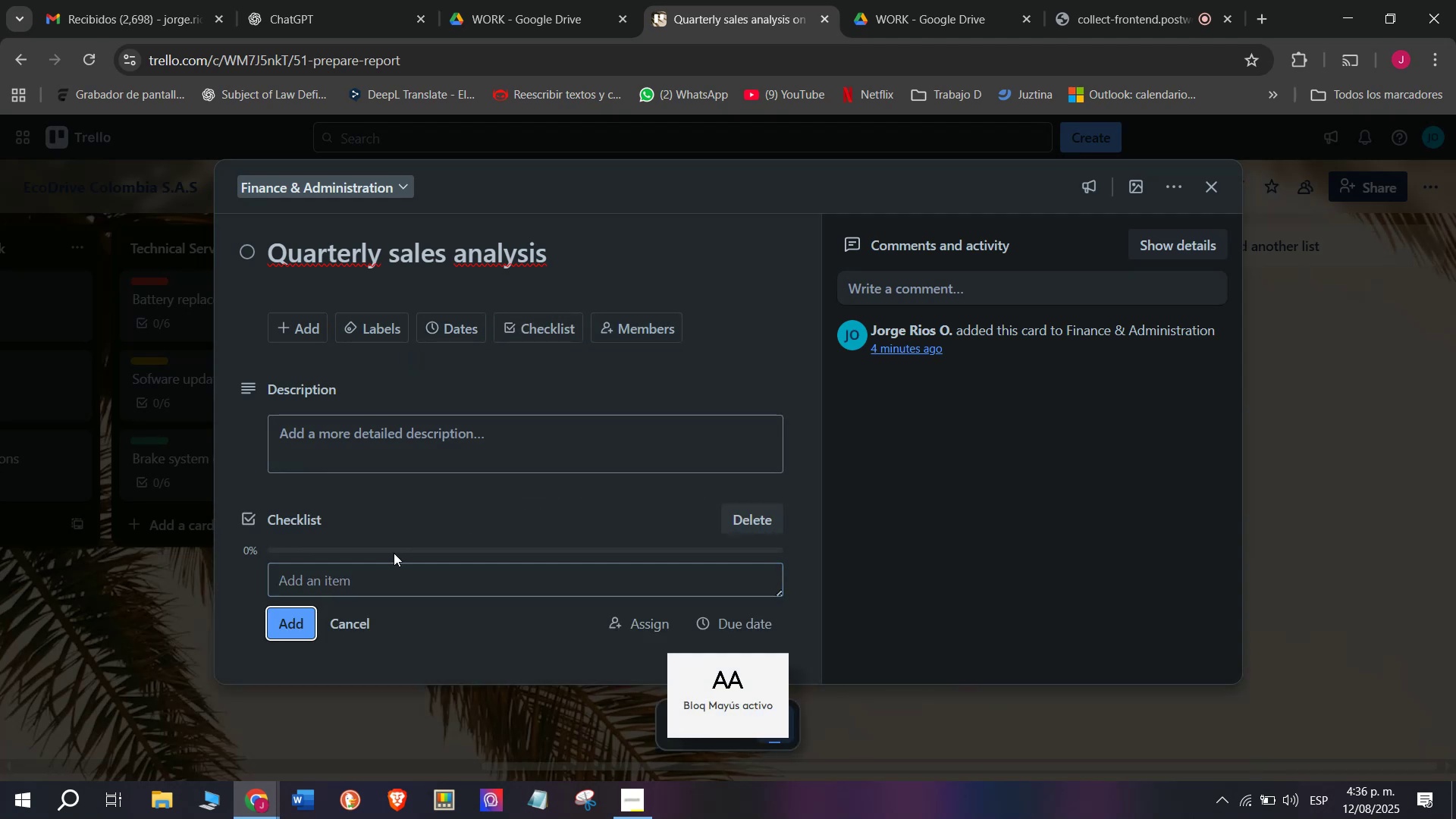 
left_click([394, 565])
 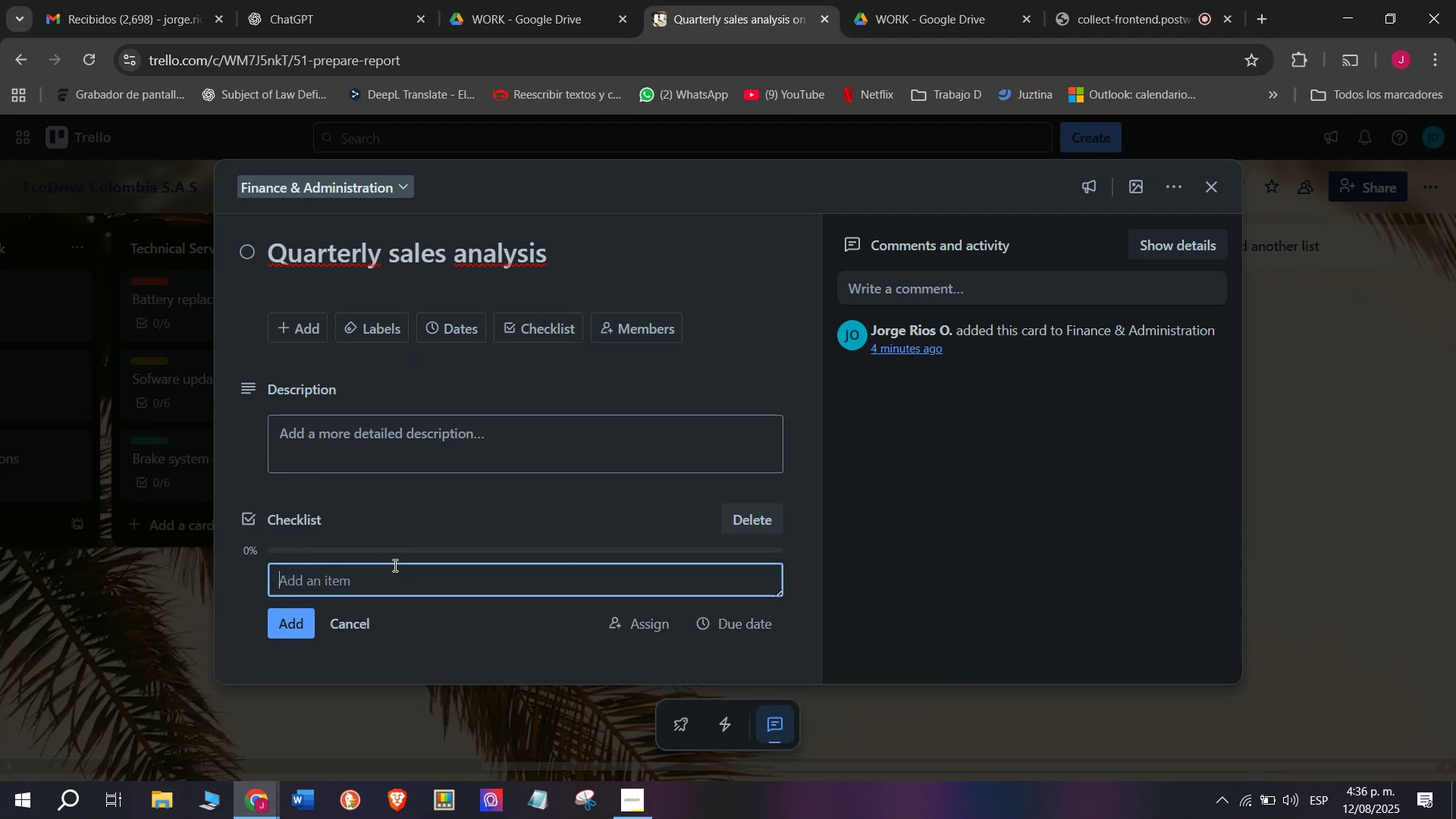 
type(Gather data)
 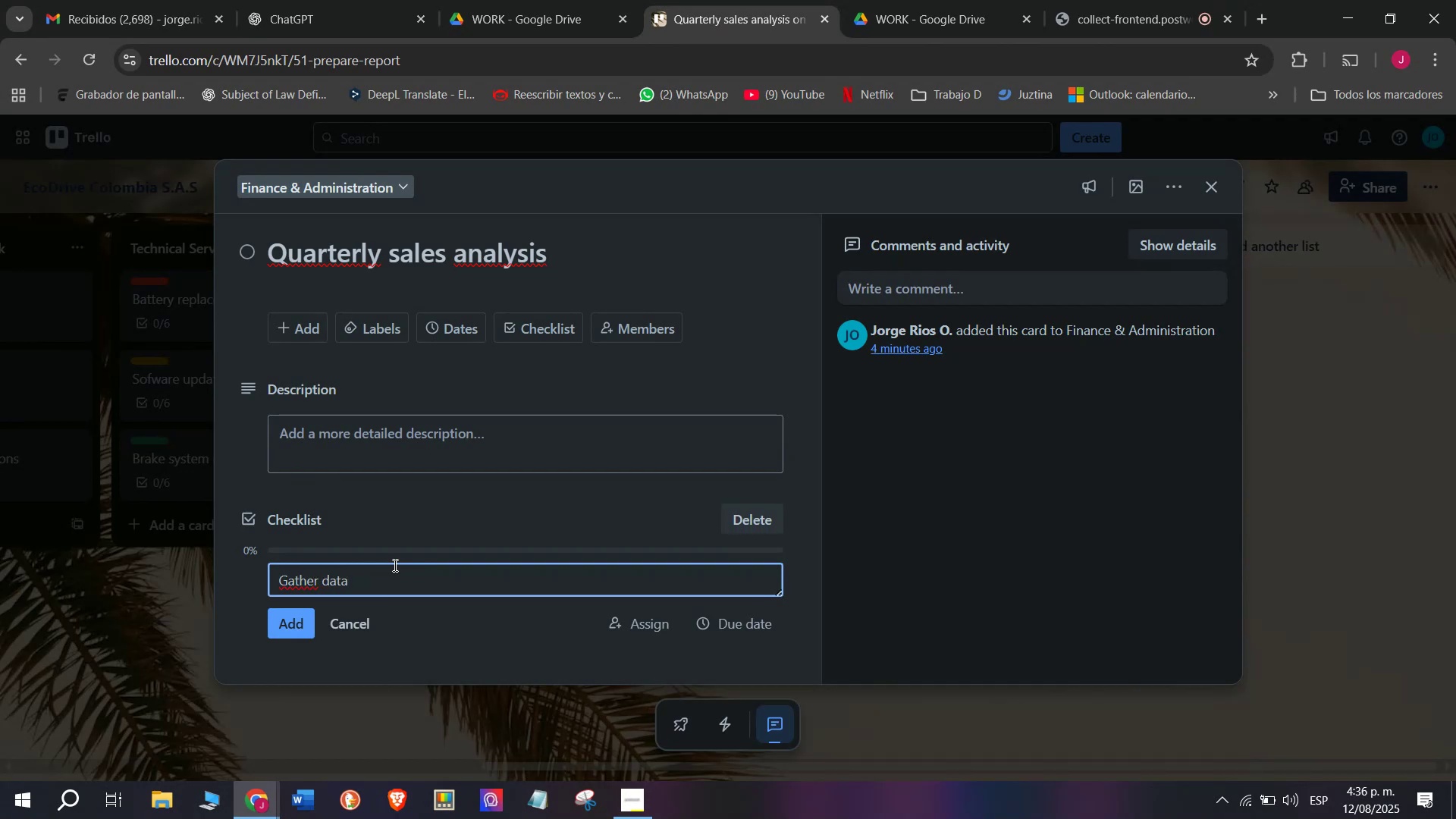 
key(Enter)
 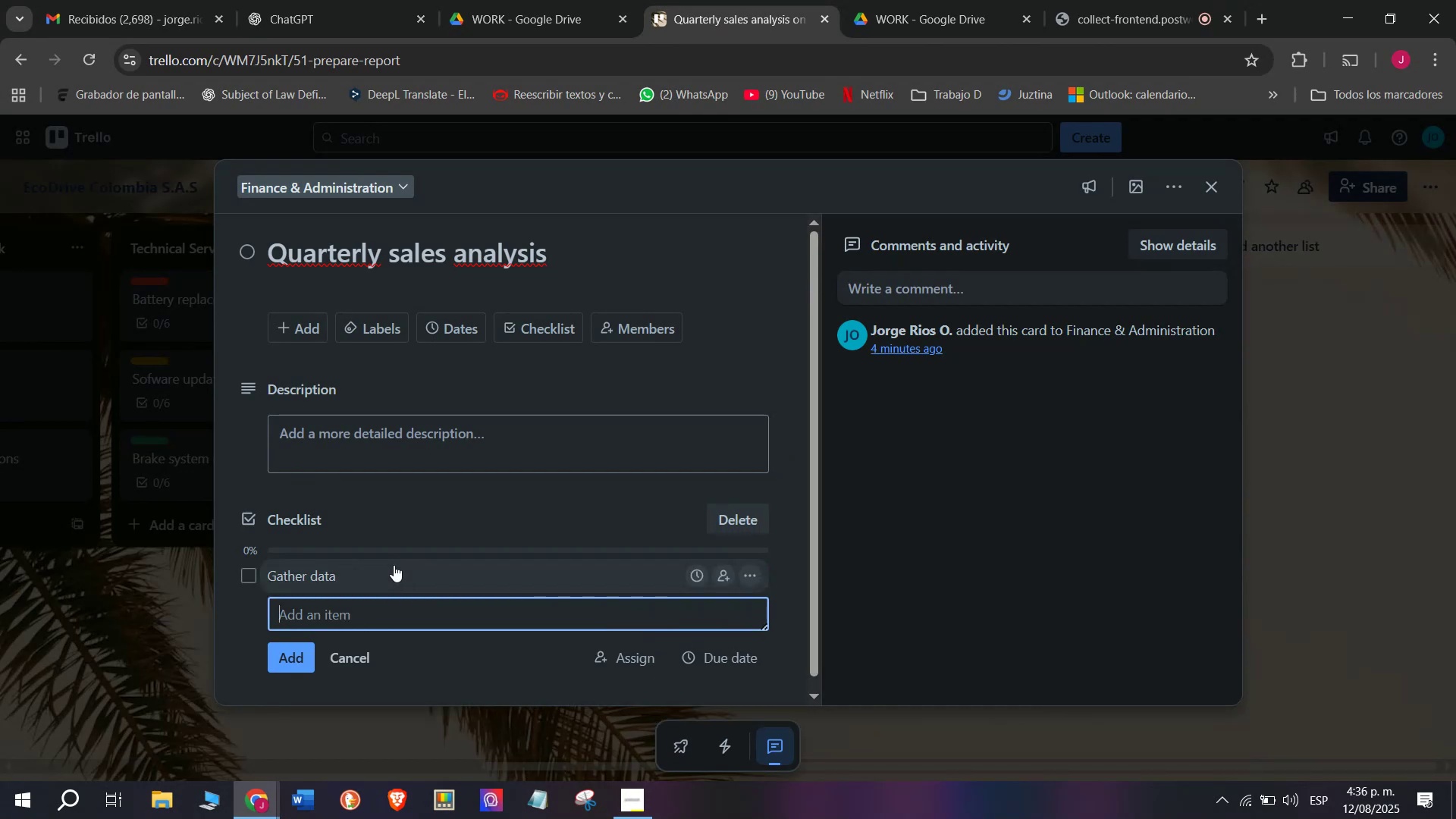 
type(Compare with goals)
 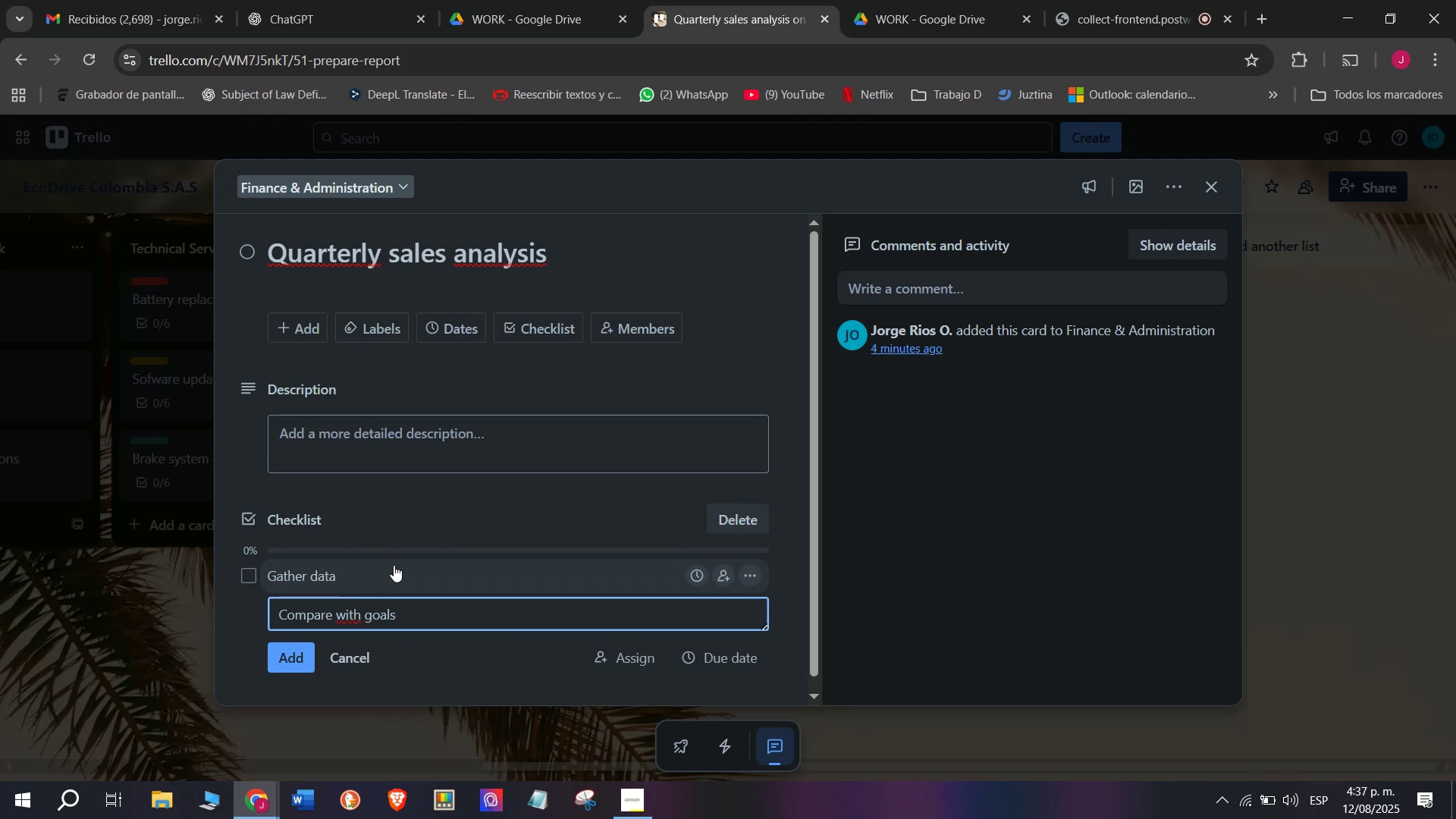 
key(Enter)
 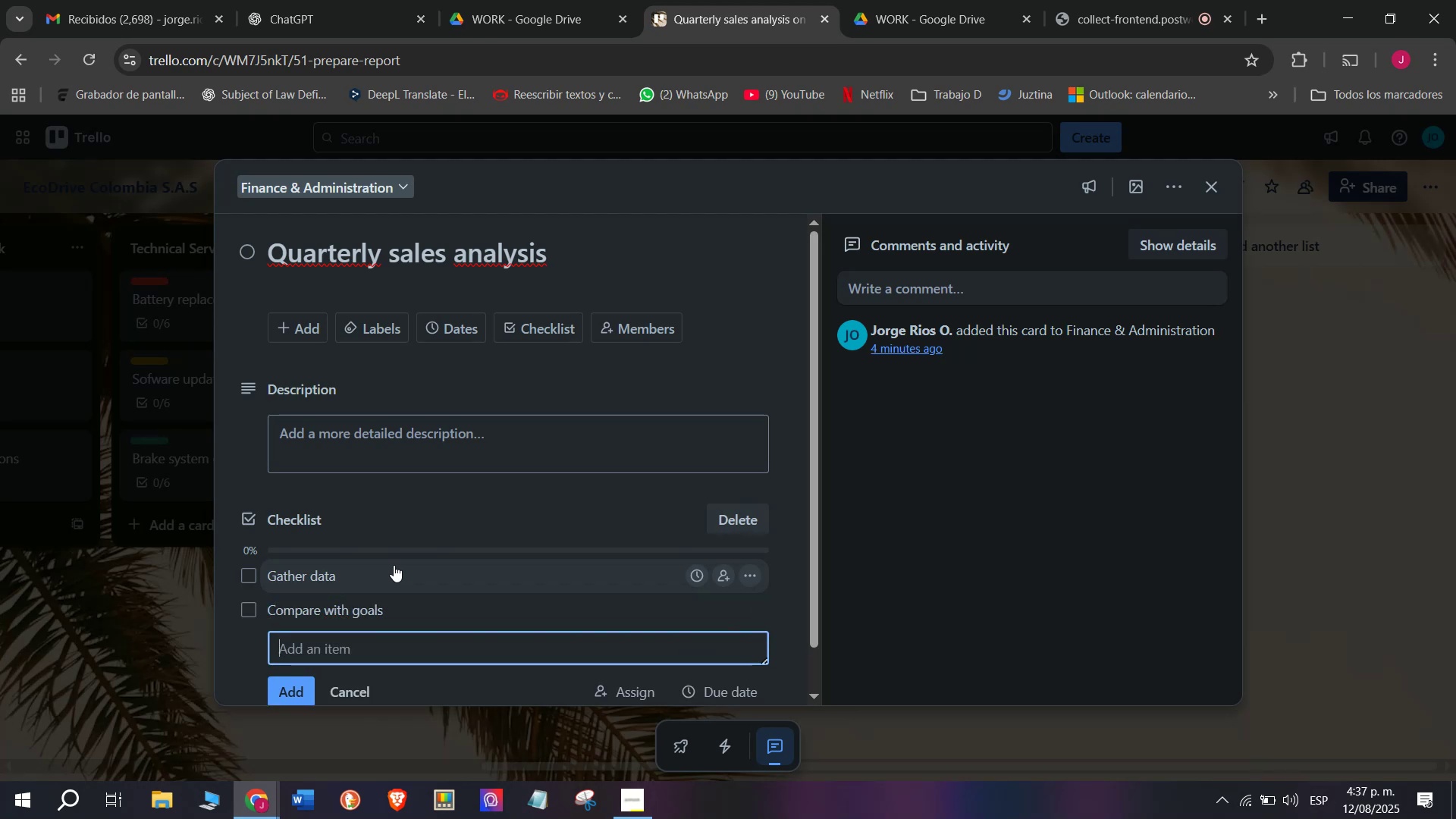 
type(Identify tere)
key(Backspace)
key(Backspace)
key(Backspace)
type(rends)
 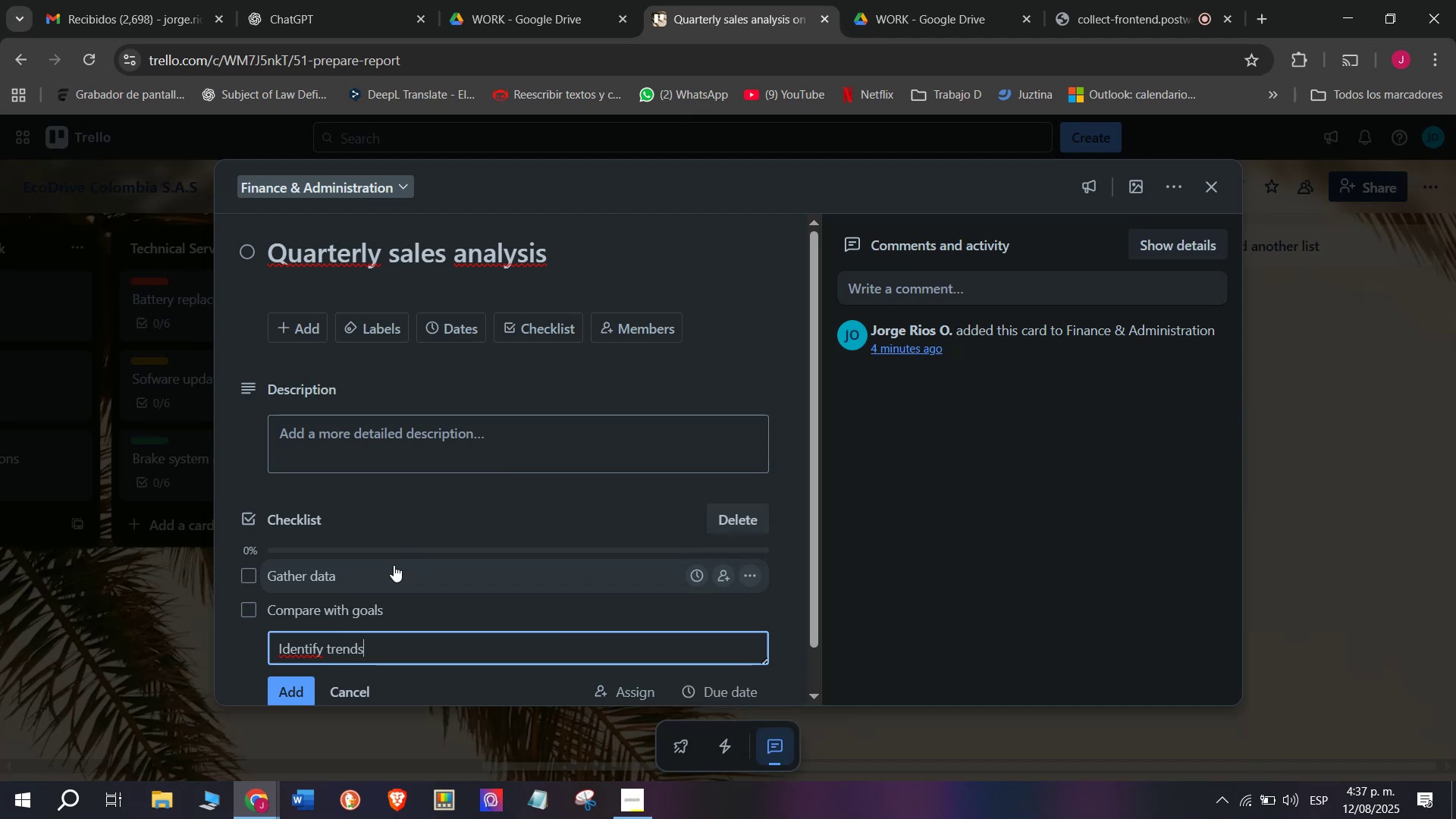 
key(Enter)
 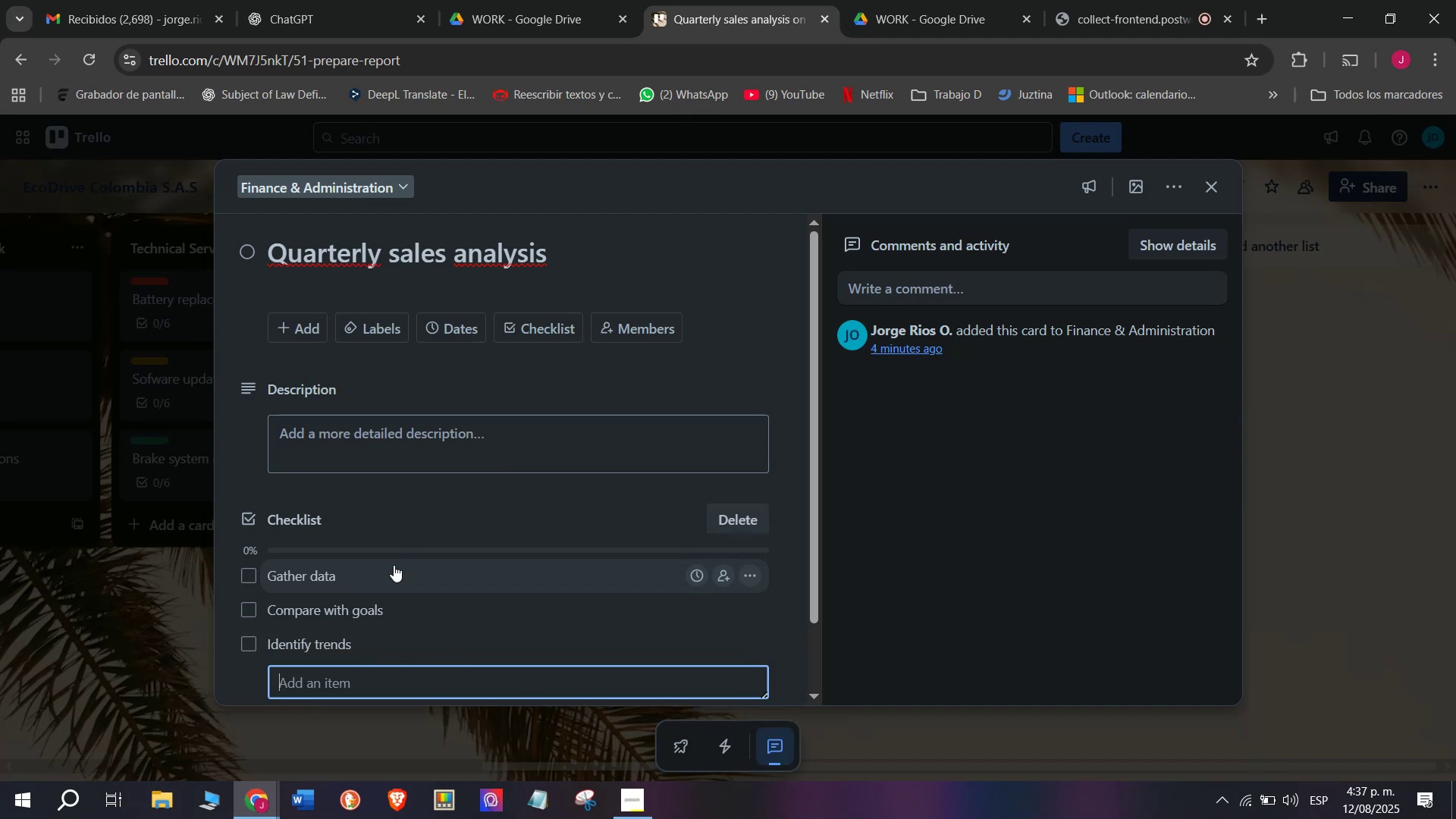 
scroll: coordinate [454, 635], scroll_direction: down, amount: 3.0
 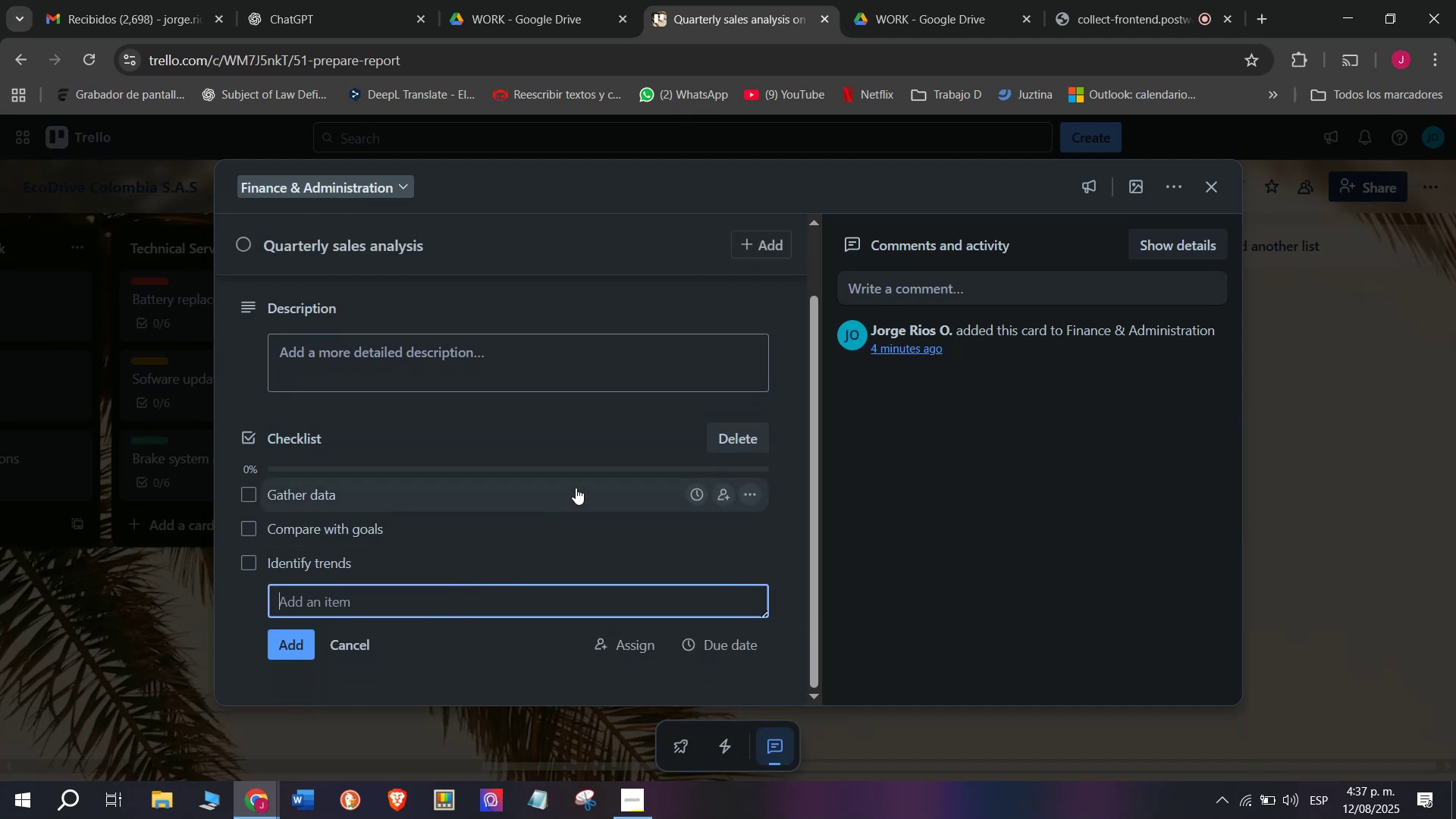 
type(Adjust stratef)
key(Backspace)
type(gy)
 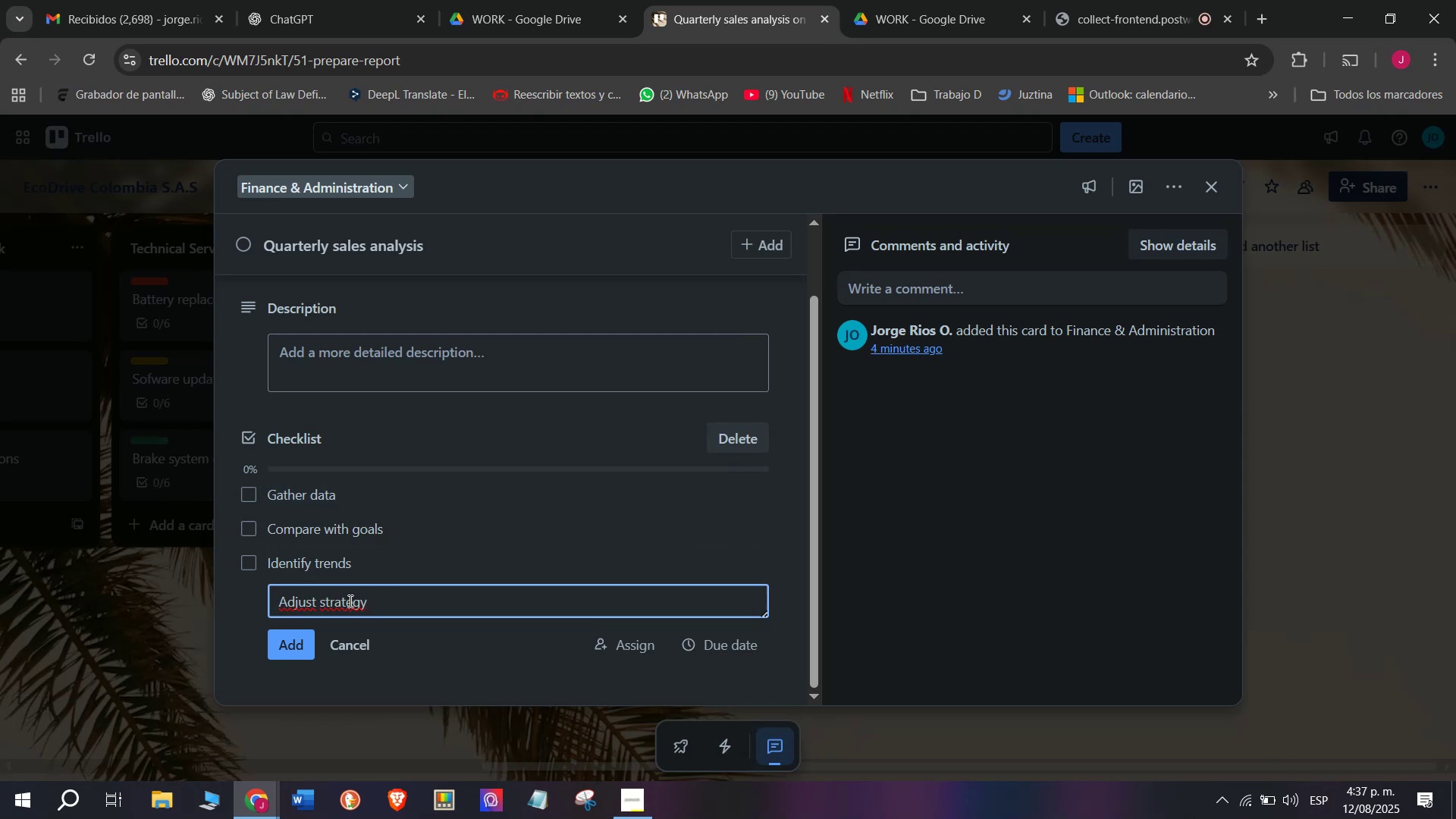 
scroll: coordinate [349, 601], scroll_direction: down, amount: 1.0
 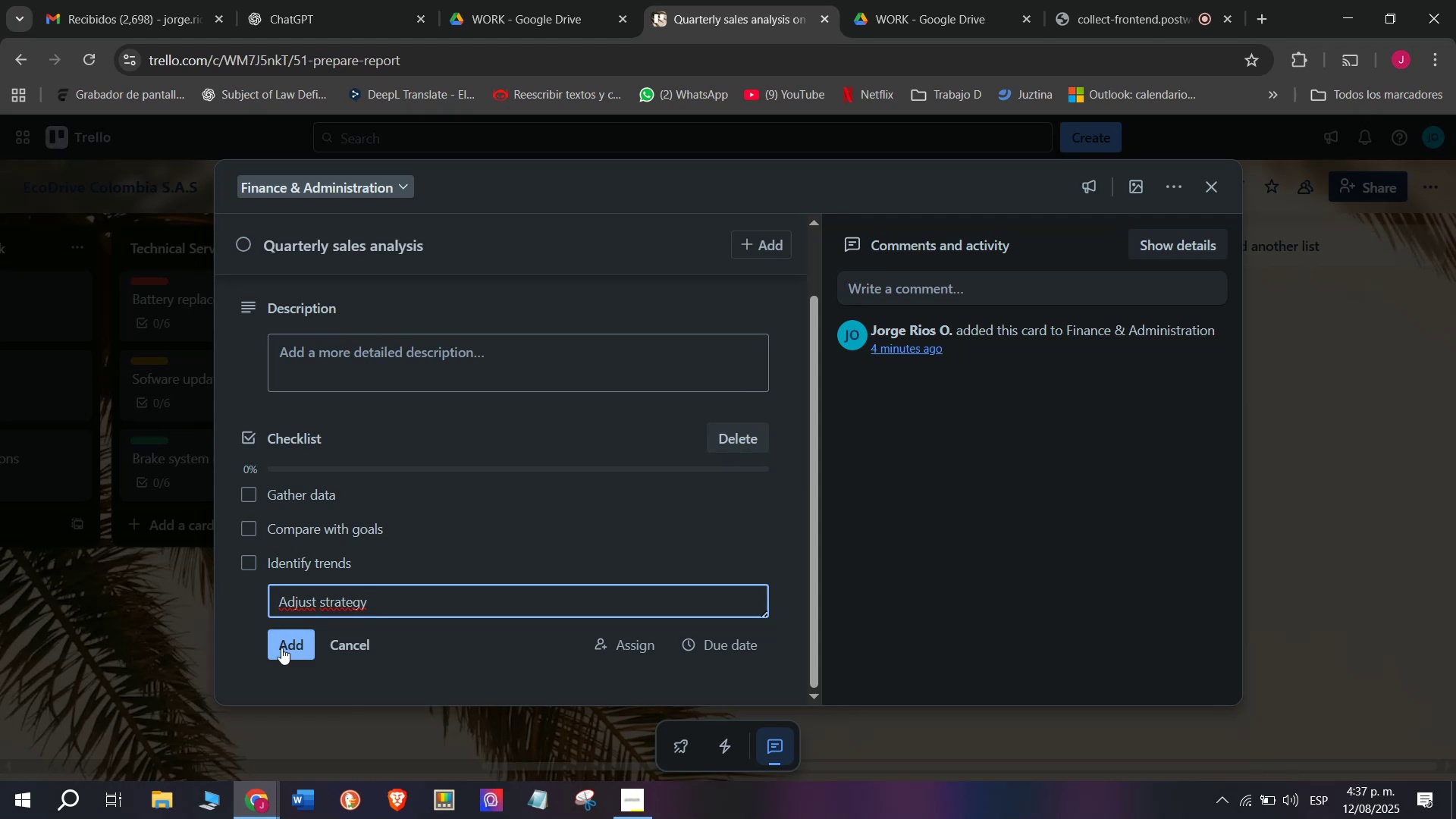 
left_click([285, 654])
 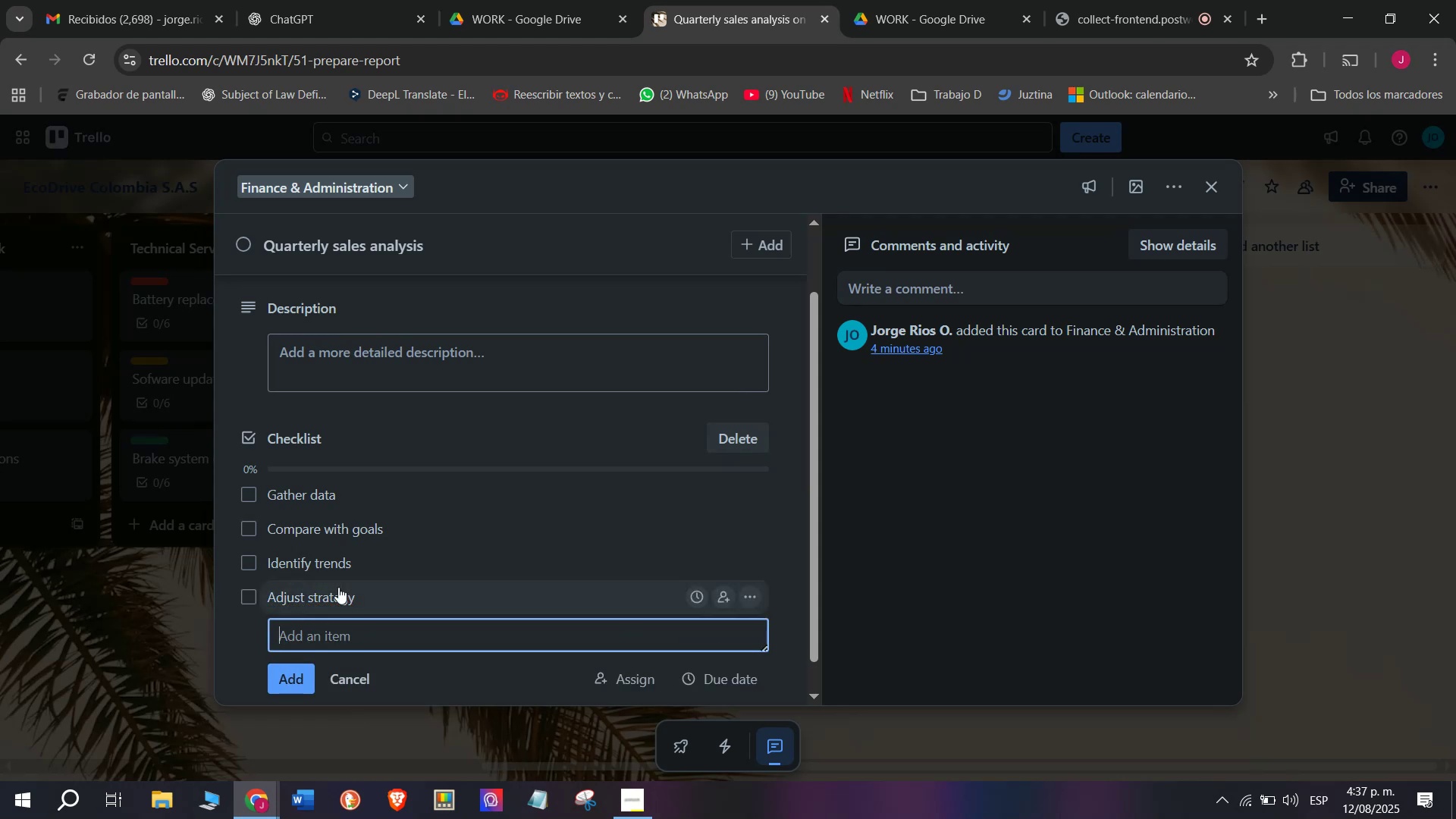 
scroll: coordinate [350, 576], scroll_direction: down, amount: 3.0
 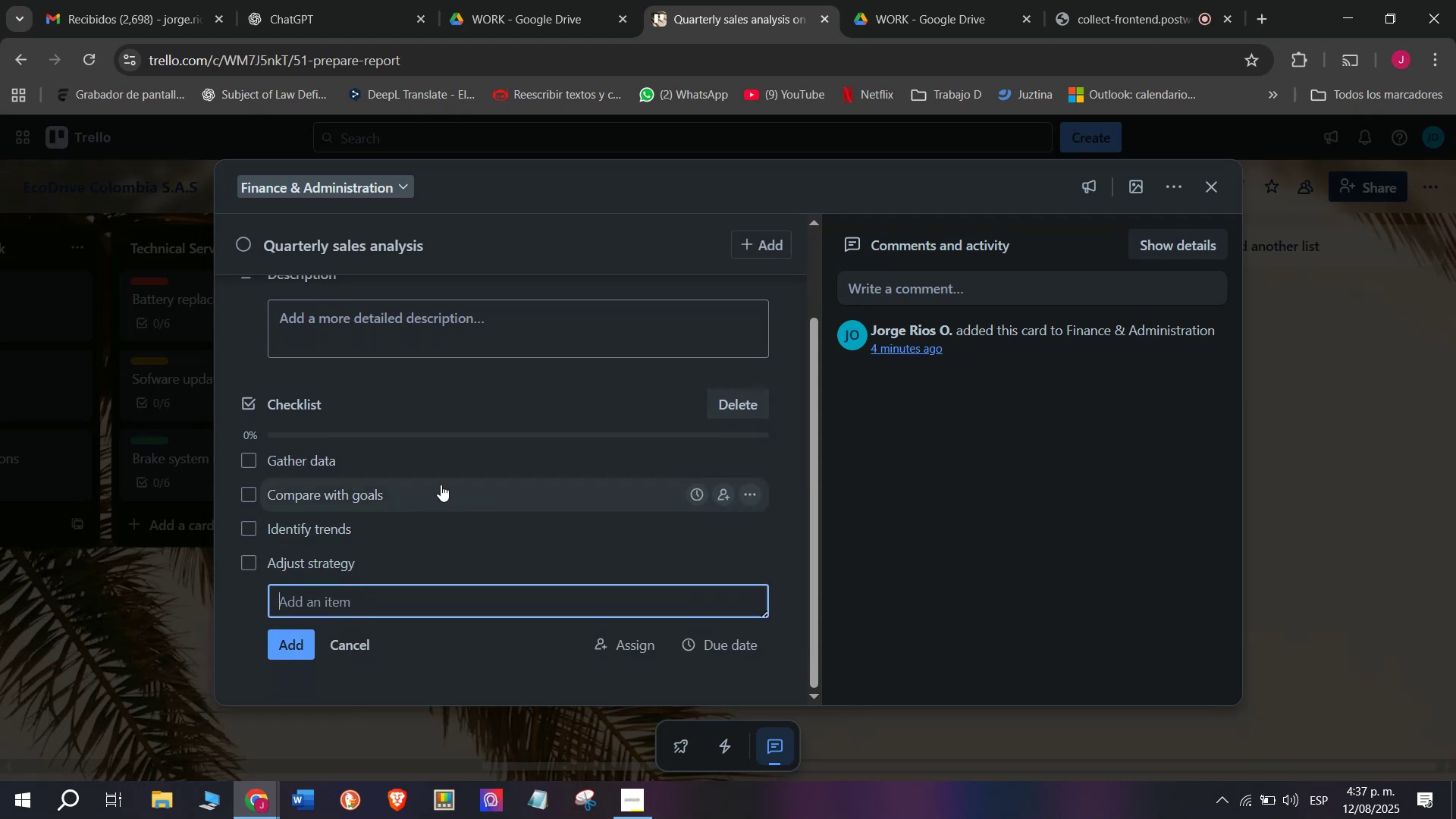 
type(Apr)
key(Backspace)
type(prove new plan)
 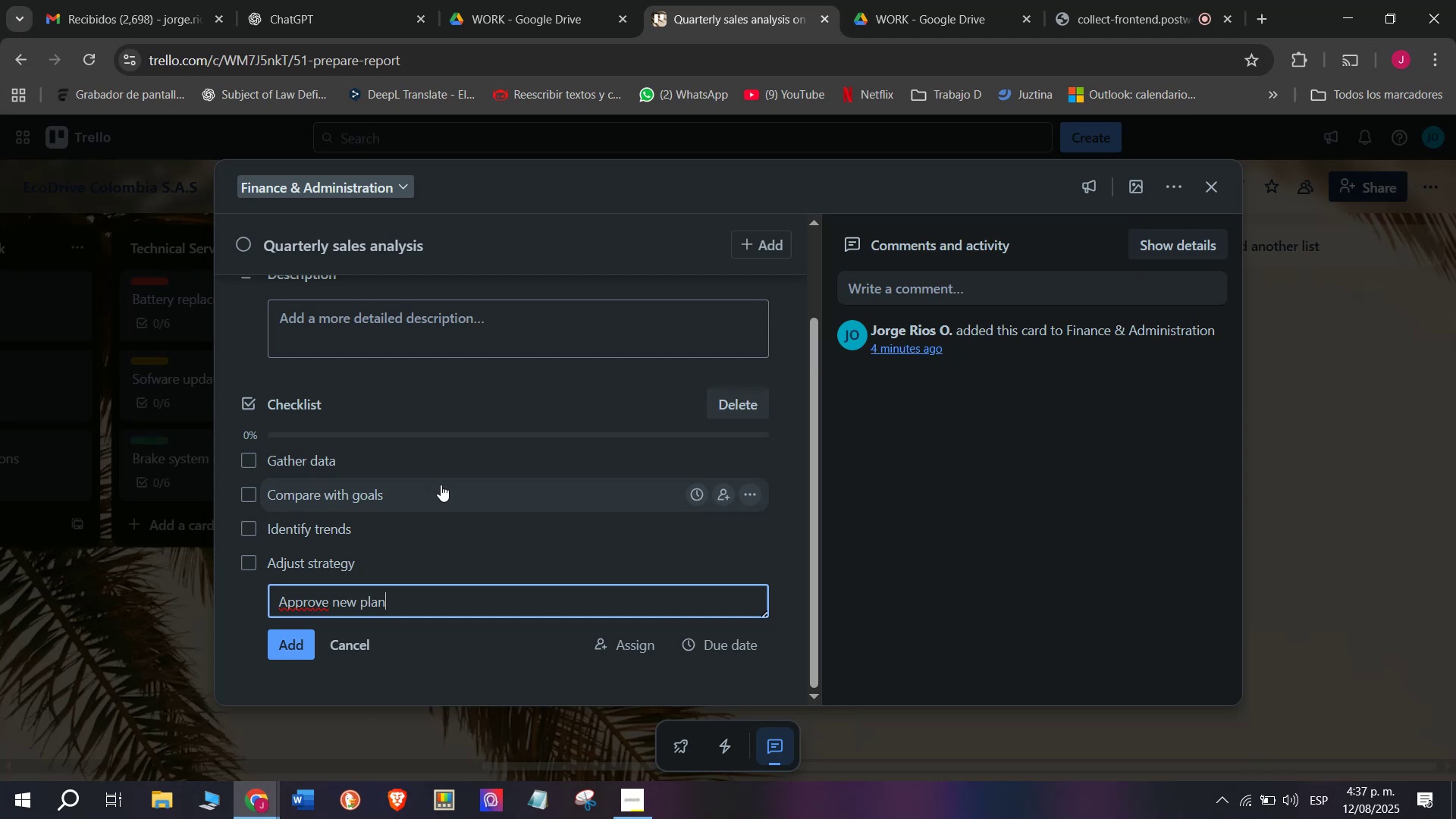 
key(Enter)
 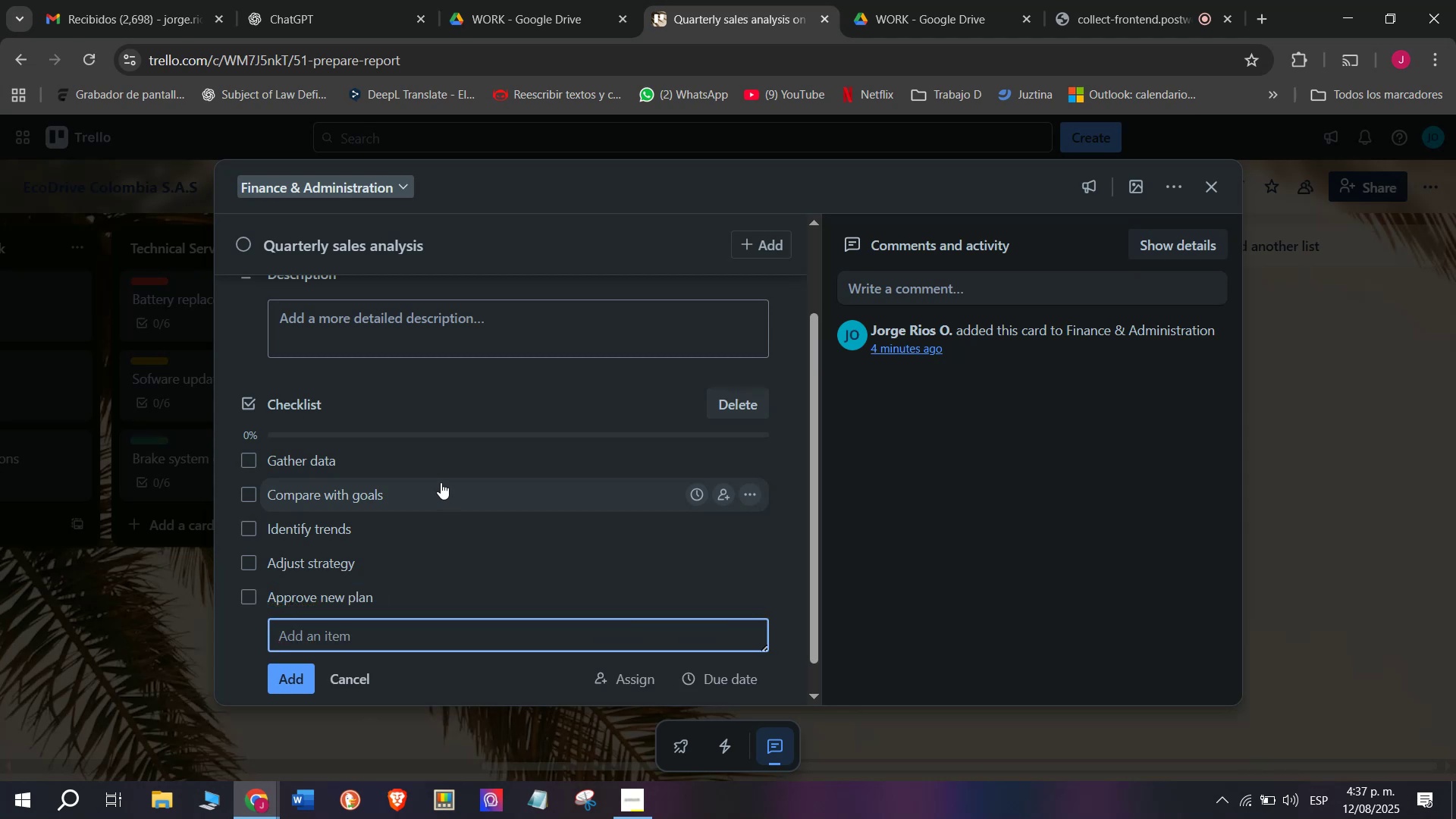 
scroll: coordinate [482, 523], scroll_direction: down, amount: 6.0
 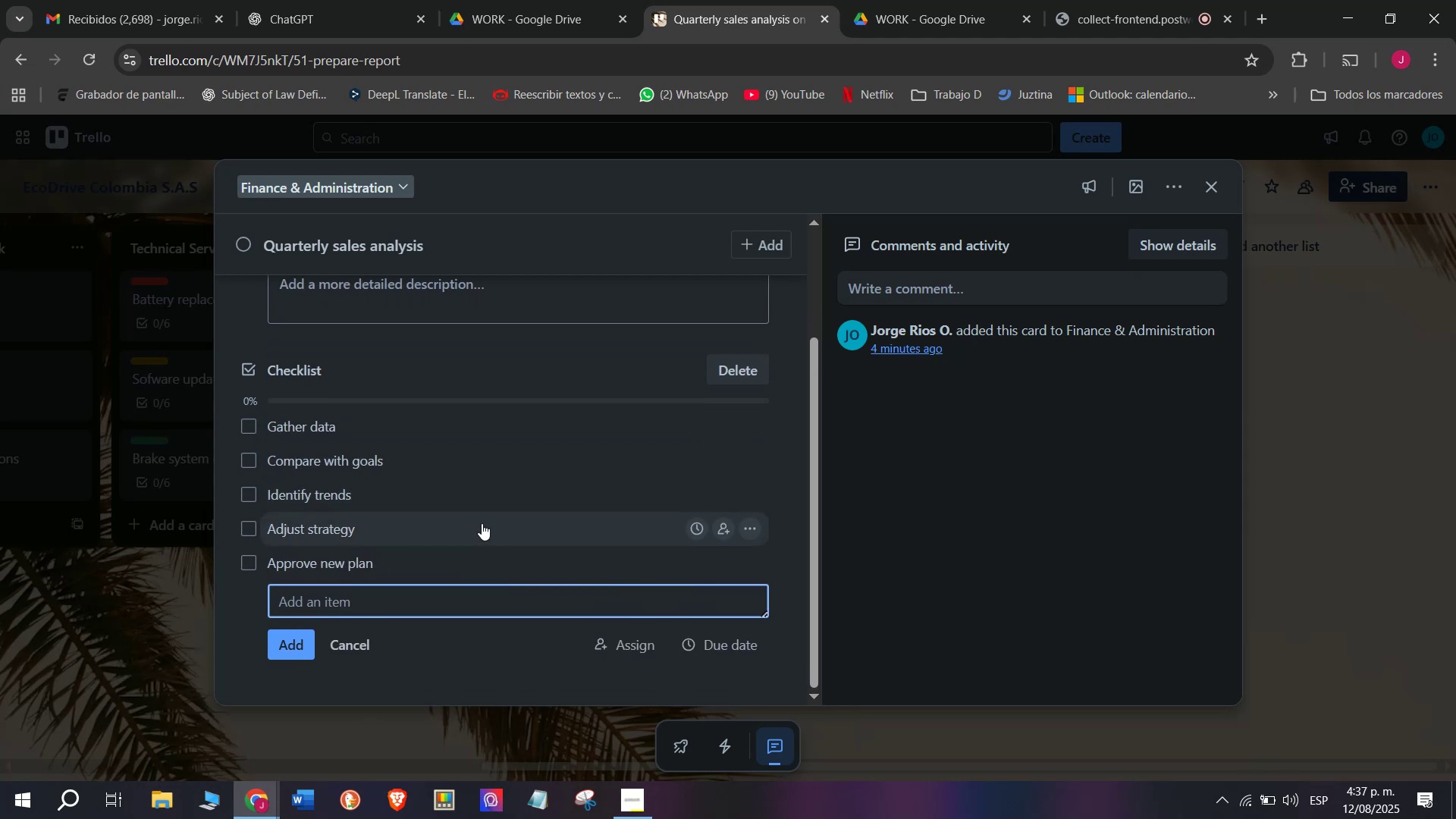 
type(Share report)
 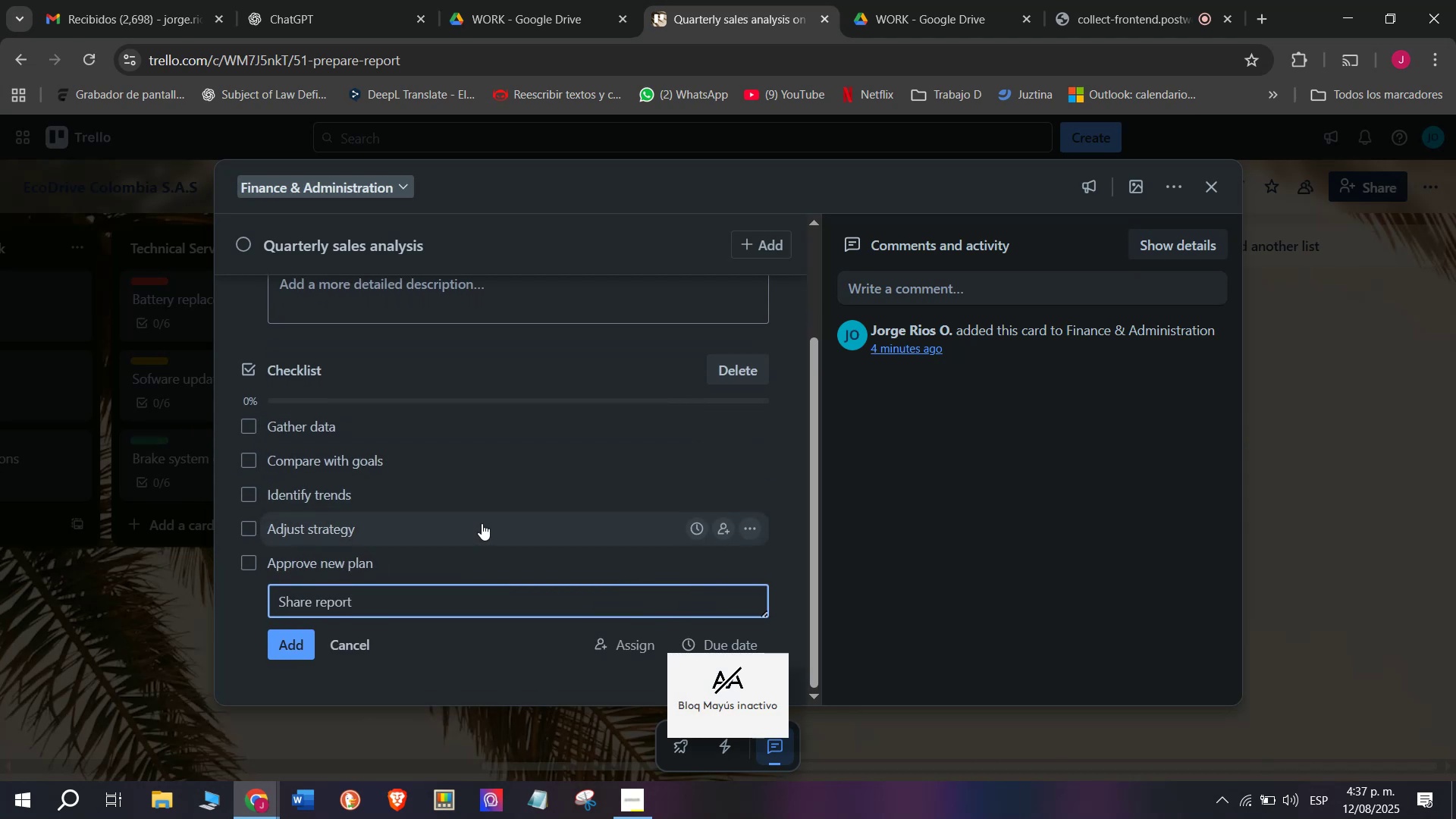 
key(Enter)
 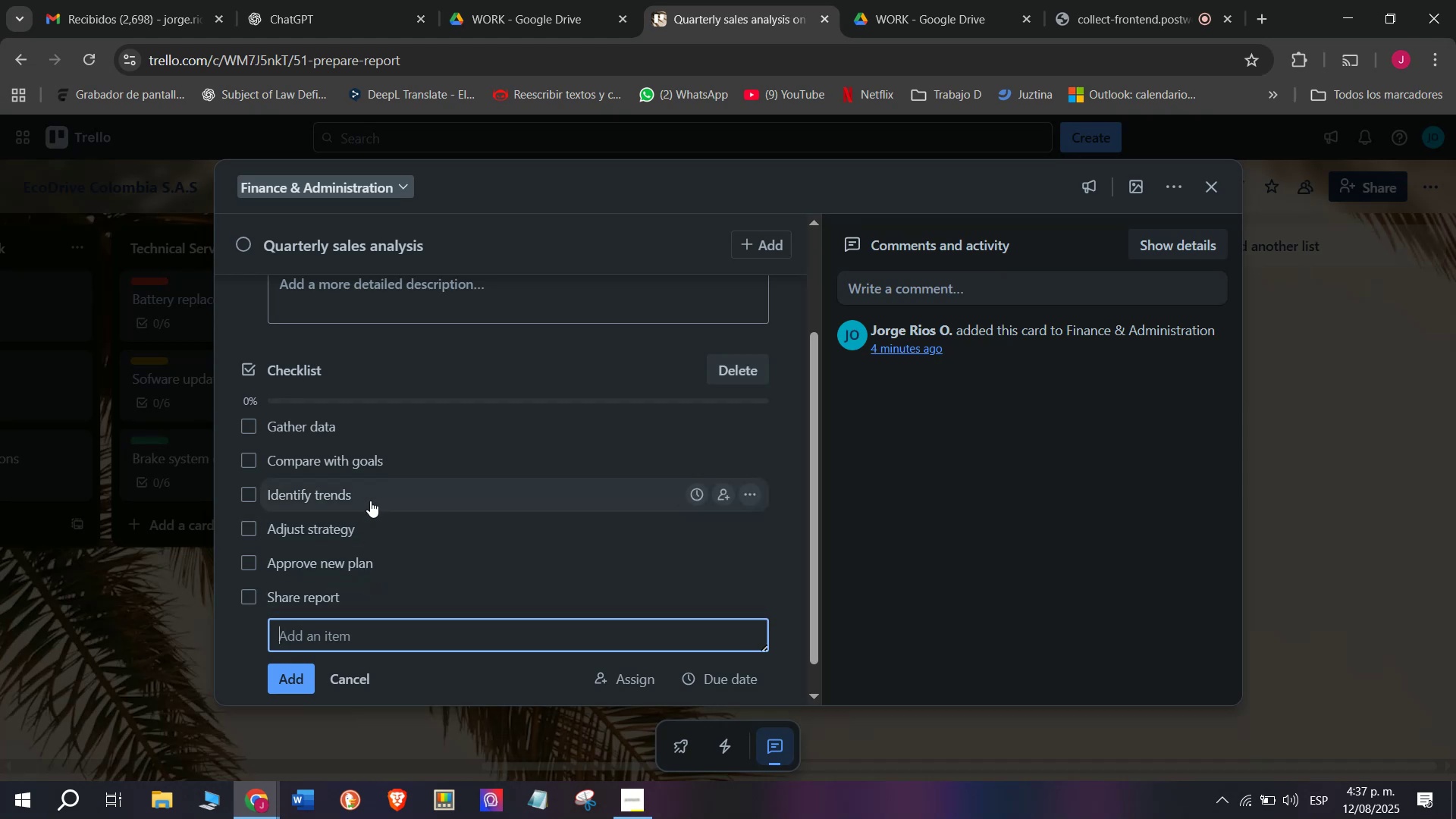 
scroll: coordinate [388, 400], scroll_direction: up, amount: 4.0
 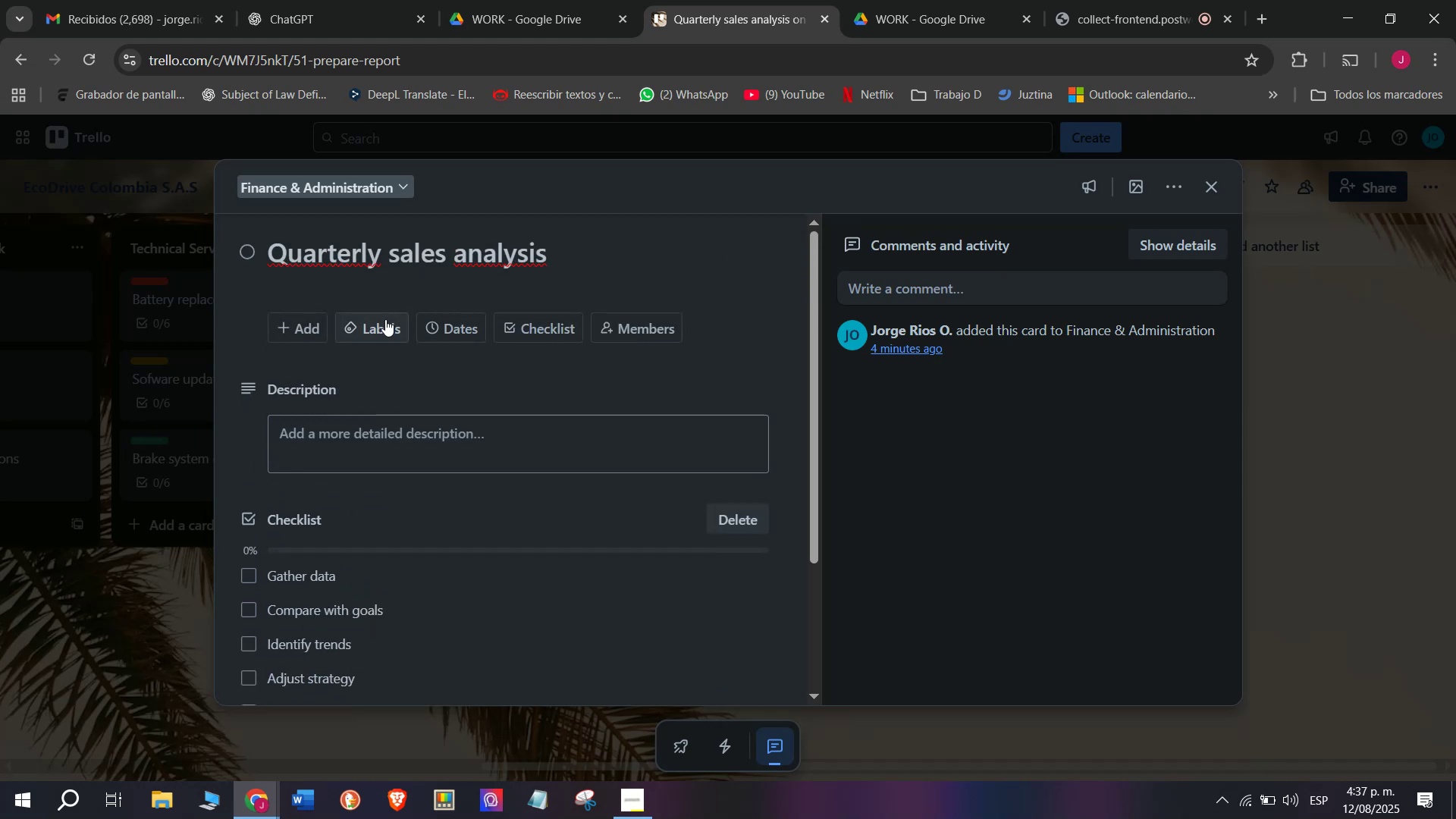 
left_click([384, 322])
 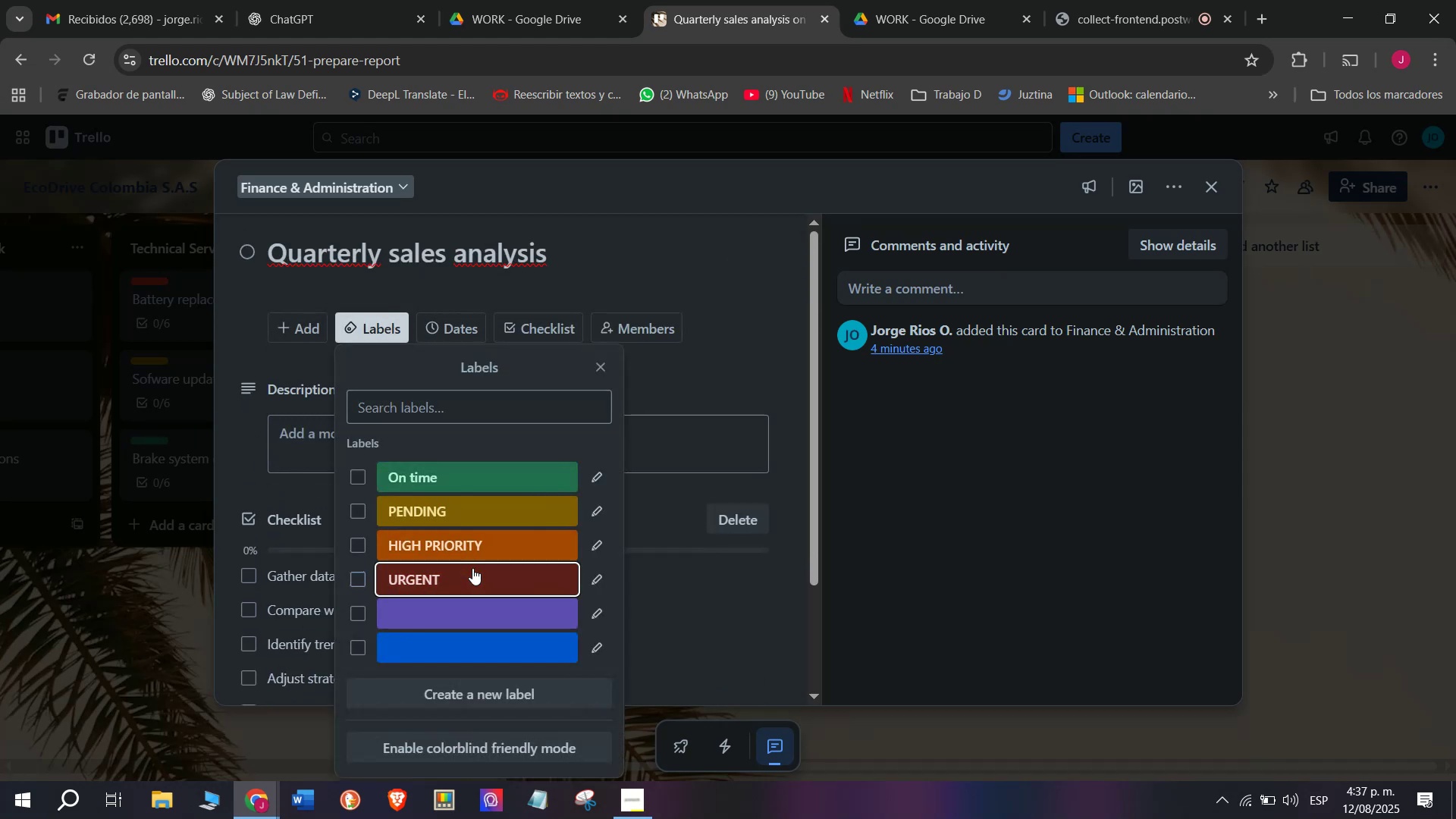 
double_click([97, 610])
 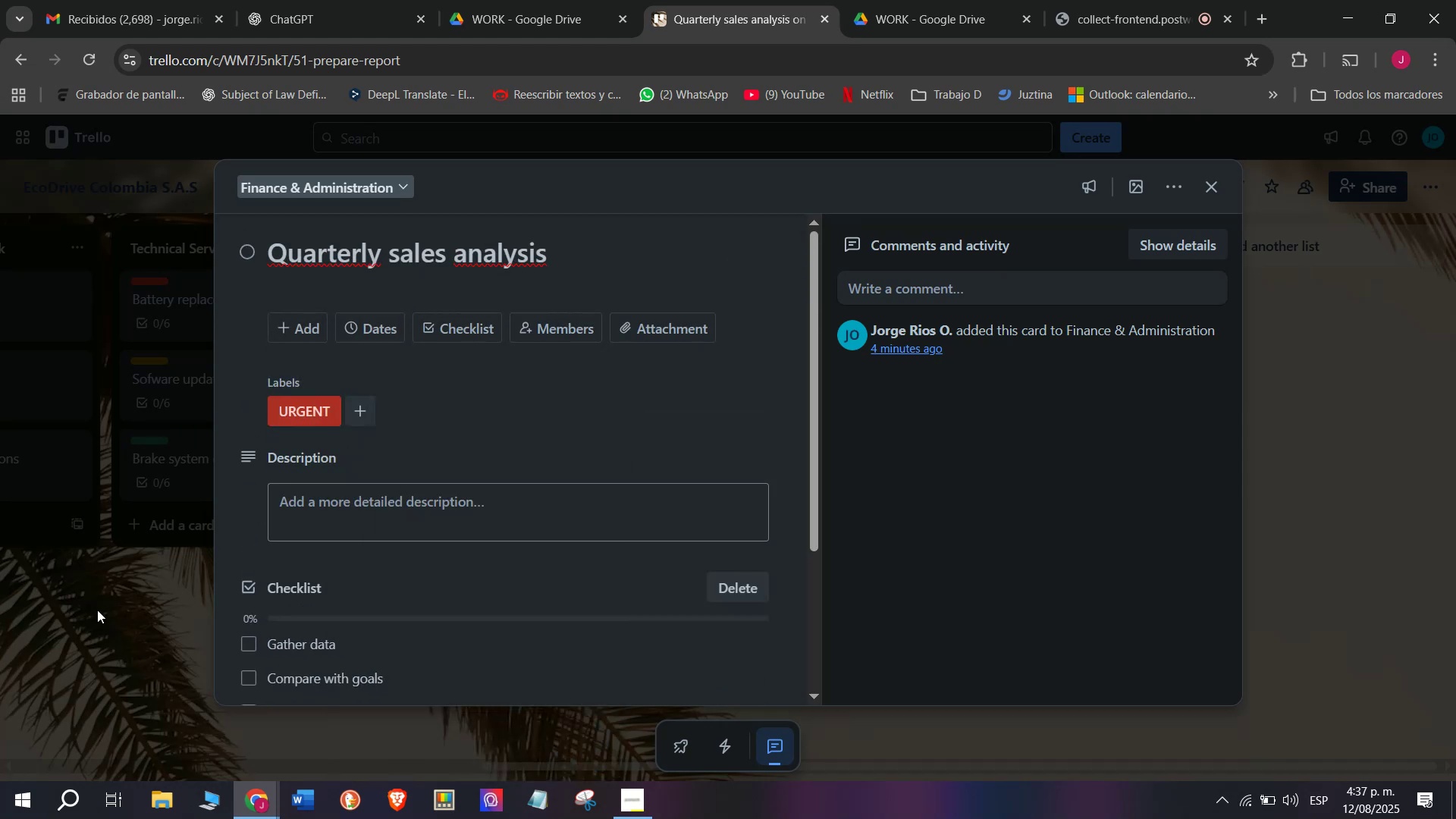 
triple_click([97, 610])
 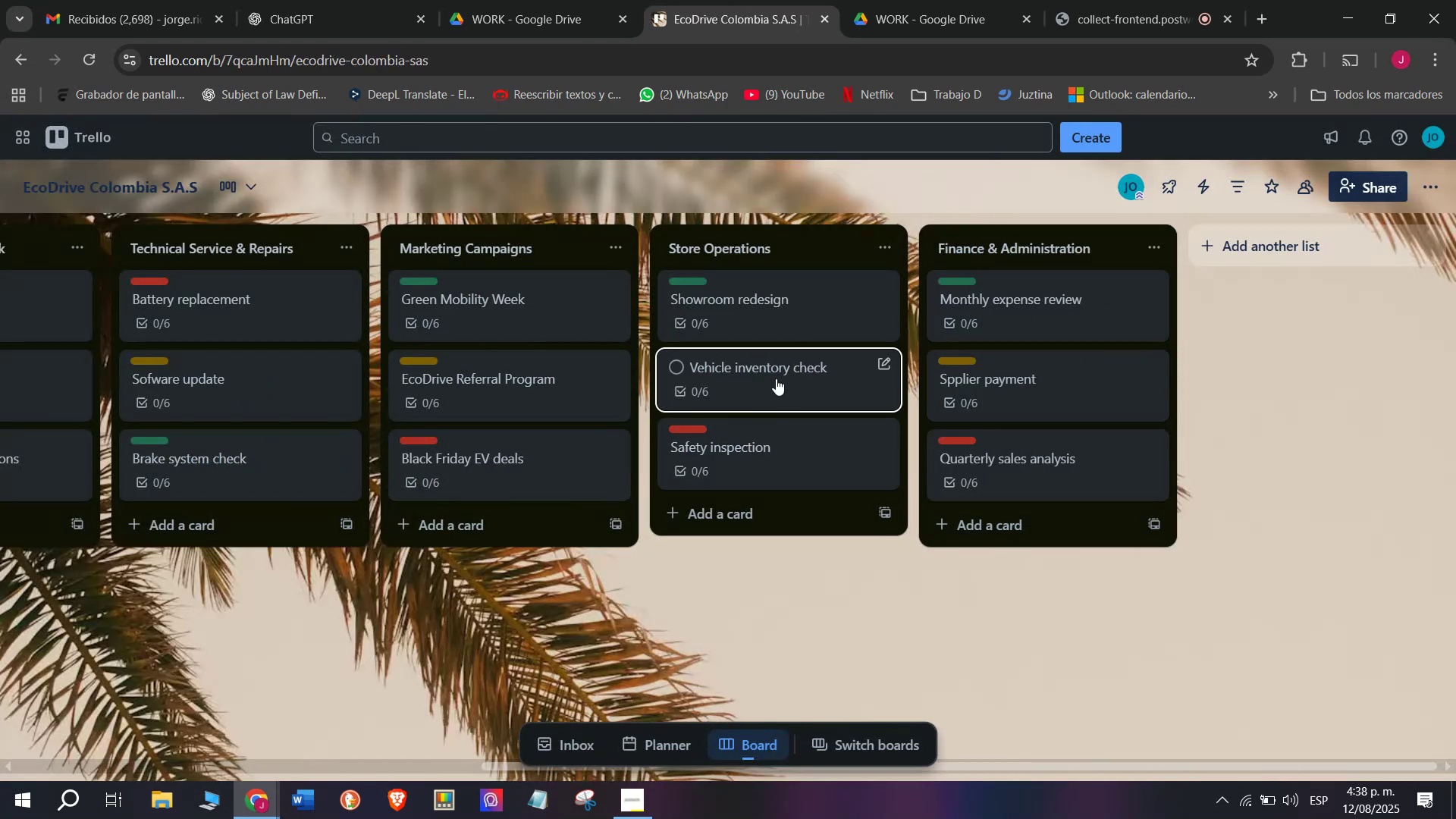 
left_click([776, 378])
 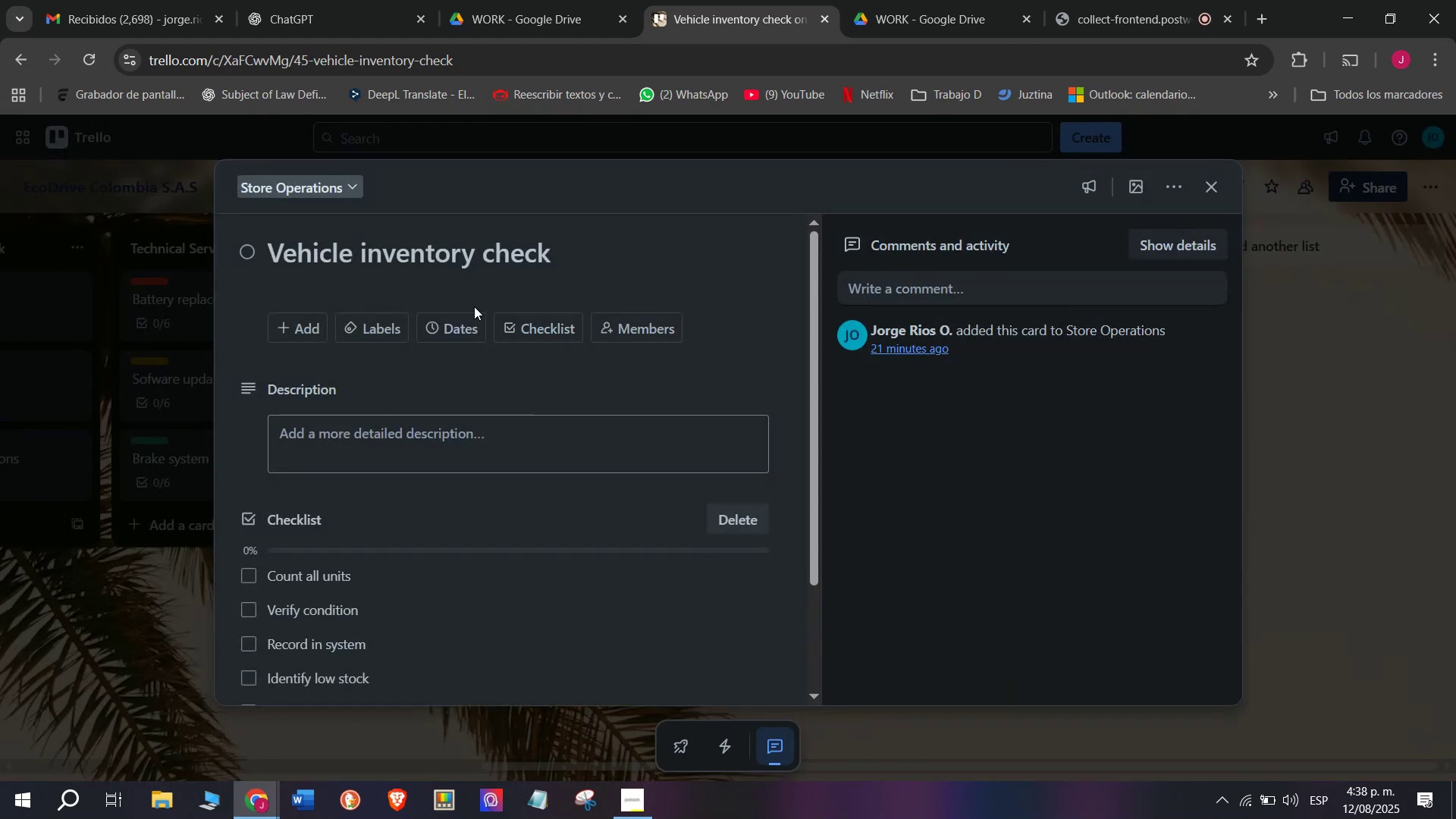 
mouse_move([395, 318])
 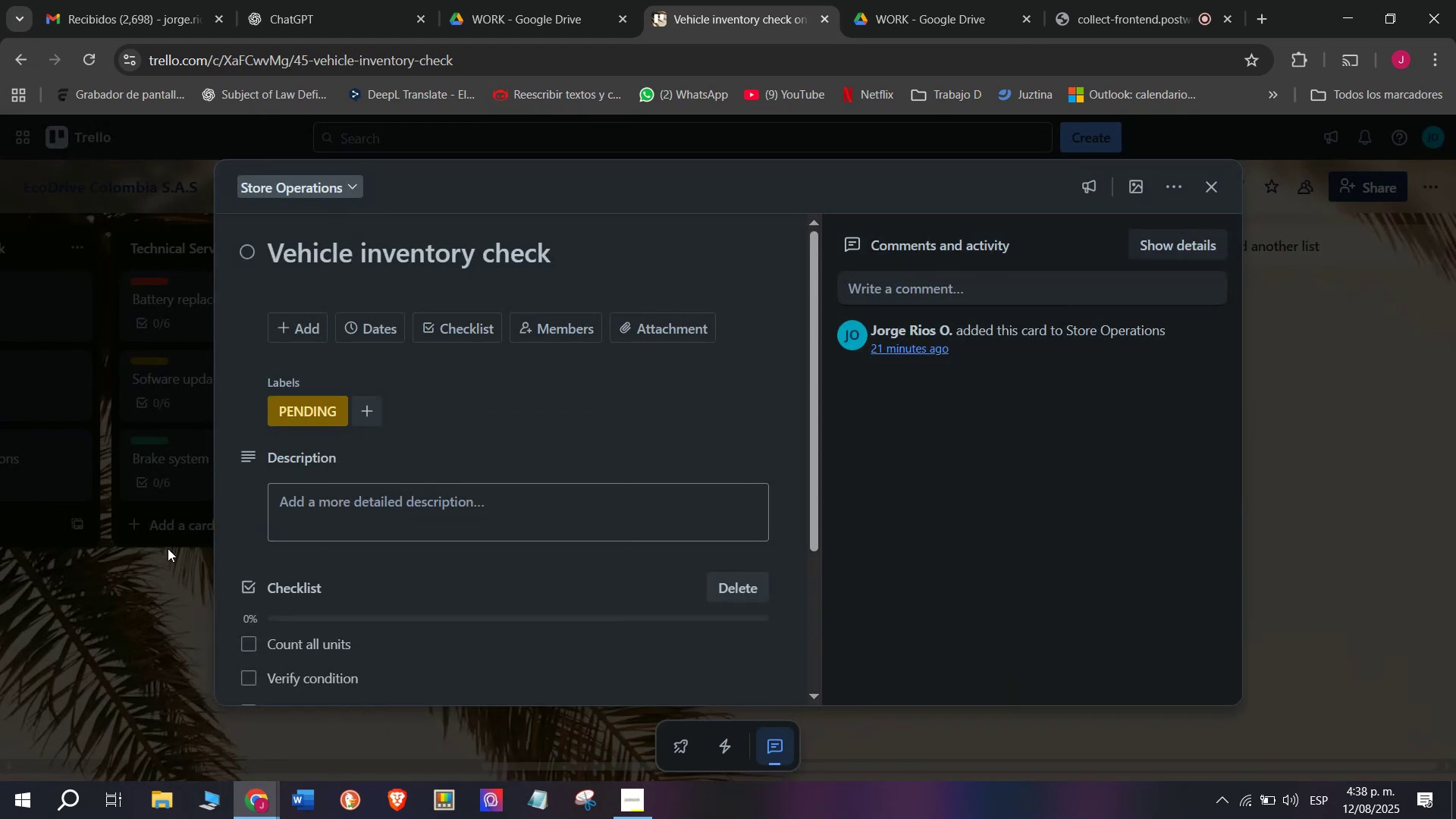 
left_click([173, 545])
 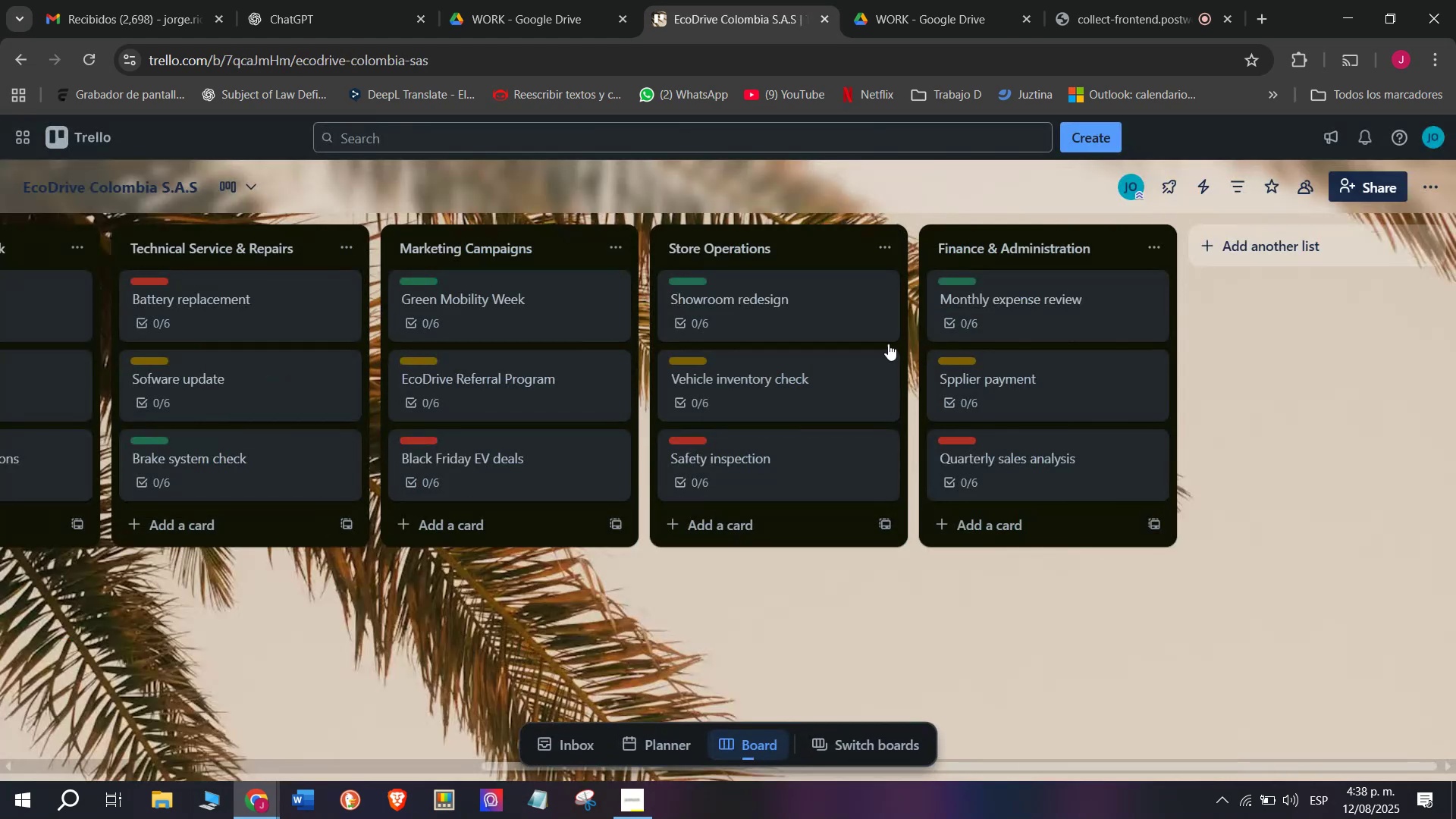 
scroll: coordinate [1367, 238], scroll_direction: down, amount: 4.0
 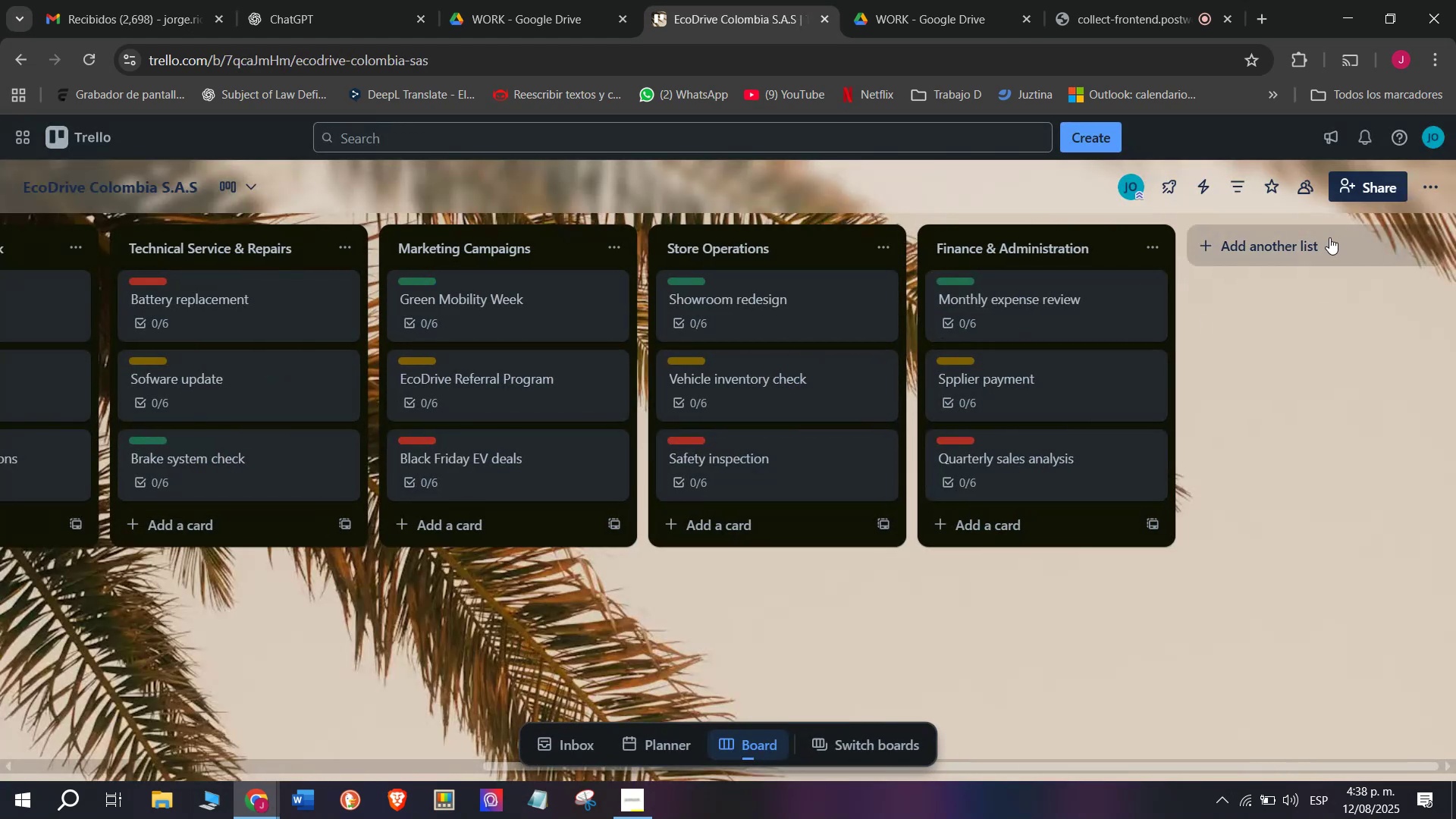 
left_click([1329, 237])
 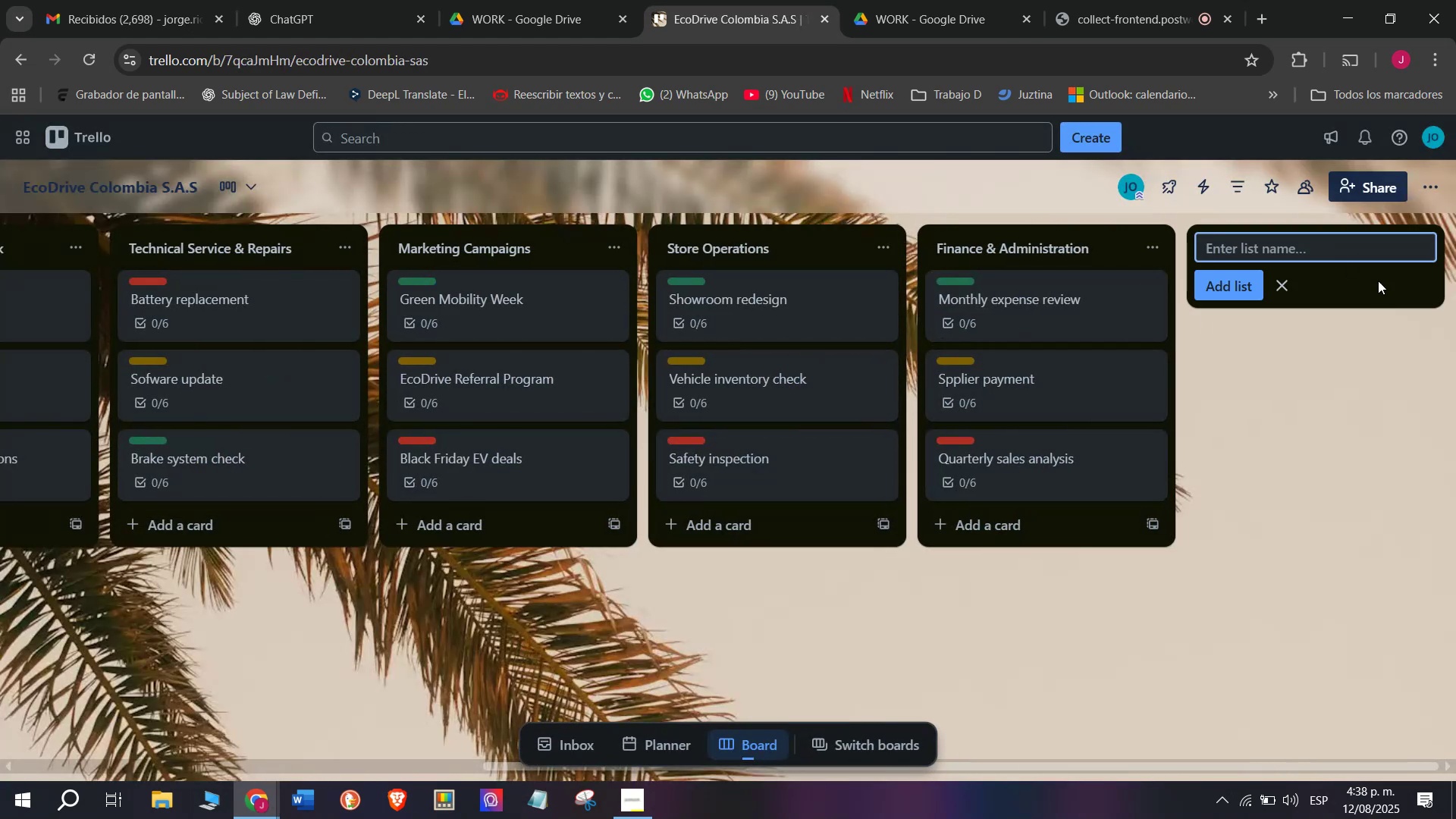 
left_click([1124, 0])
 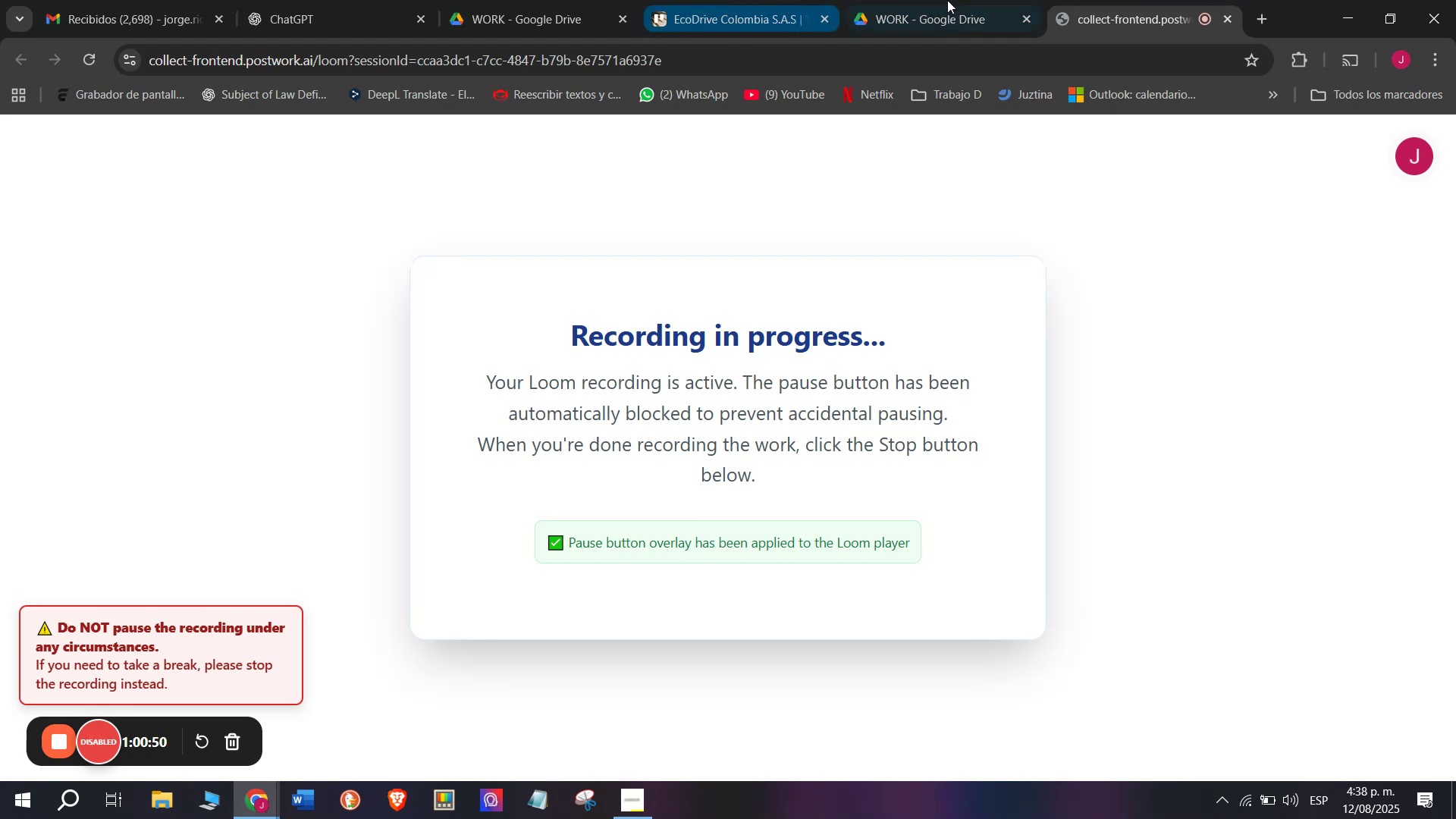 
double_click([693, 0])
 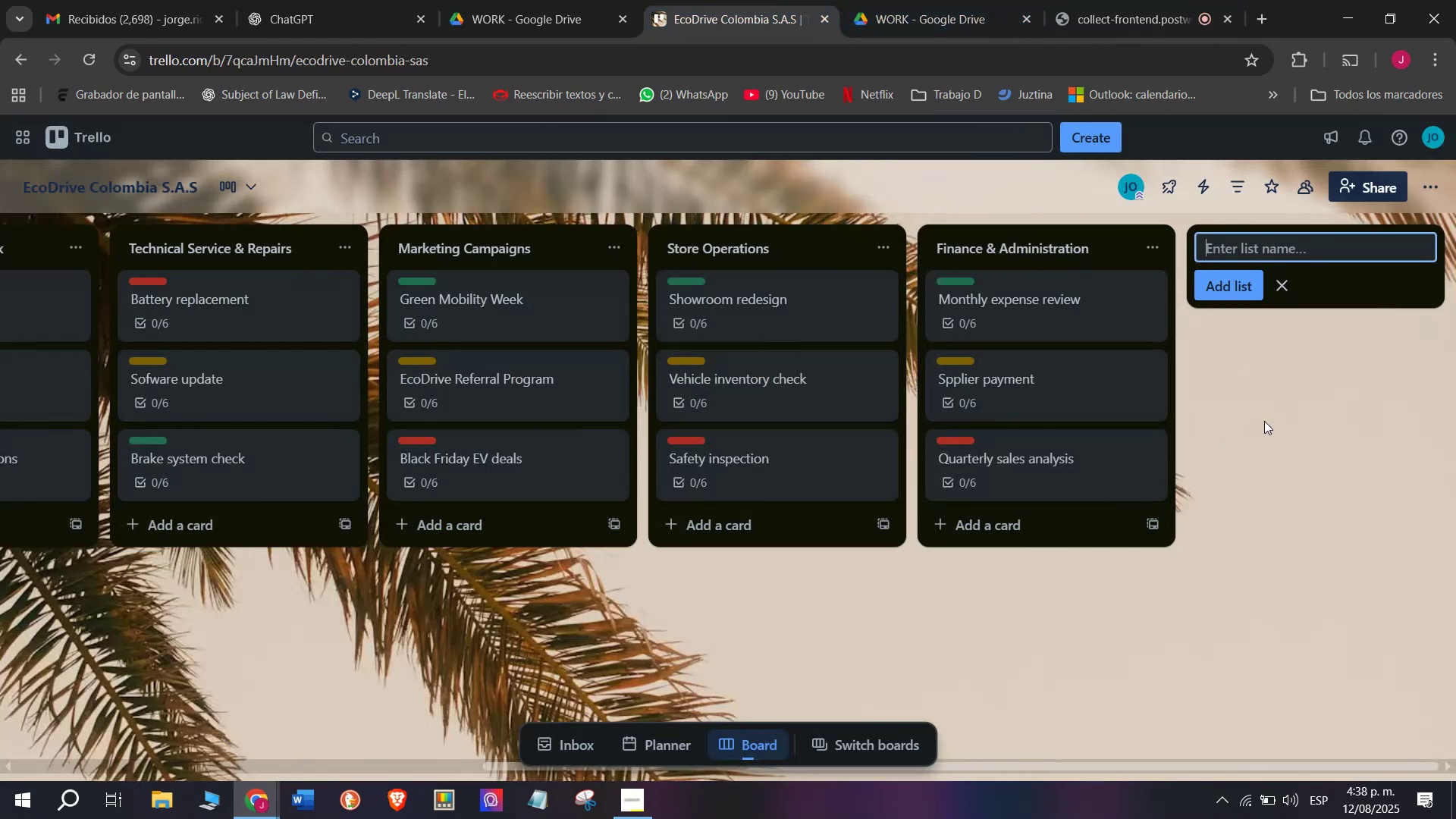 
wait(7.23)
 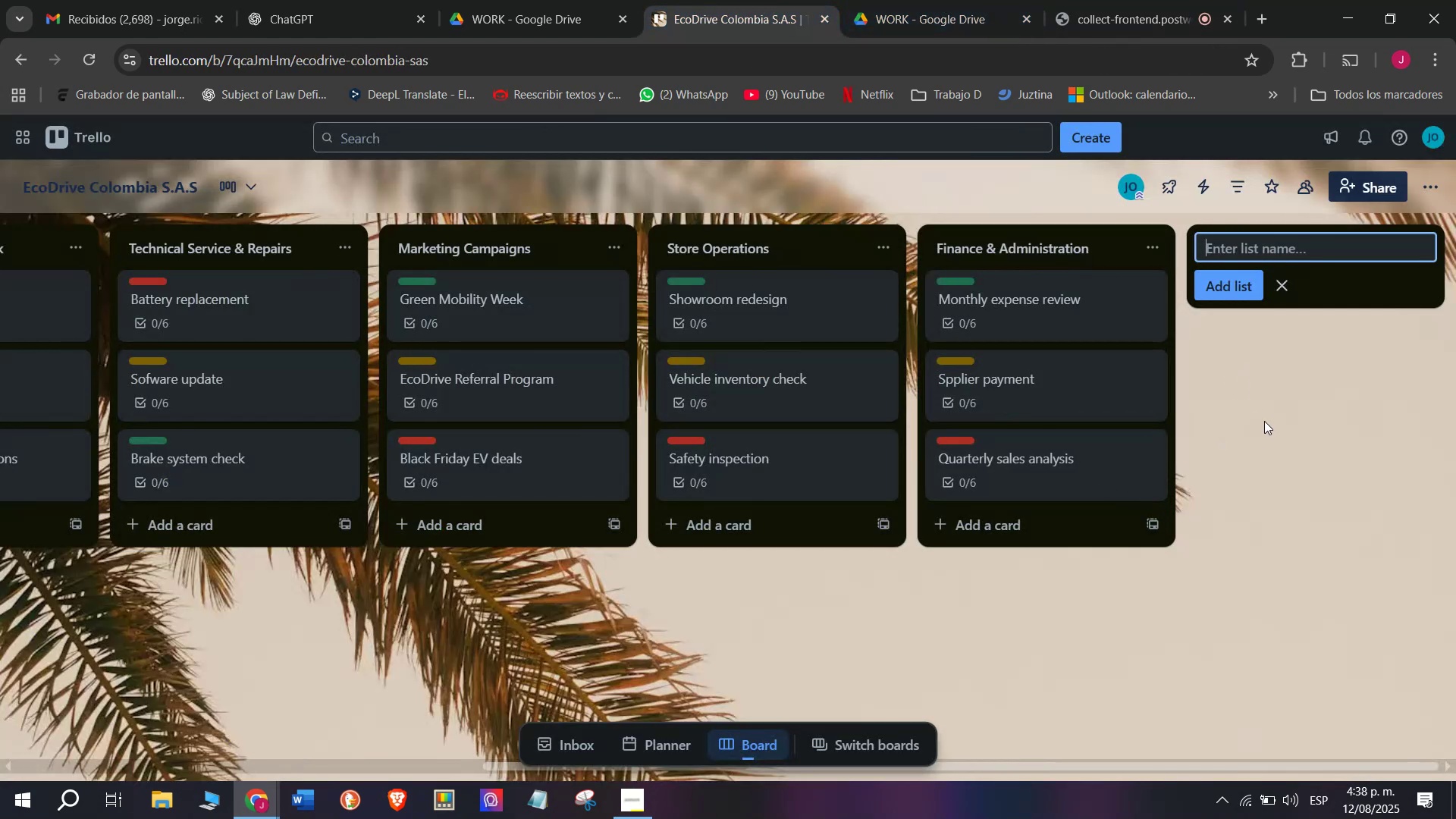 
type(Sales Gosl)
key(Backspace)
key(Backspace)
type(als ^ performance)
 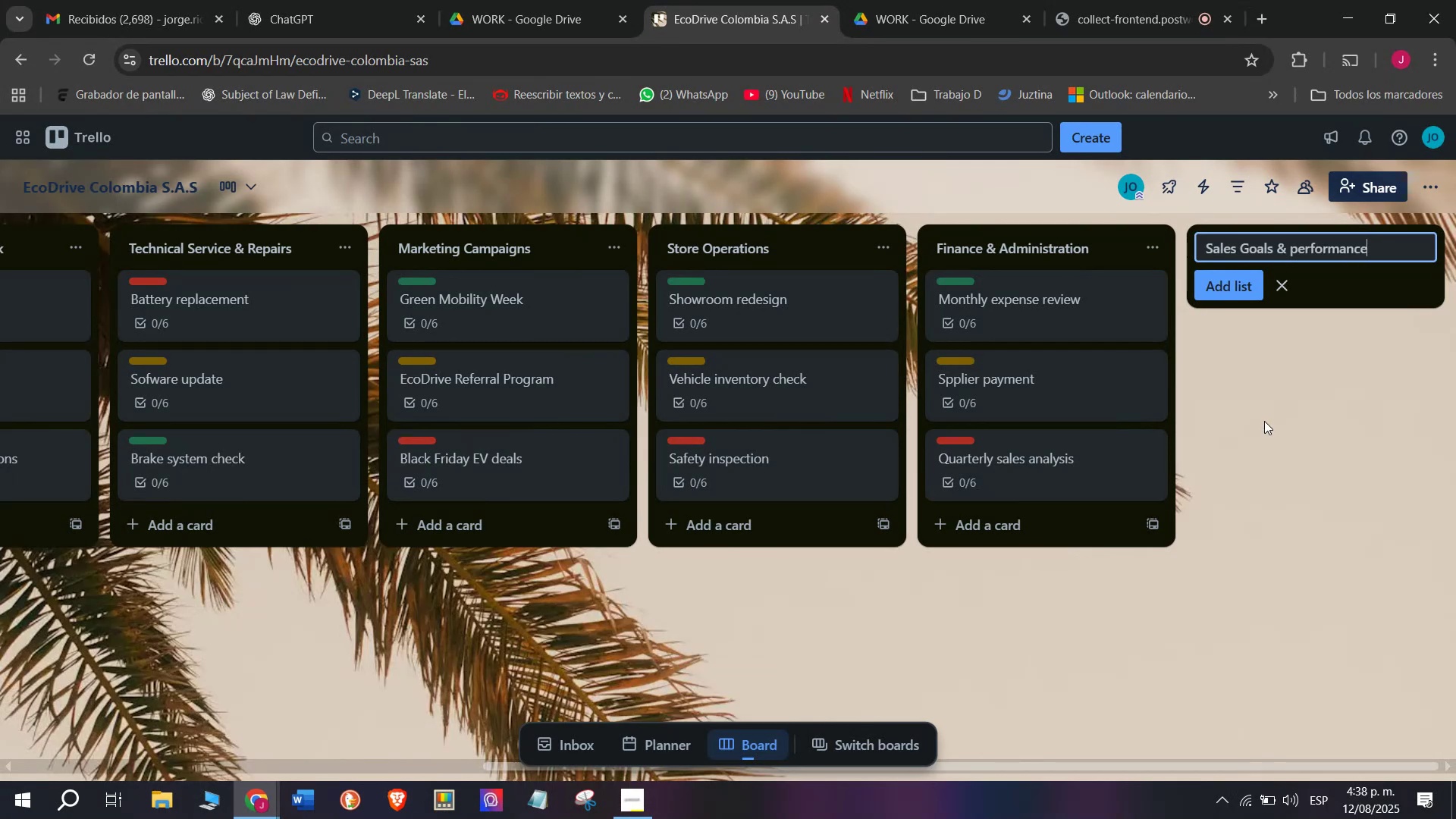 
key(Enter)
 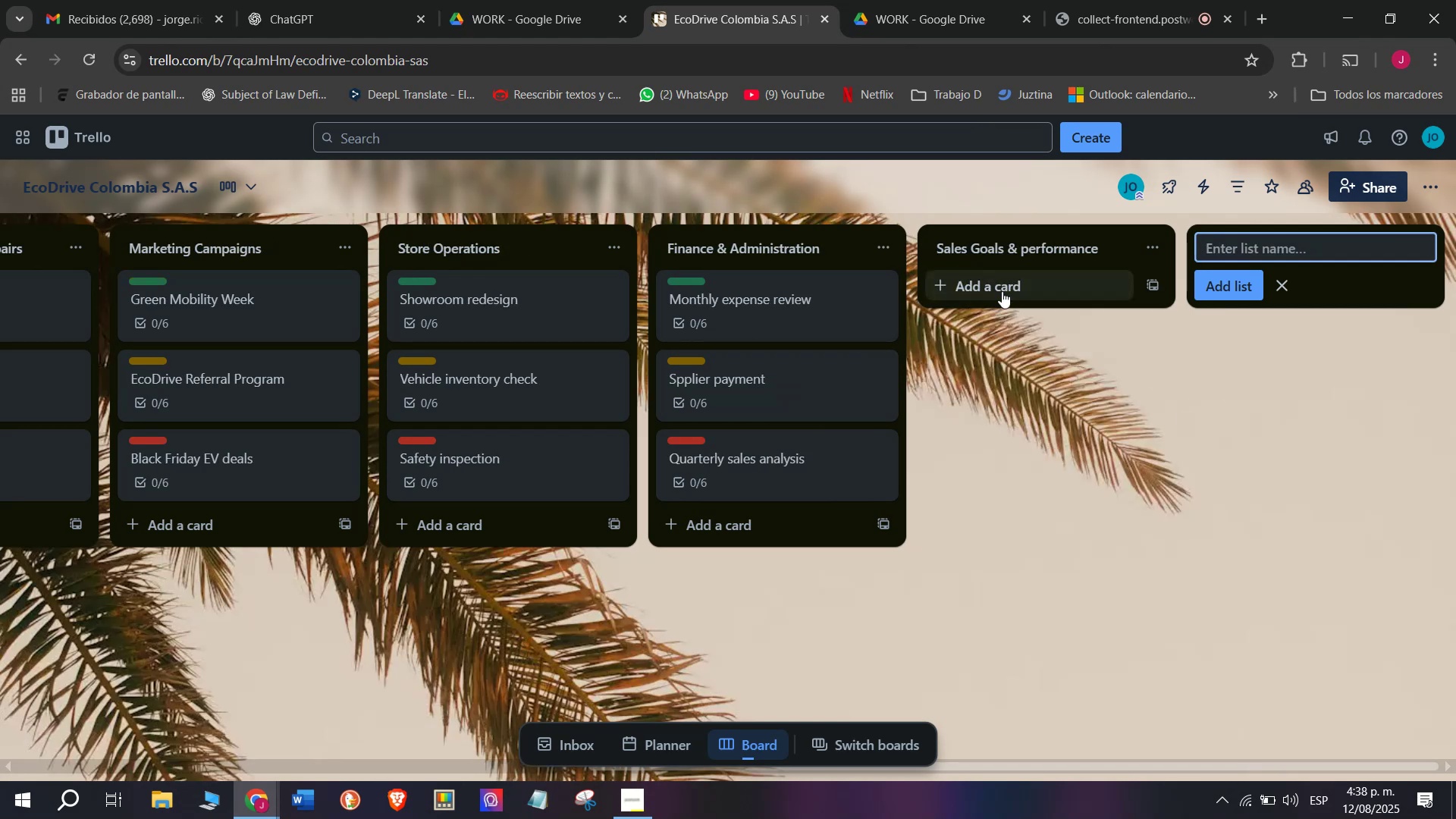 
left_click([1021, 282])
 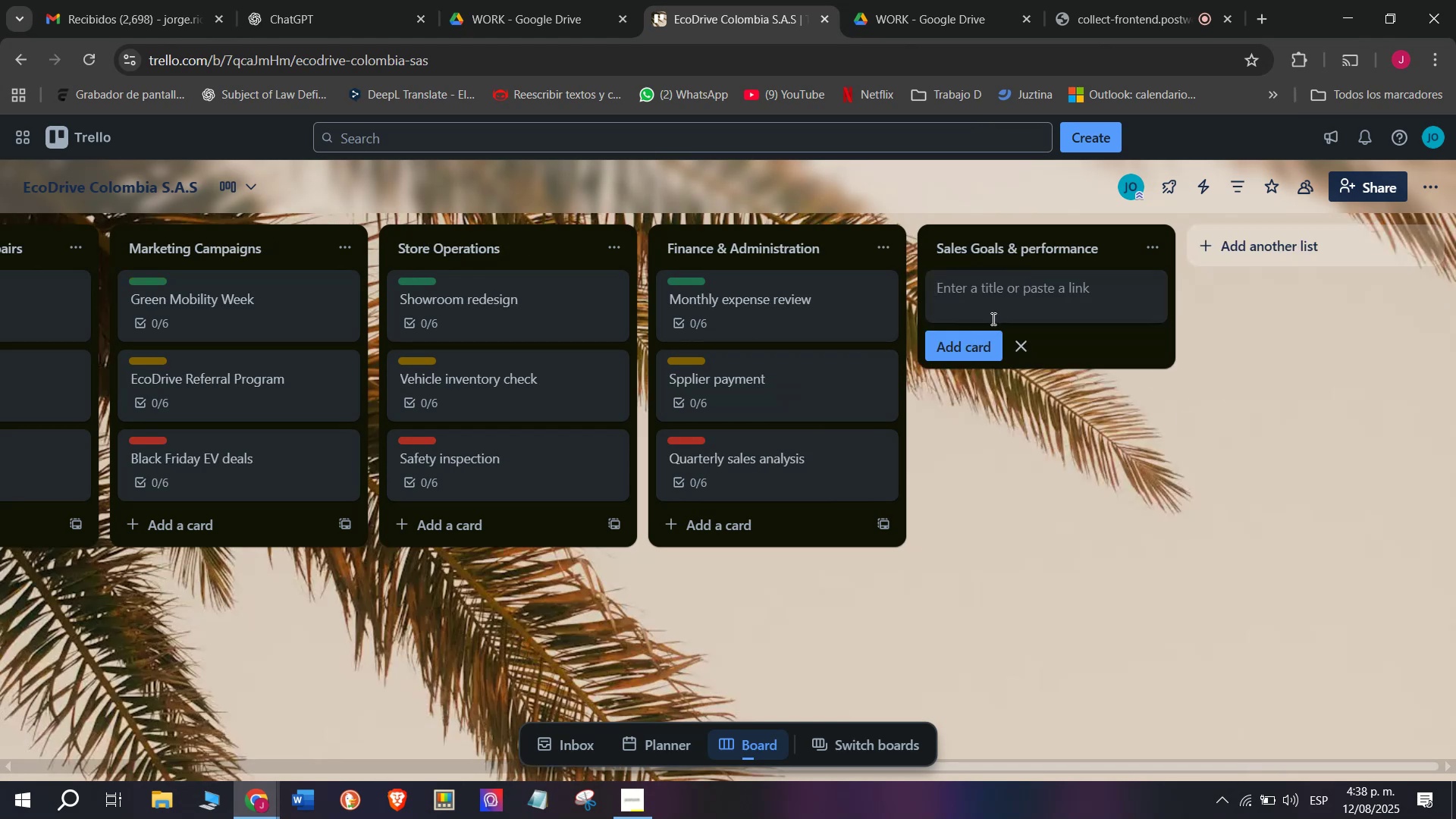 
type(Gather data )
key(Backspace)
key(Backspace)
key(Backspace)
key(Backspace)
key(Backspace)
key(Backspace)
key(Backspace)
key(Backspace)
key(Backspace)
key(Backspace)
key(Backspace)
key(Backspace)
key(Backspace)
key(Backspace)
key(Backspace)
type(Monthlys)
key(Backspace)
type( sales report)
 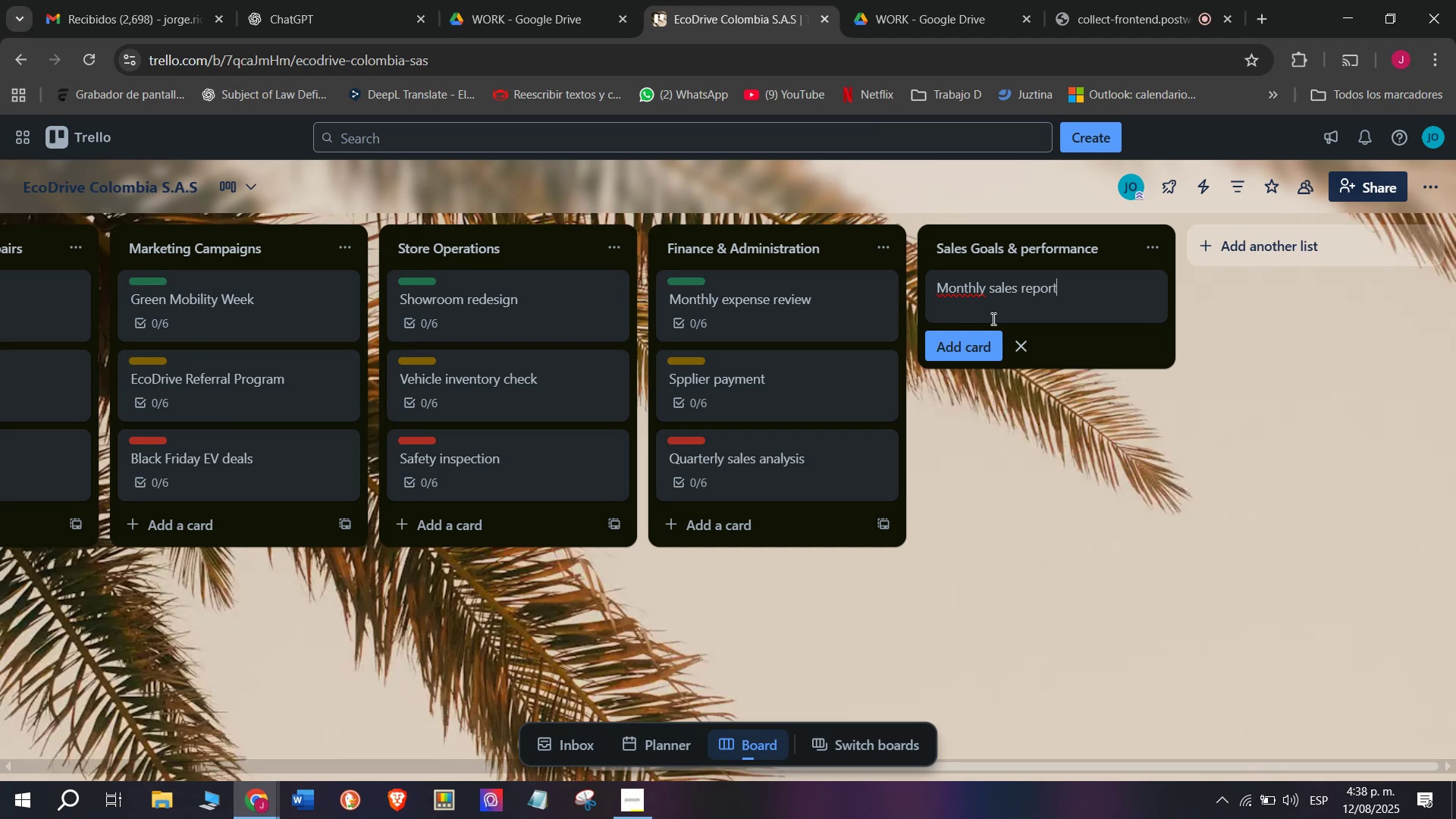 
key(Enter)
 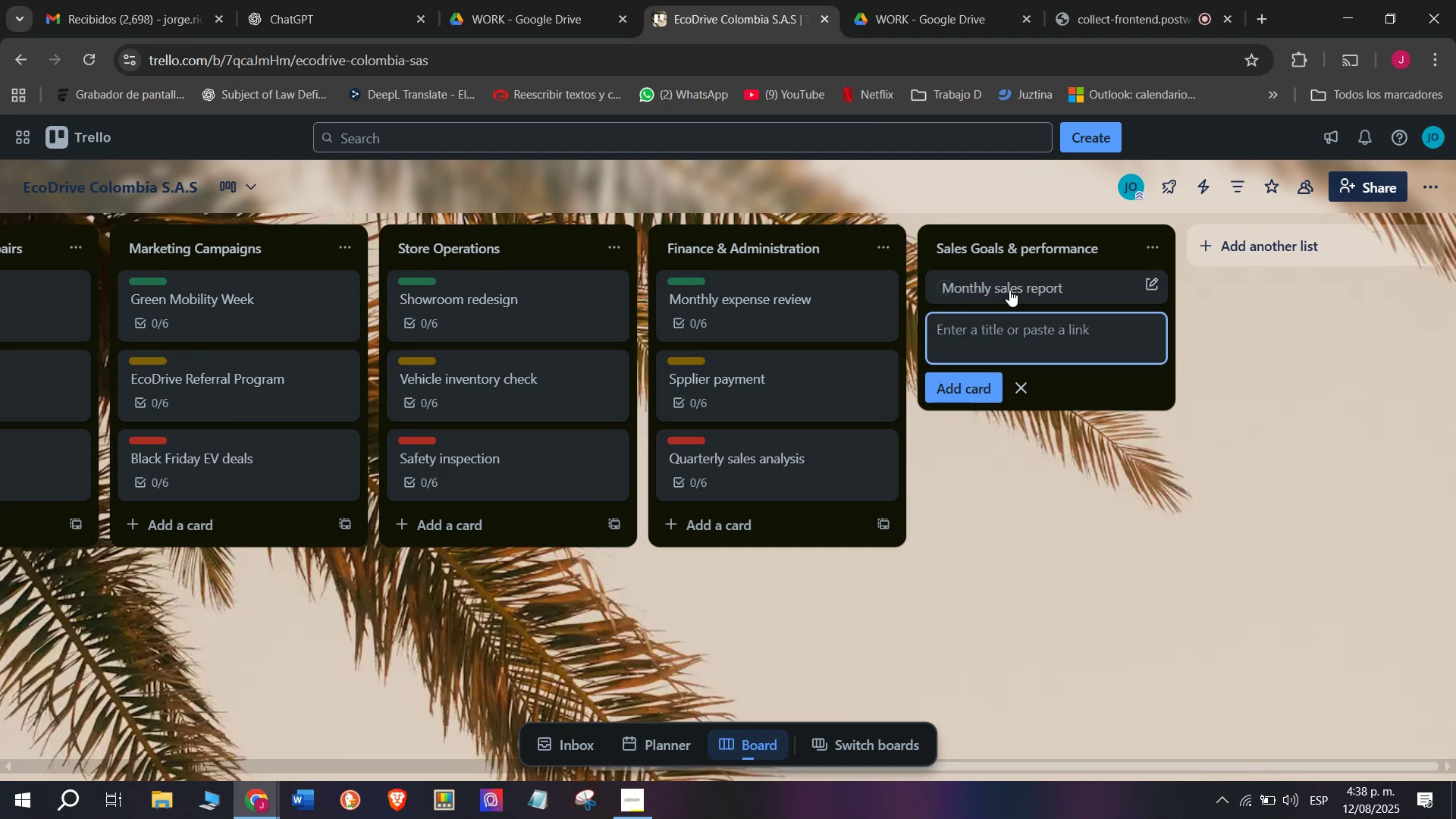 
left_click([1009, 289])
 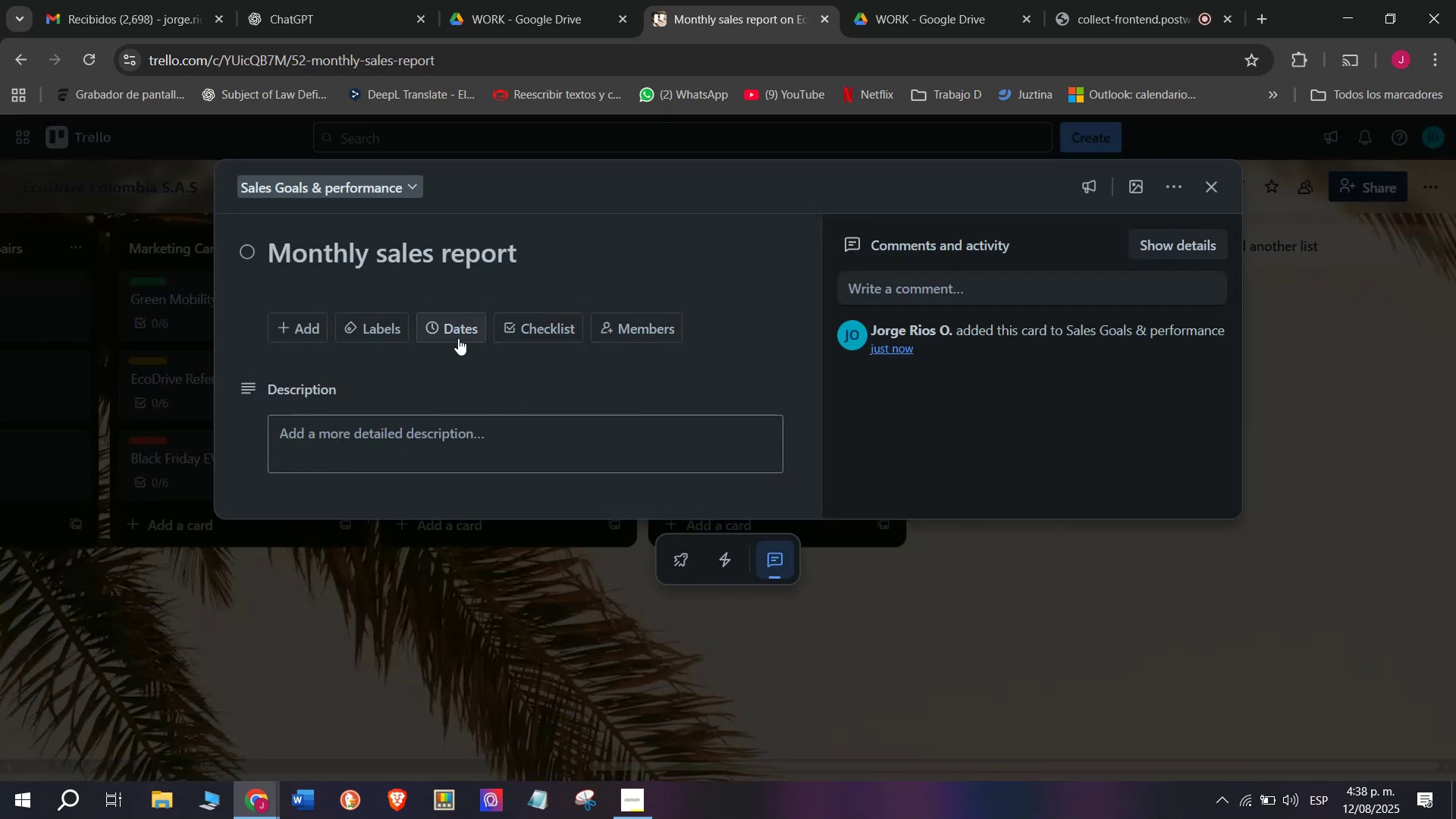 
mouse_move([522, 325])
 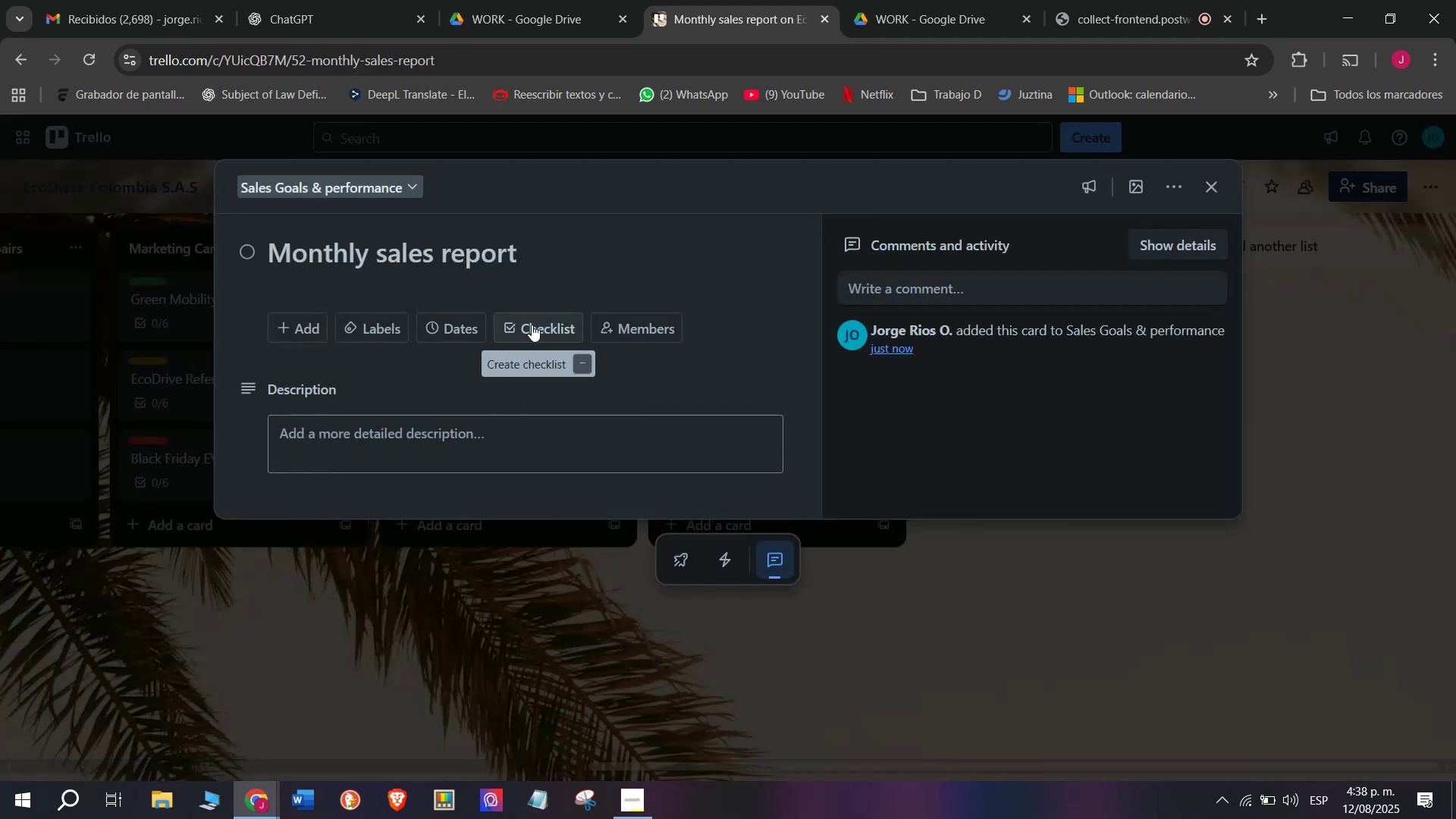 
left_click([532, 325])
 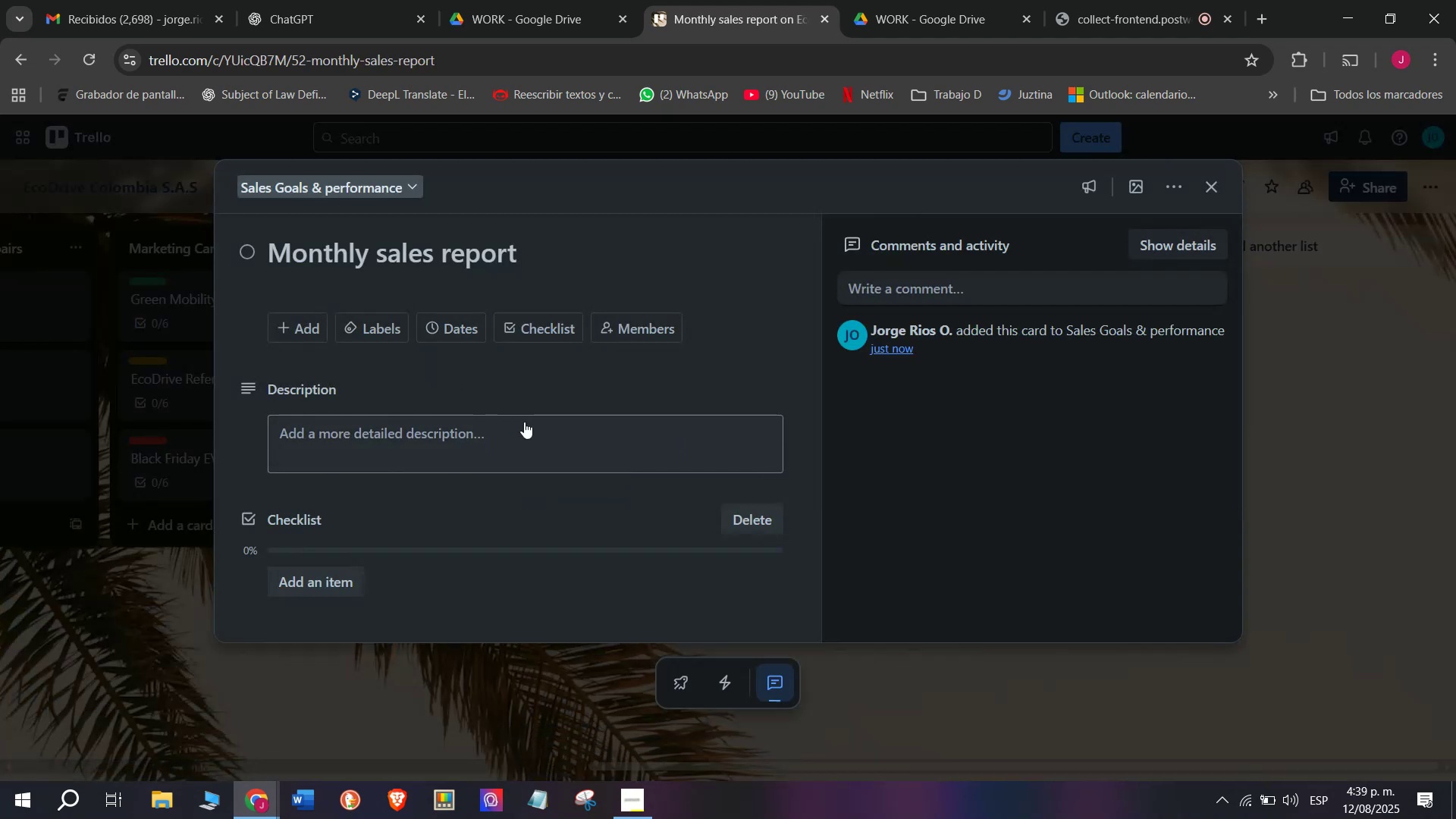 
scroll: coordinate [595, 469], scroll_direction: down, amount: 4.0
 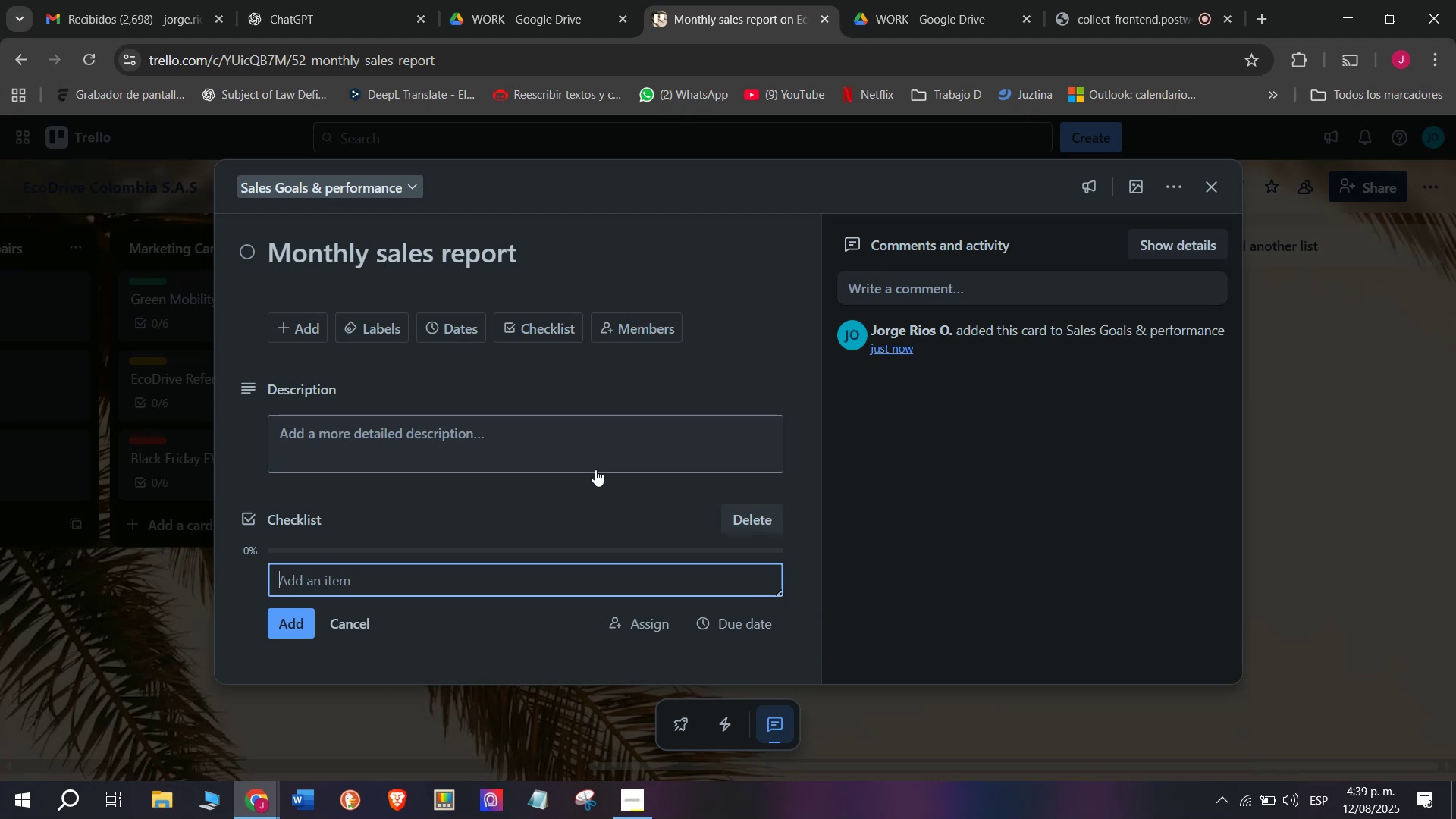 
key(CapsLock)
 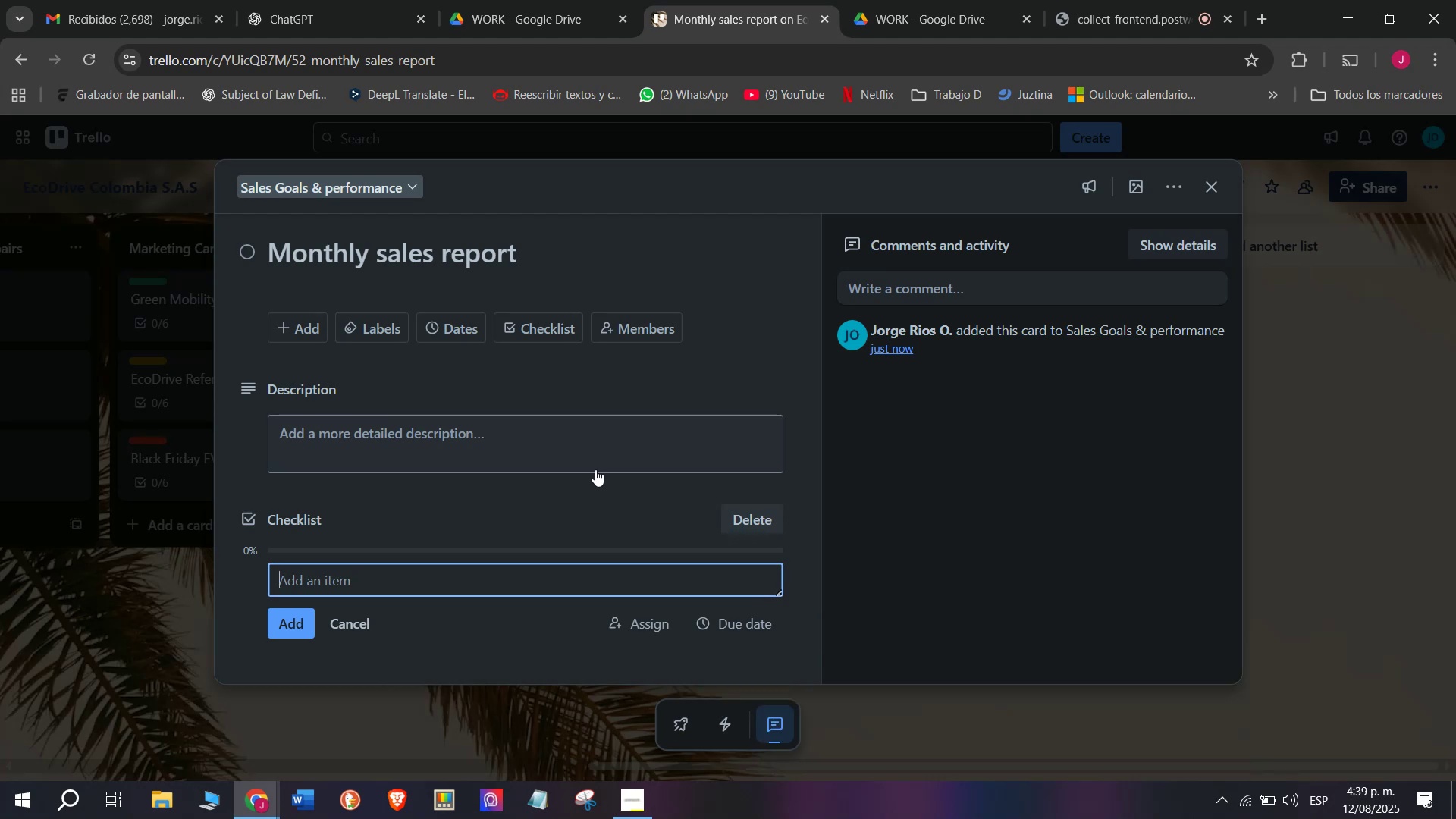 
key(G)
 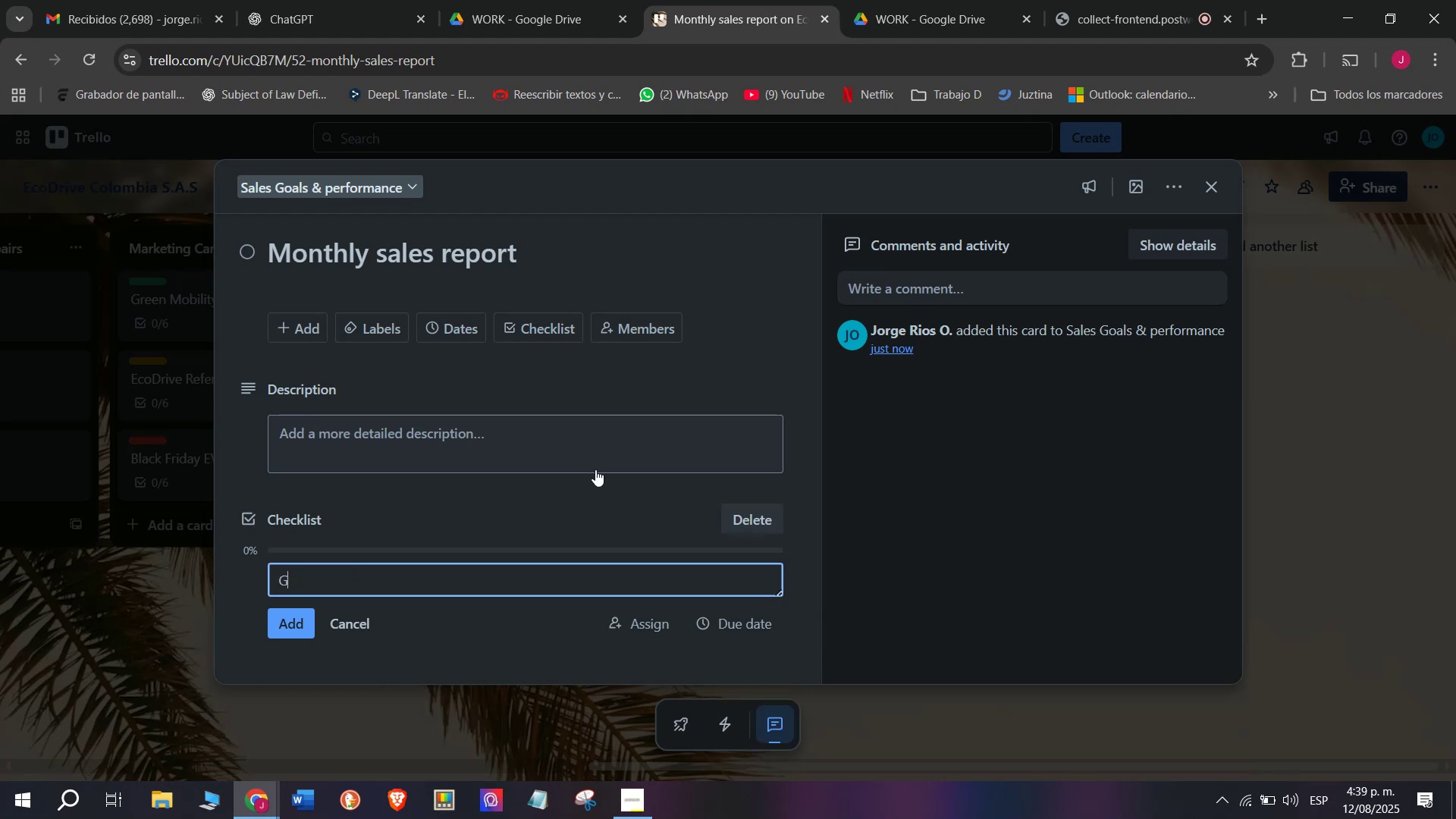 
key(CapsLock)
 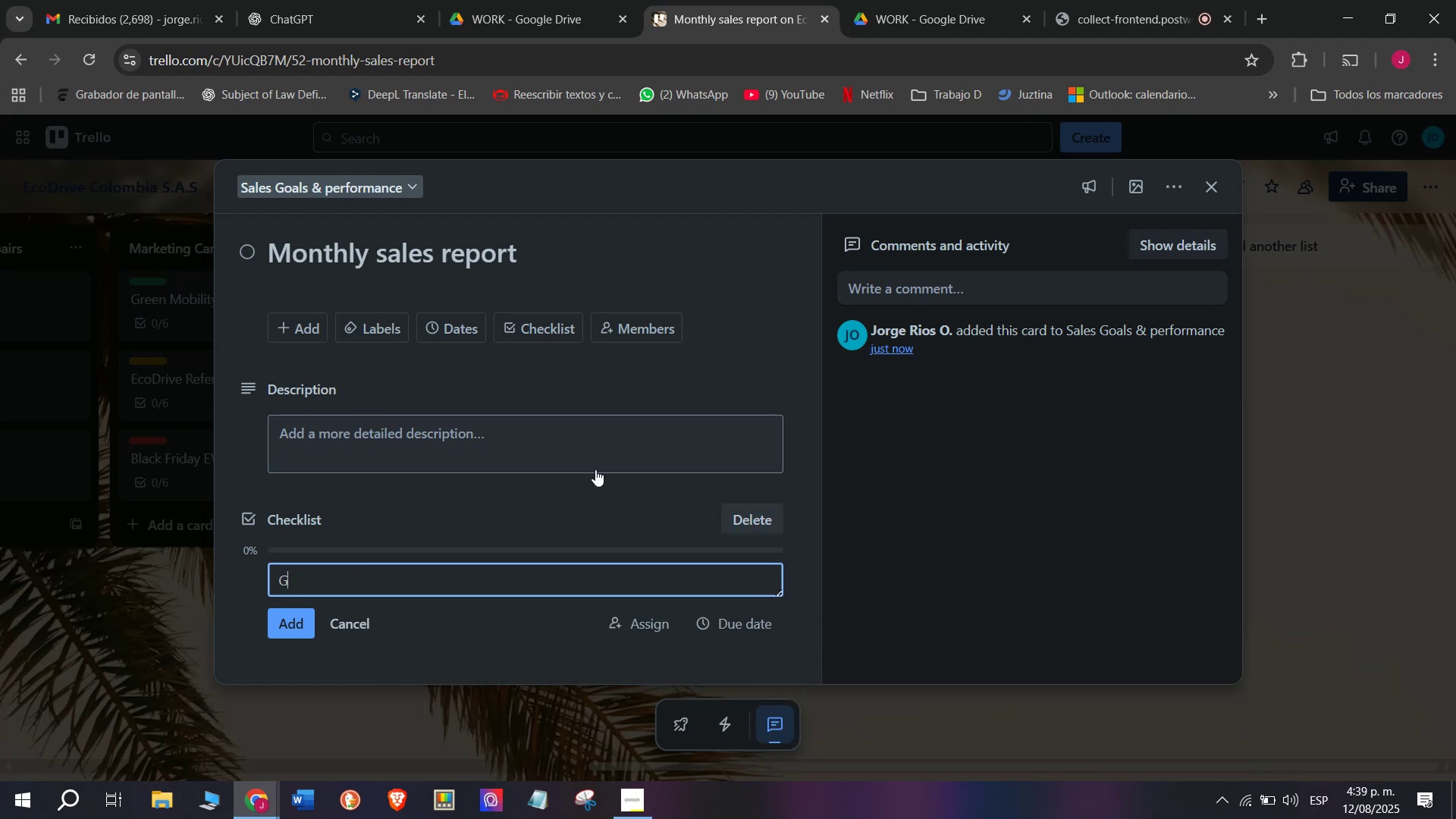 
wait(5.61)
 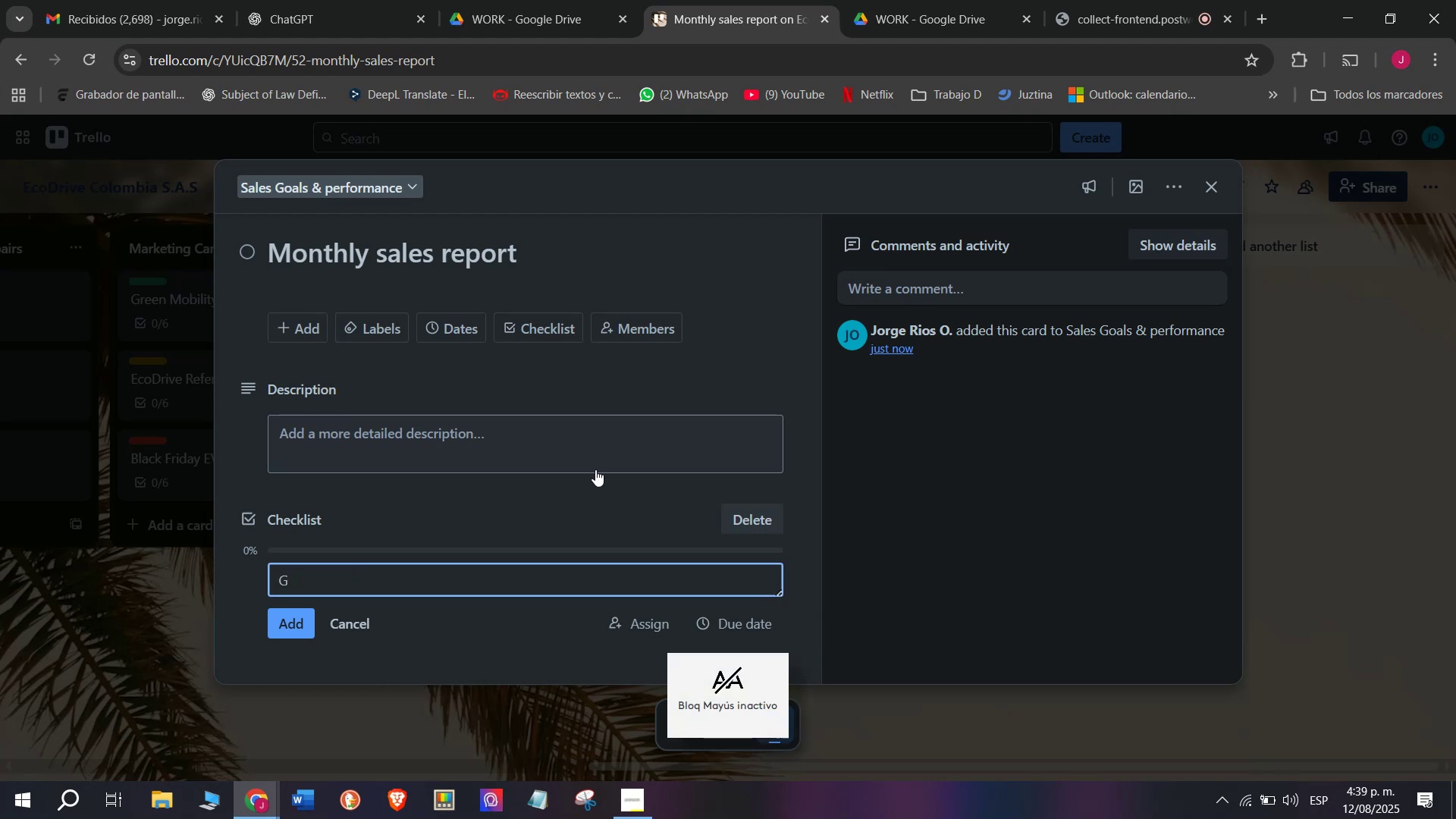 
type(atrher)
key(Backspace)
key(Backspace)
key(Backspace)
key(Backspace)
key(Backspace)
type(ther data)
 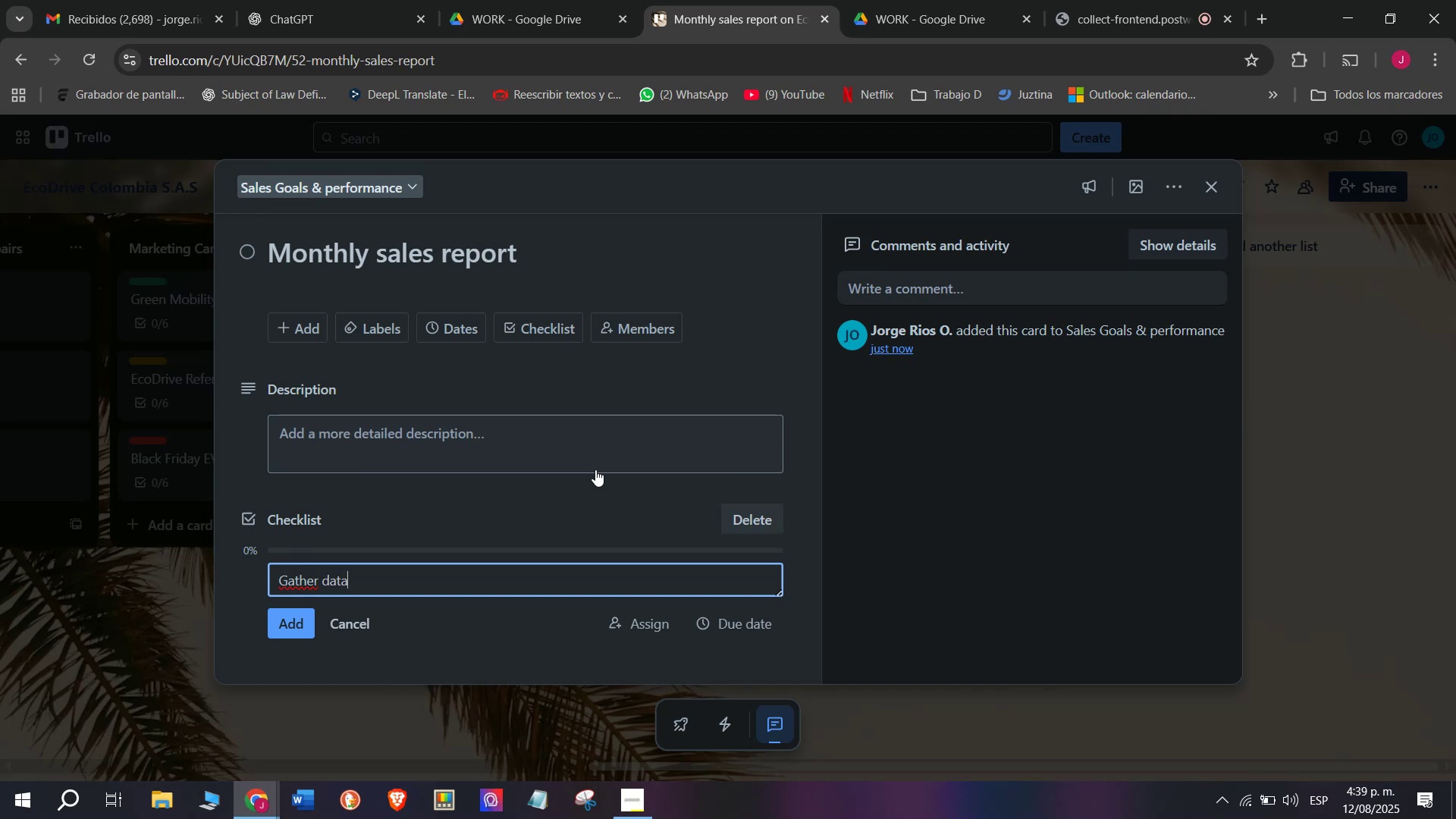 
key(Enter)
 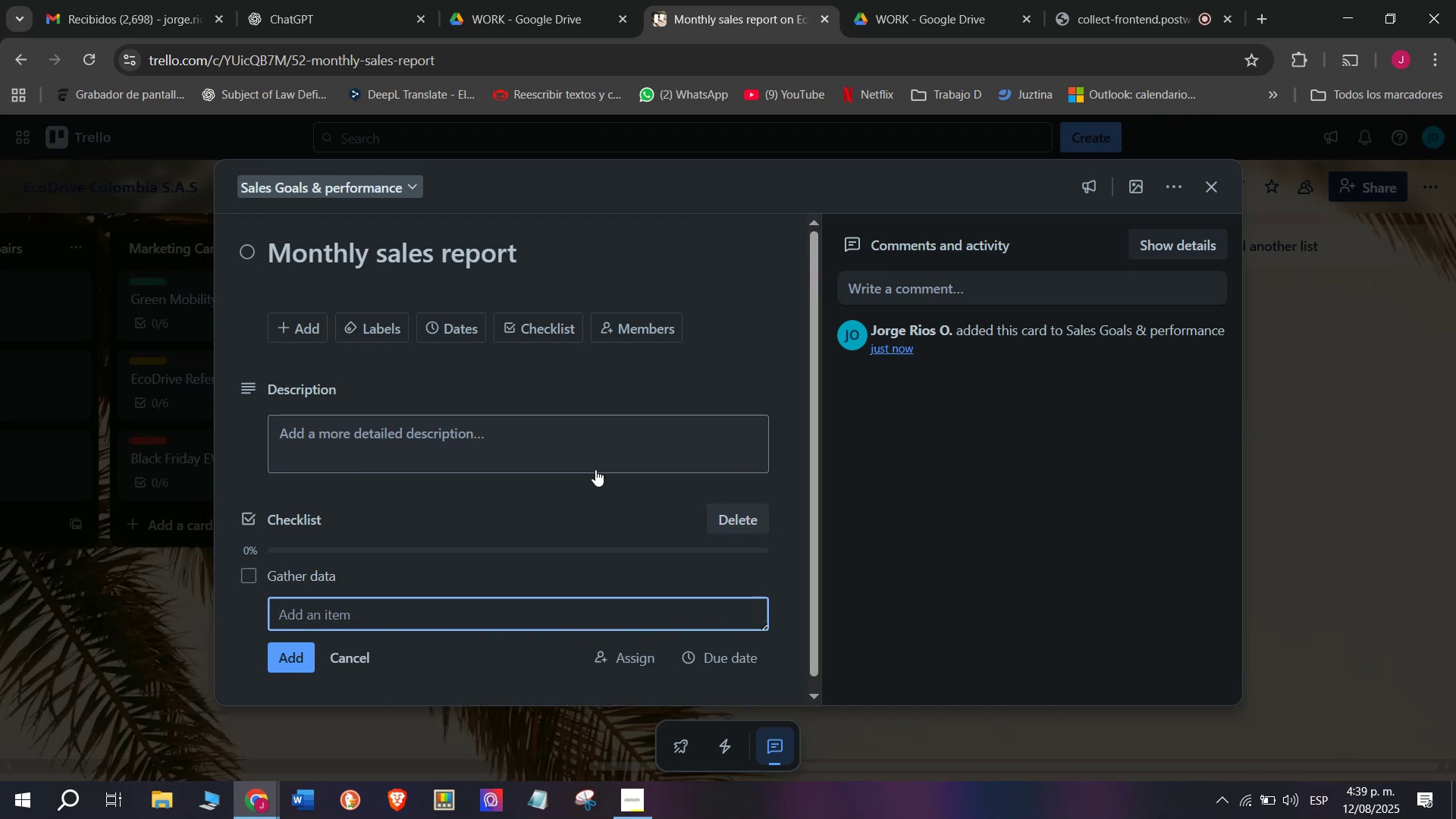 
type(Compare with go)
 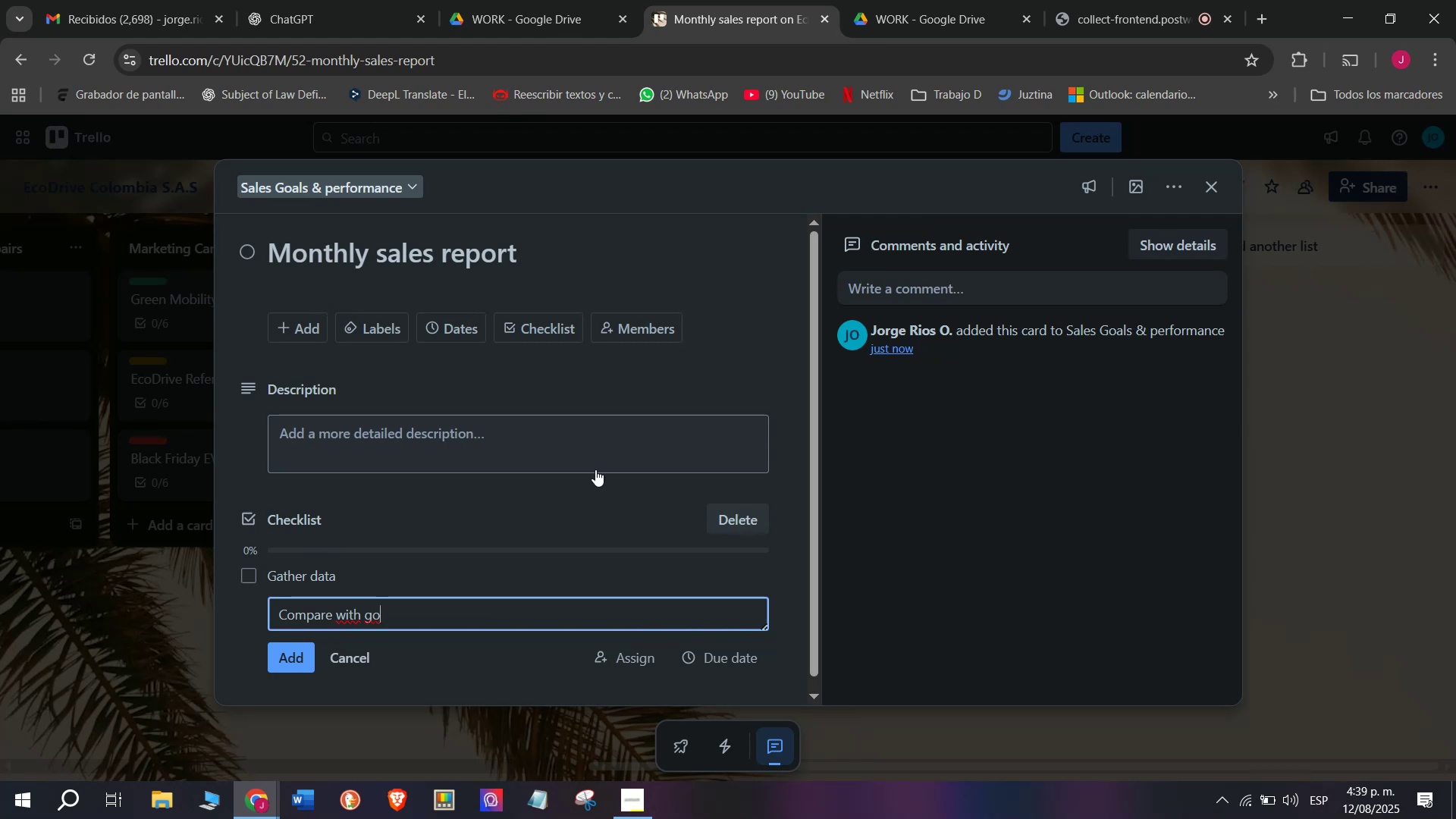 
type(ld)
key(Backspace)
key(Backspace)
type(als)
 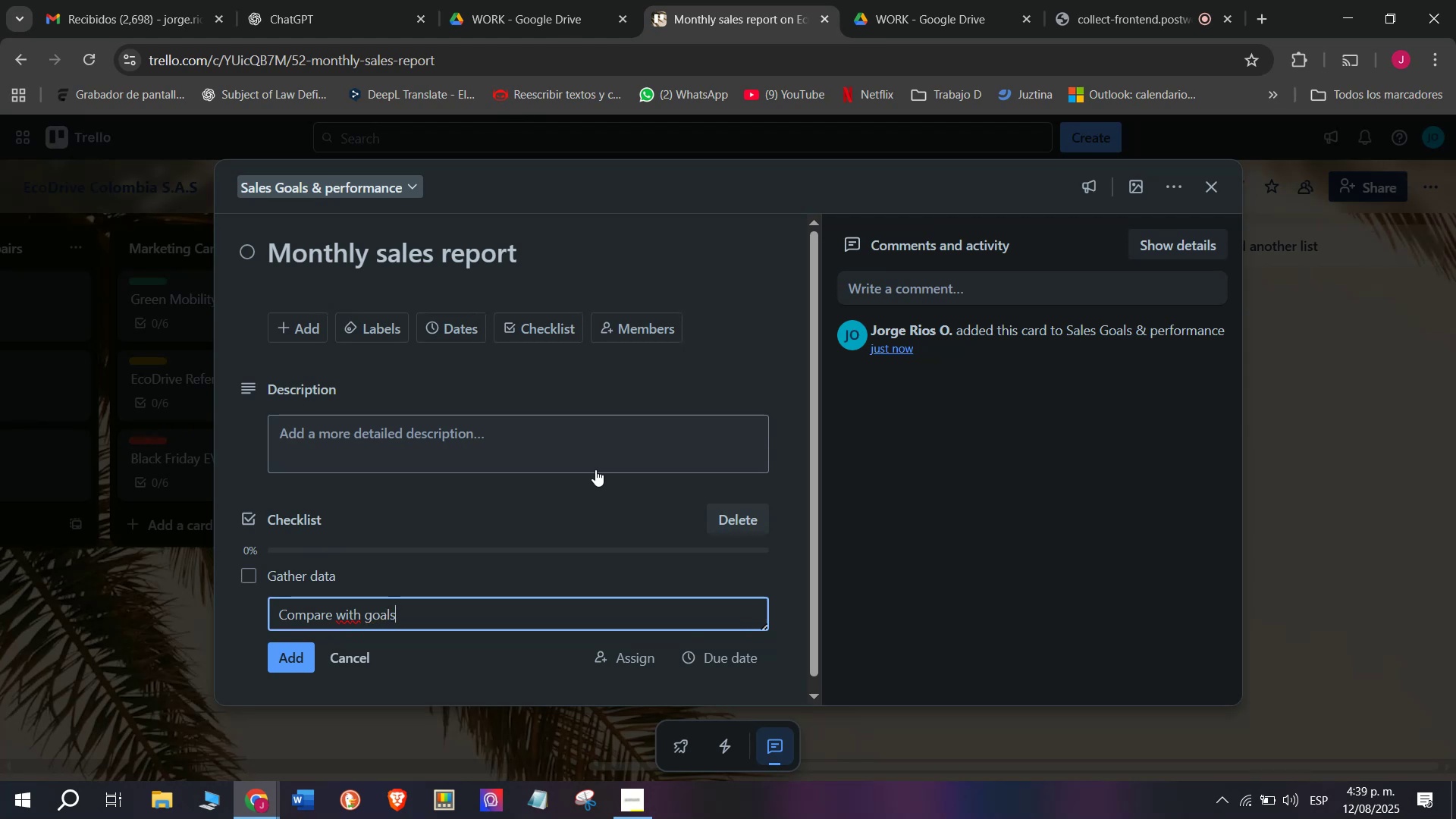 
key(Enter)
 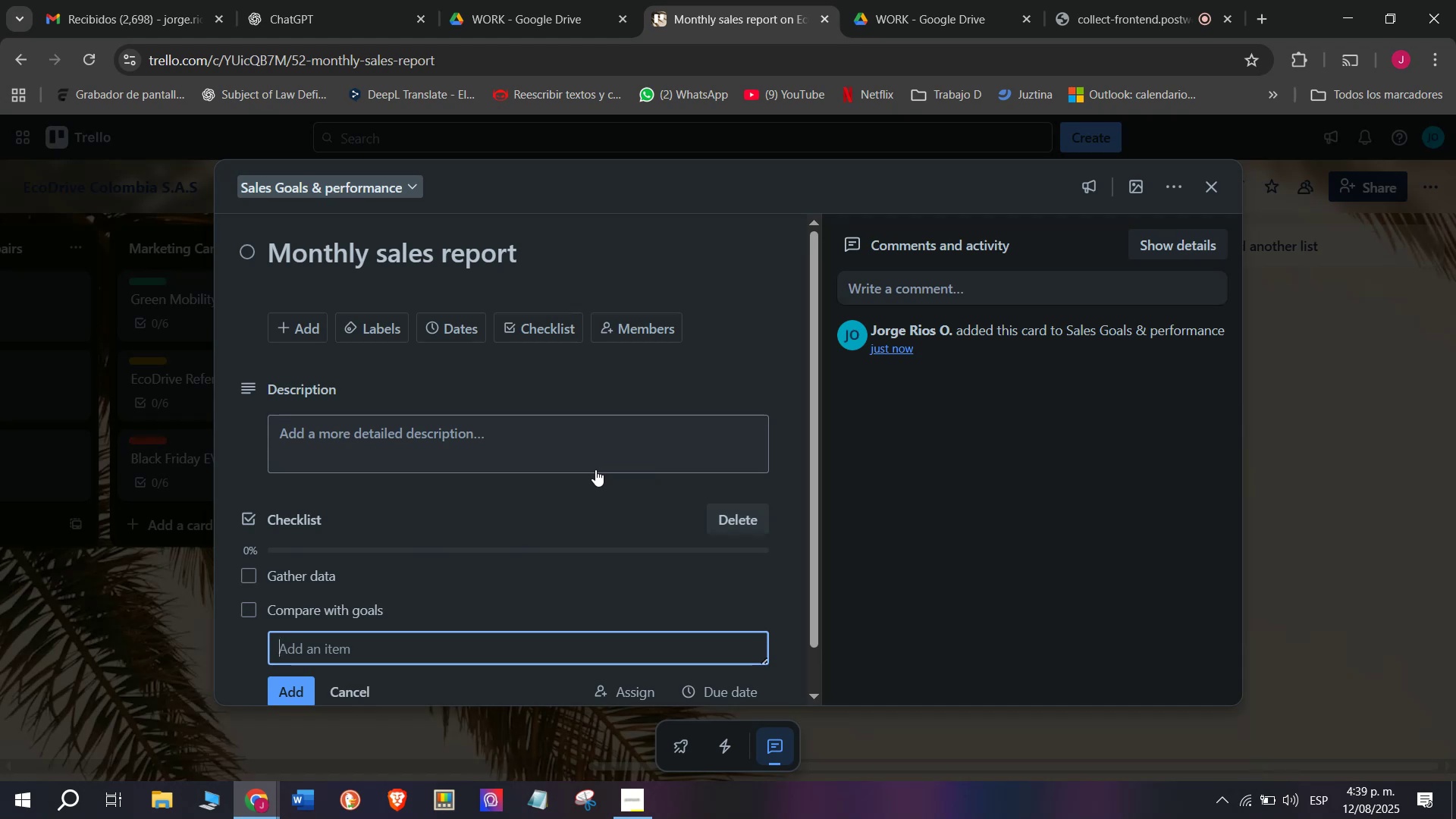 
scroll: coordinate [596, 440], scroll_direction: down, amount: 1.0
 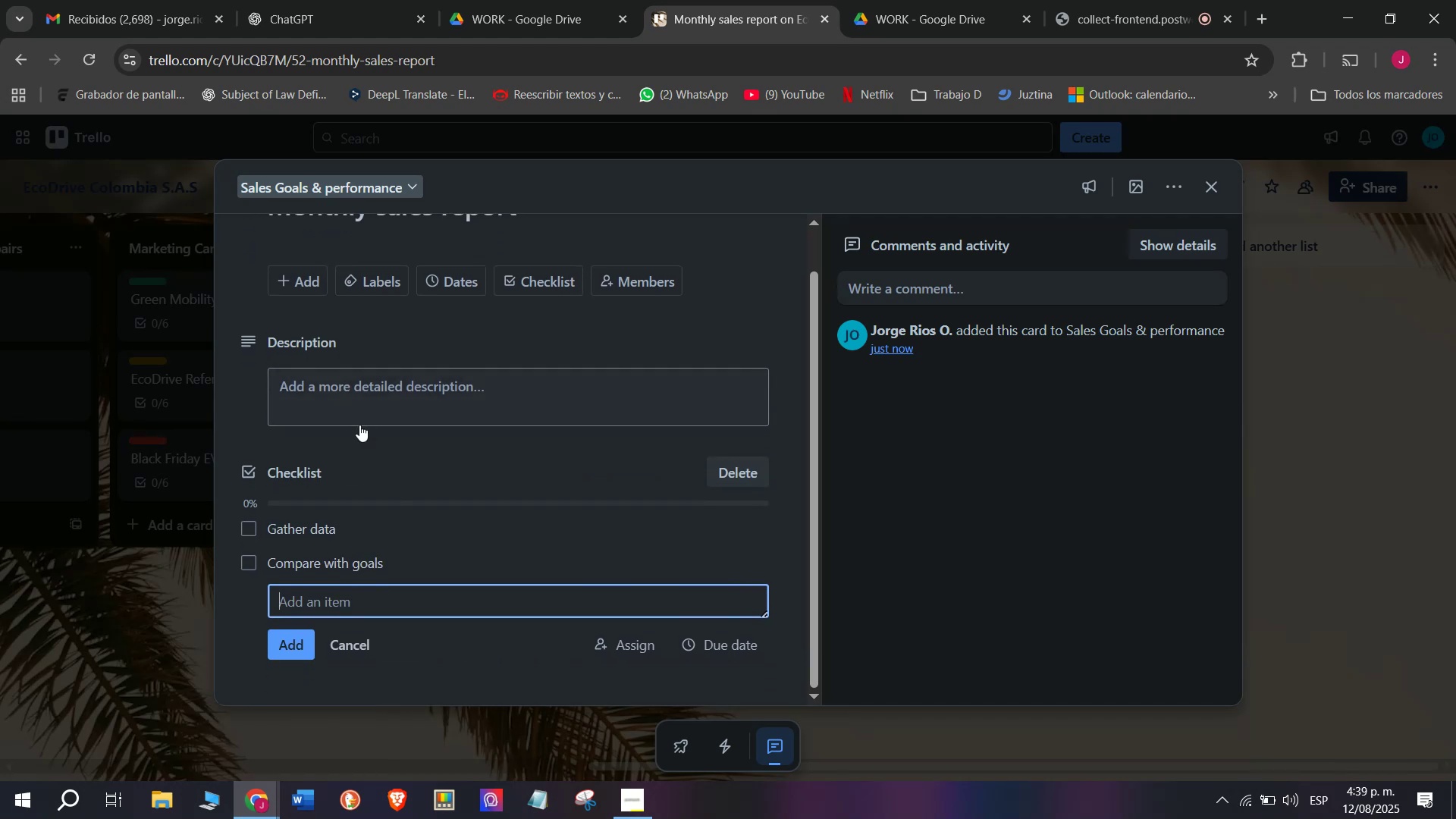 
type(Identify n)
key(Backspace)
type(best )
 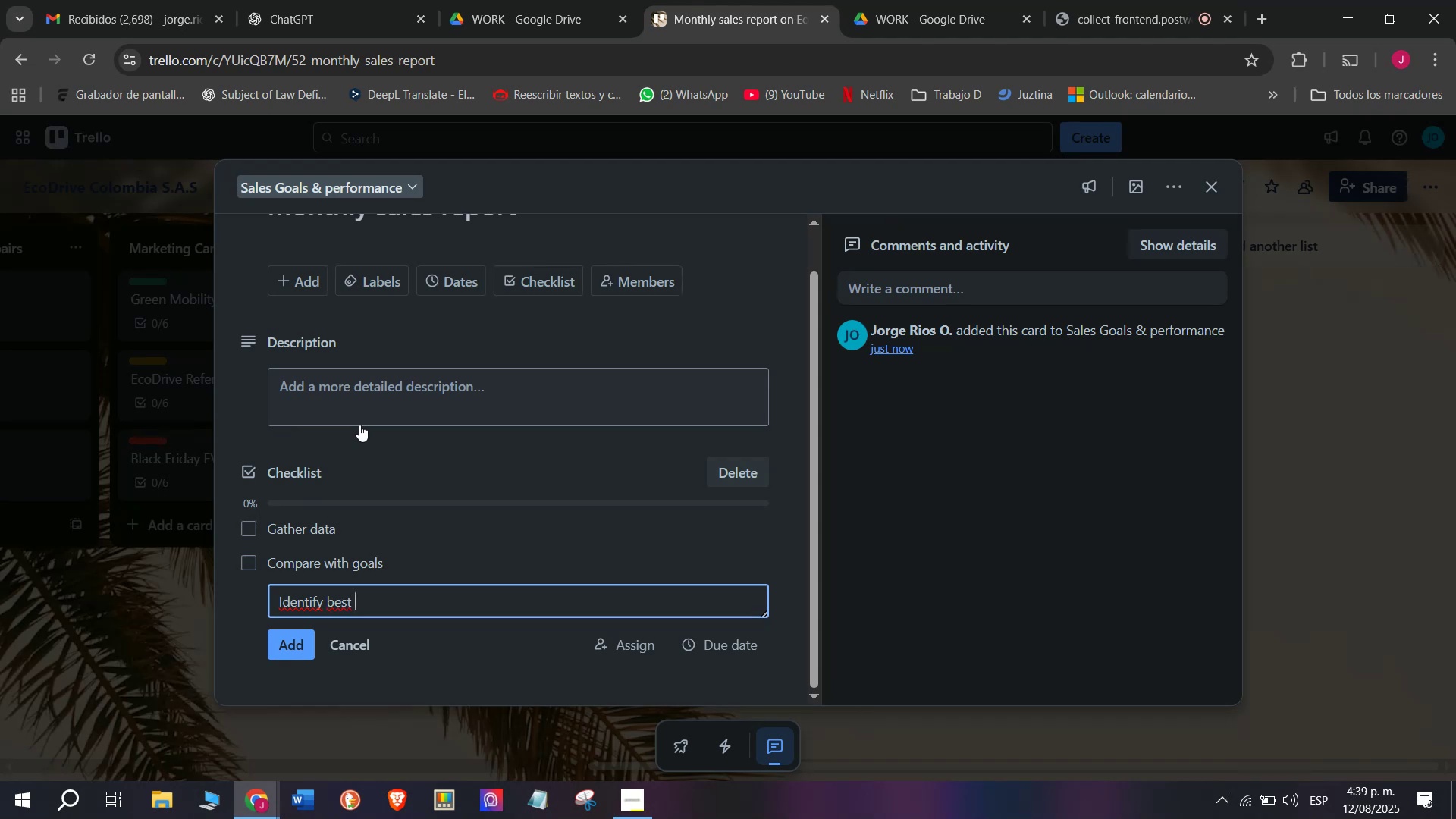 
type(sellers)
 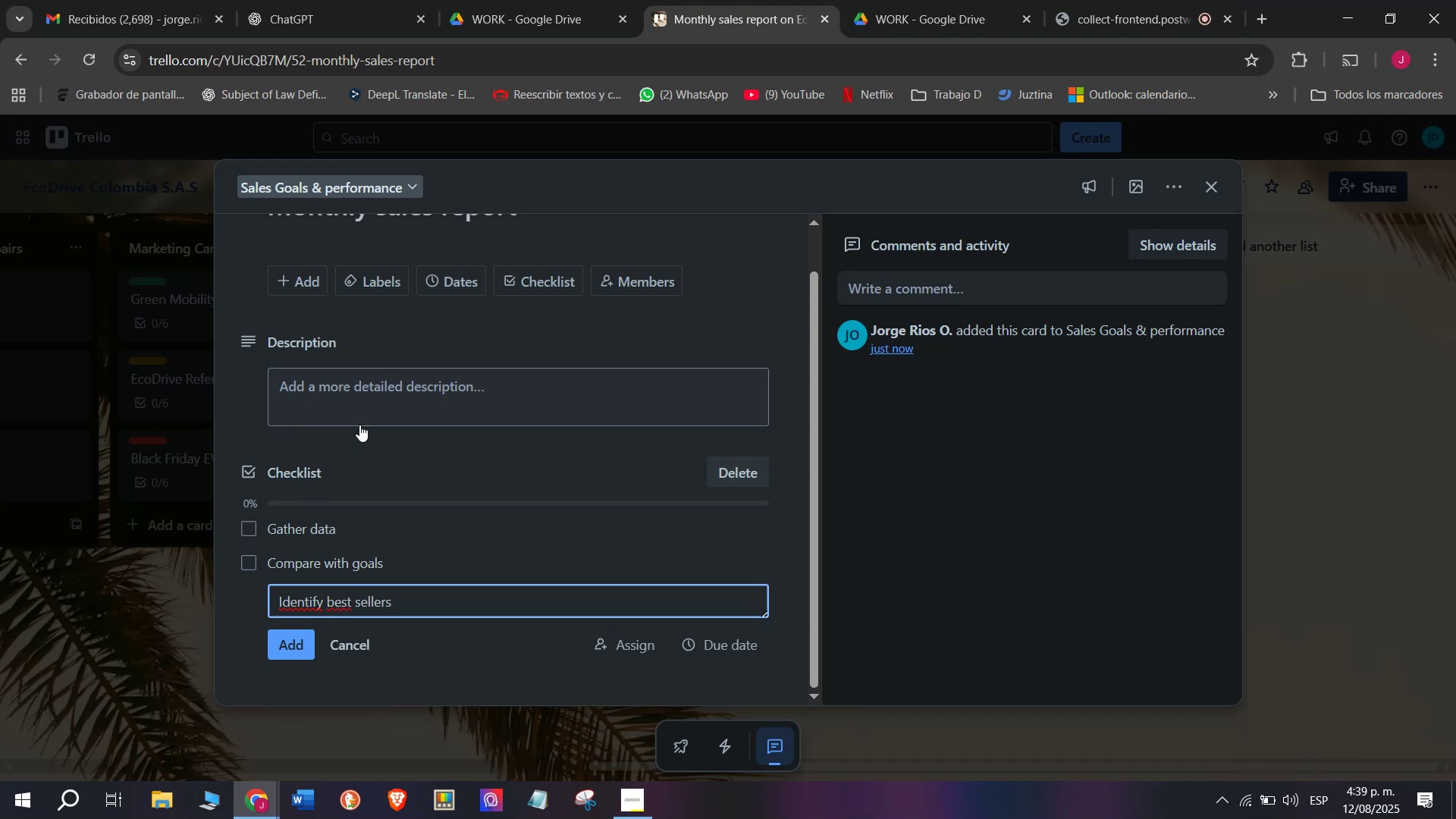 
key(Enter)
 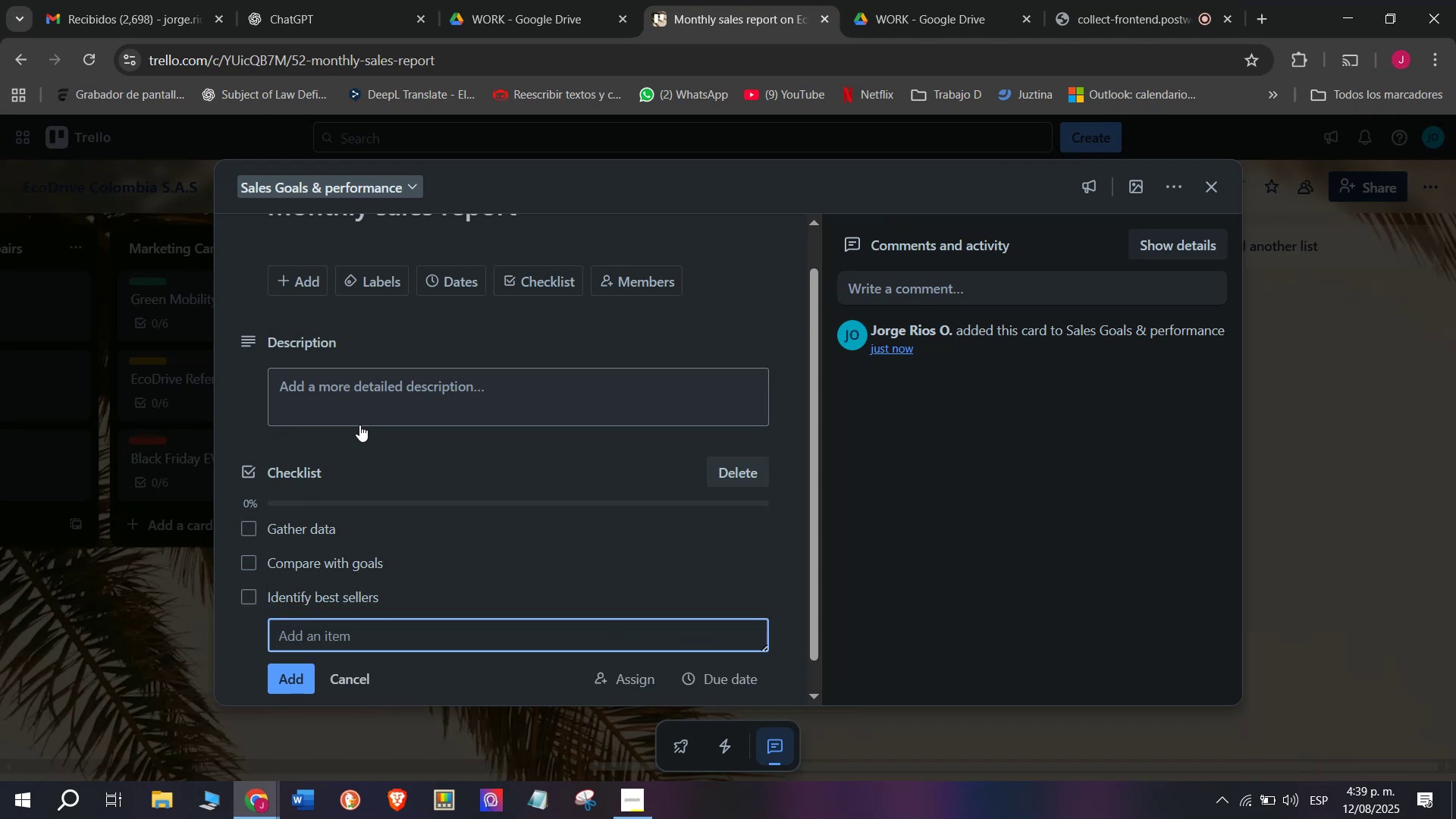 
scroll: coordinate [560, 527], scroll_direction: down, amount: 2.0
 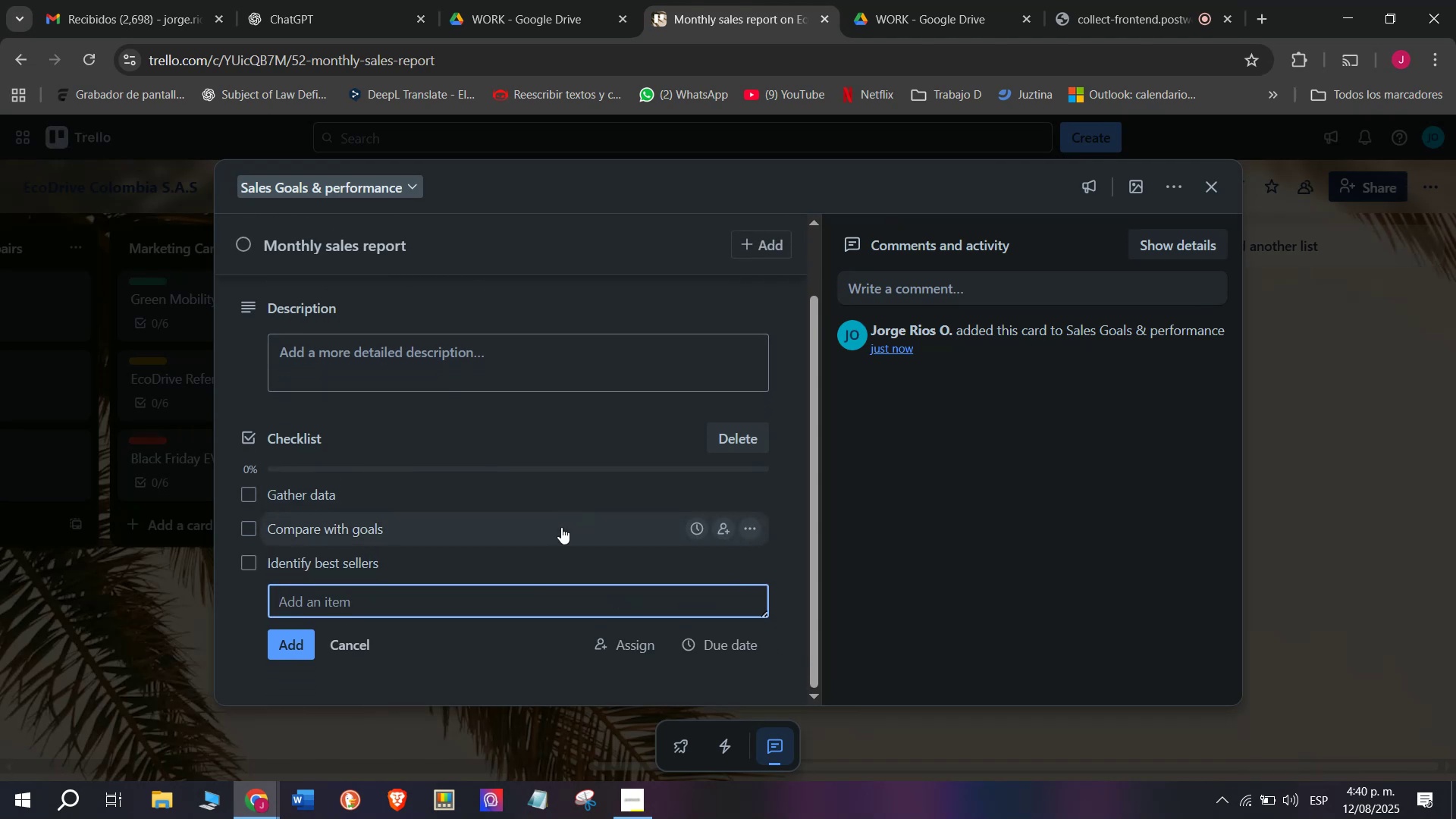 
type(Plasn)
key(Backspace)
key(Backspace)
type(n promotiones)
key(Backspace)
key(Backspace)
type(s)
 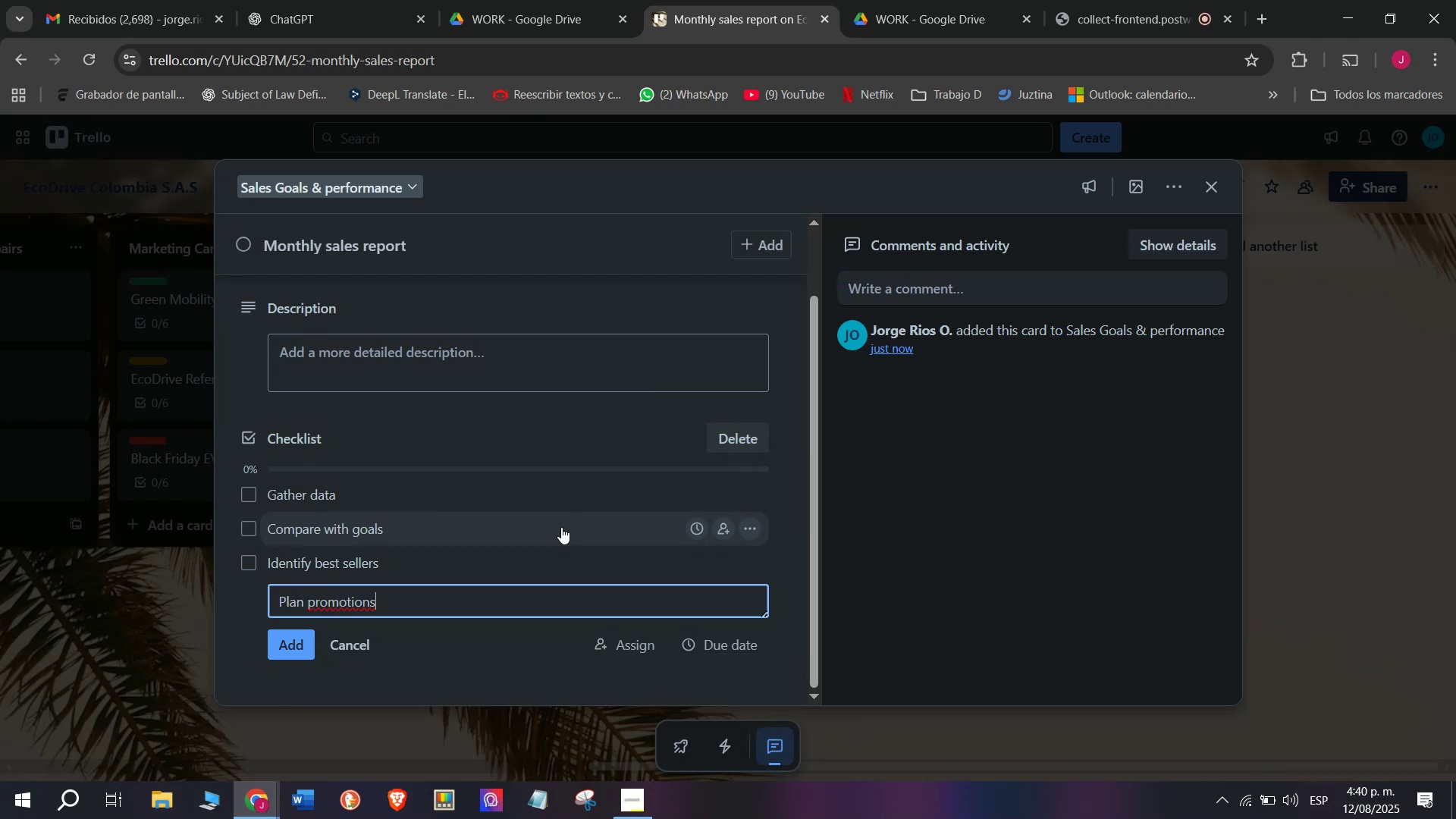 
key(Enter)
 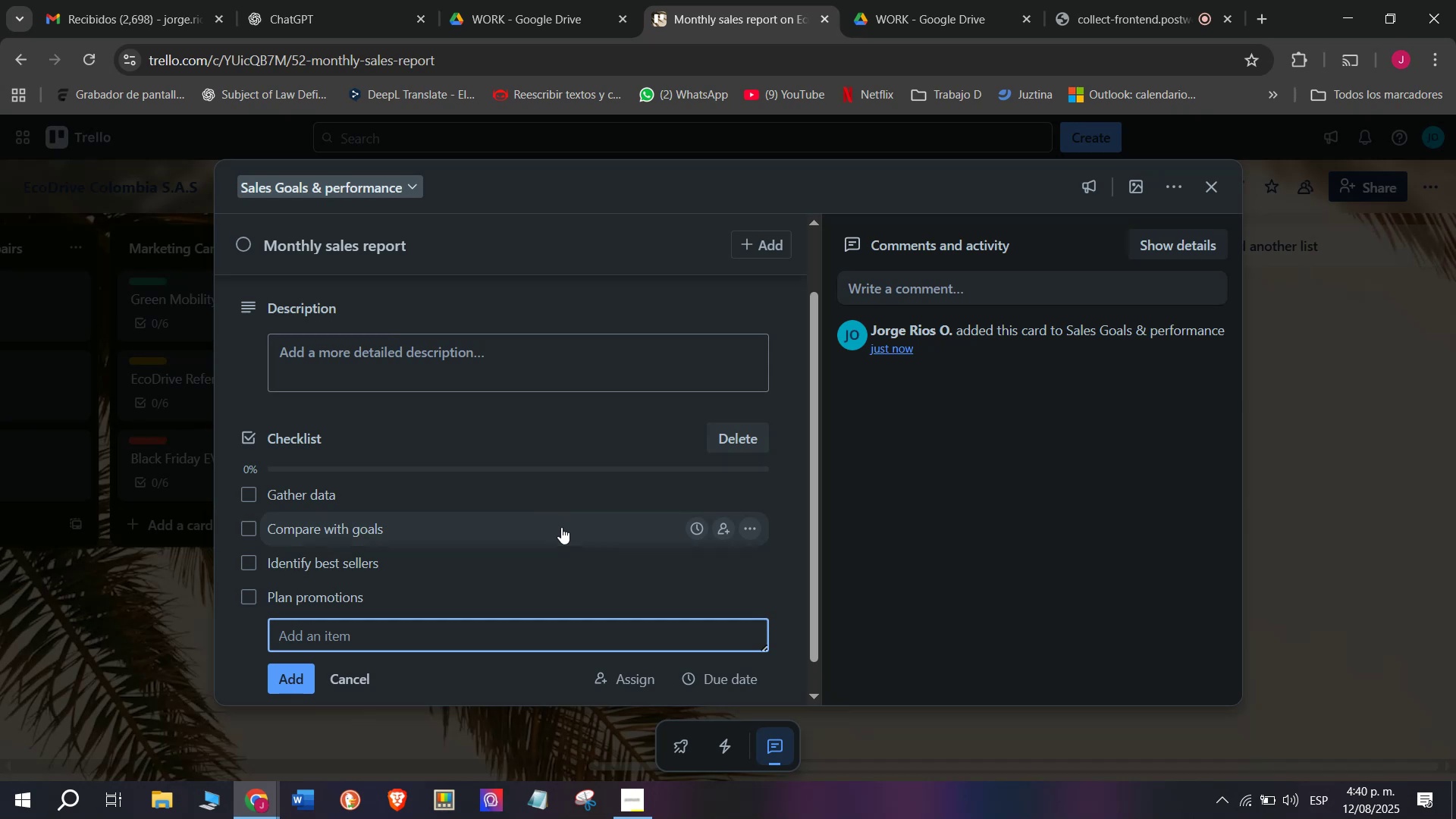 
type(Share with team)
 